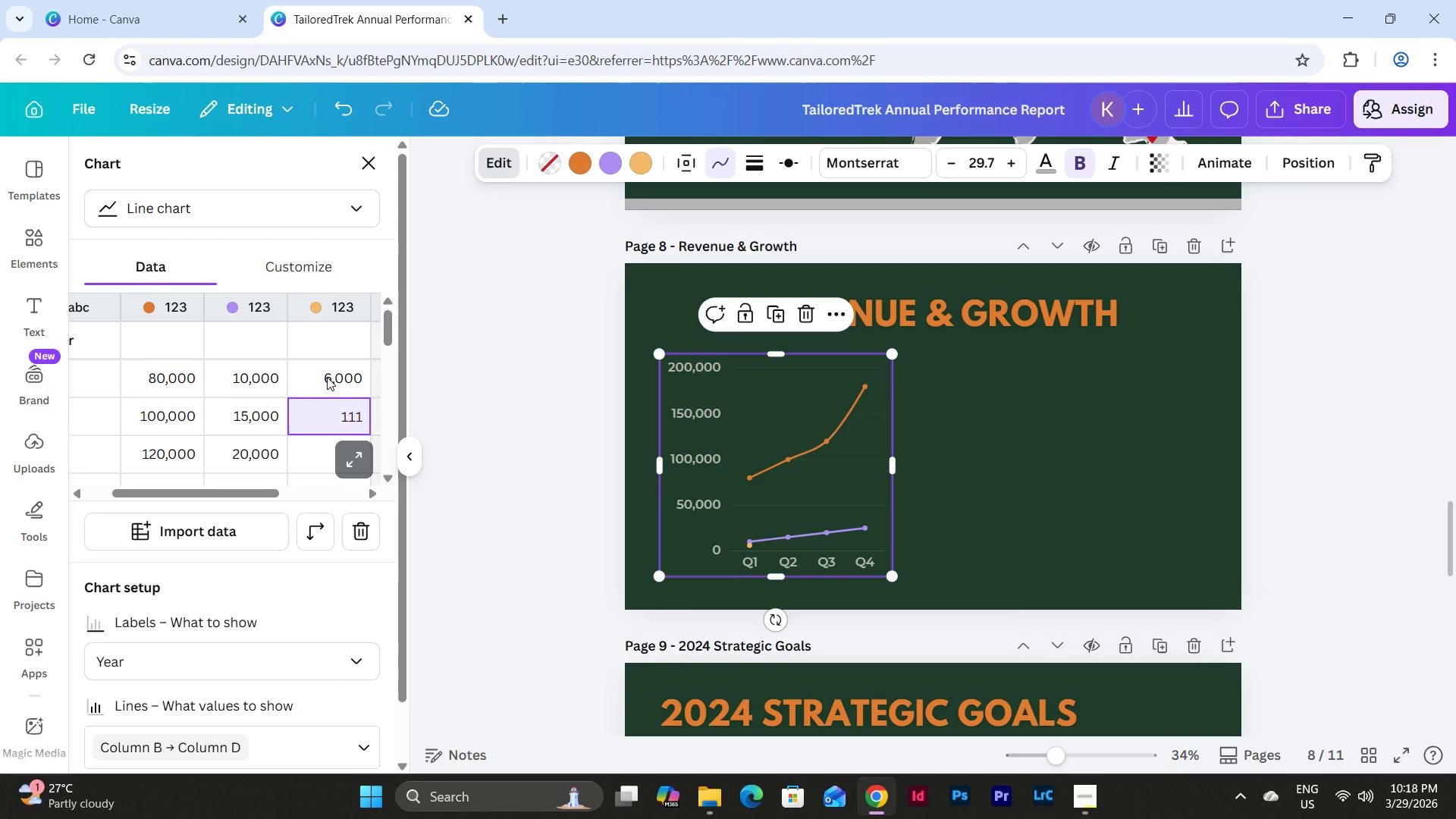 
key(Backspace)
 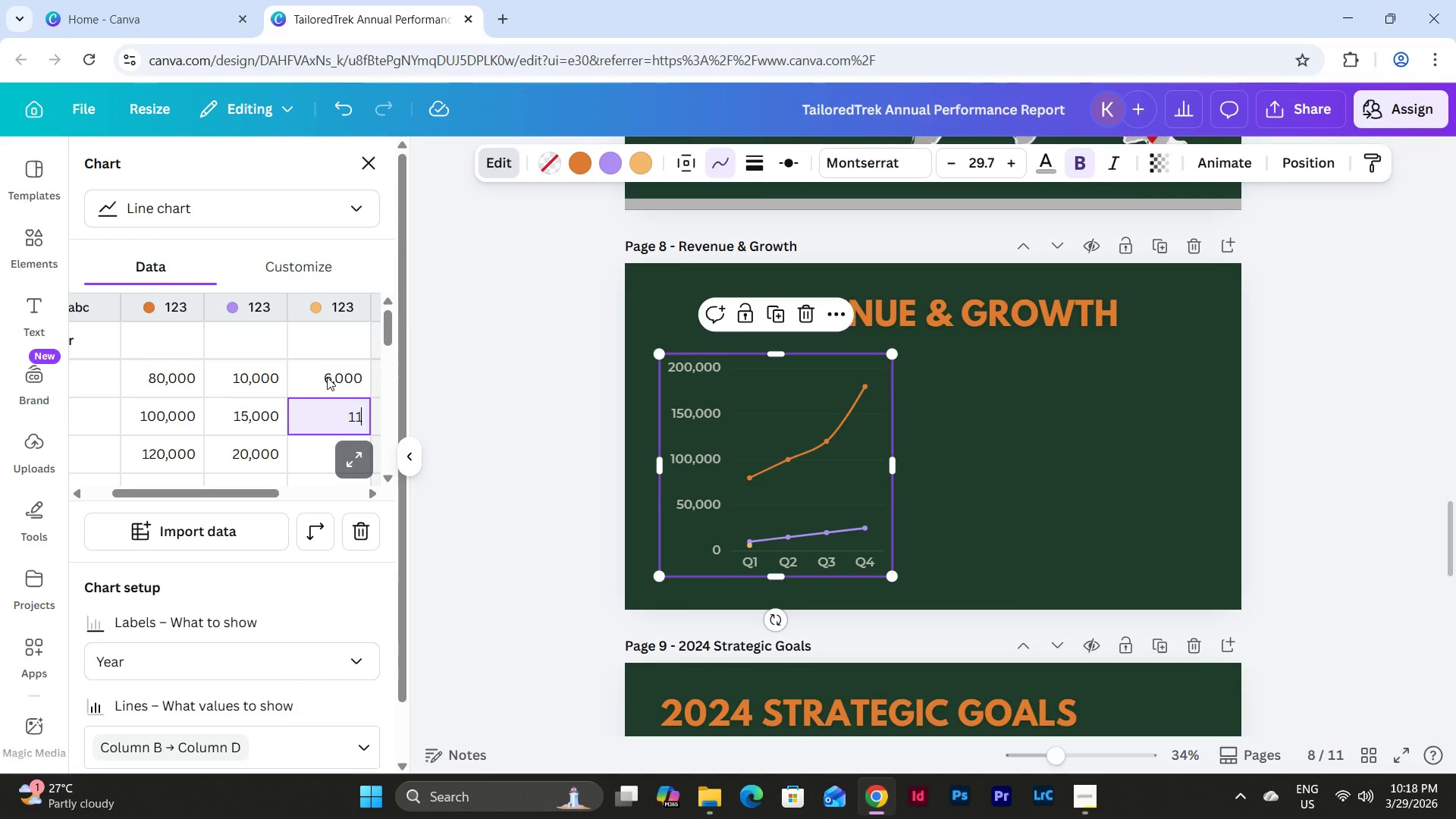 
key(Numpad0)
 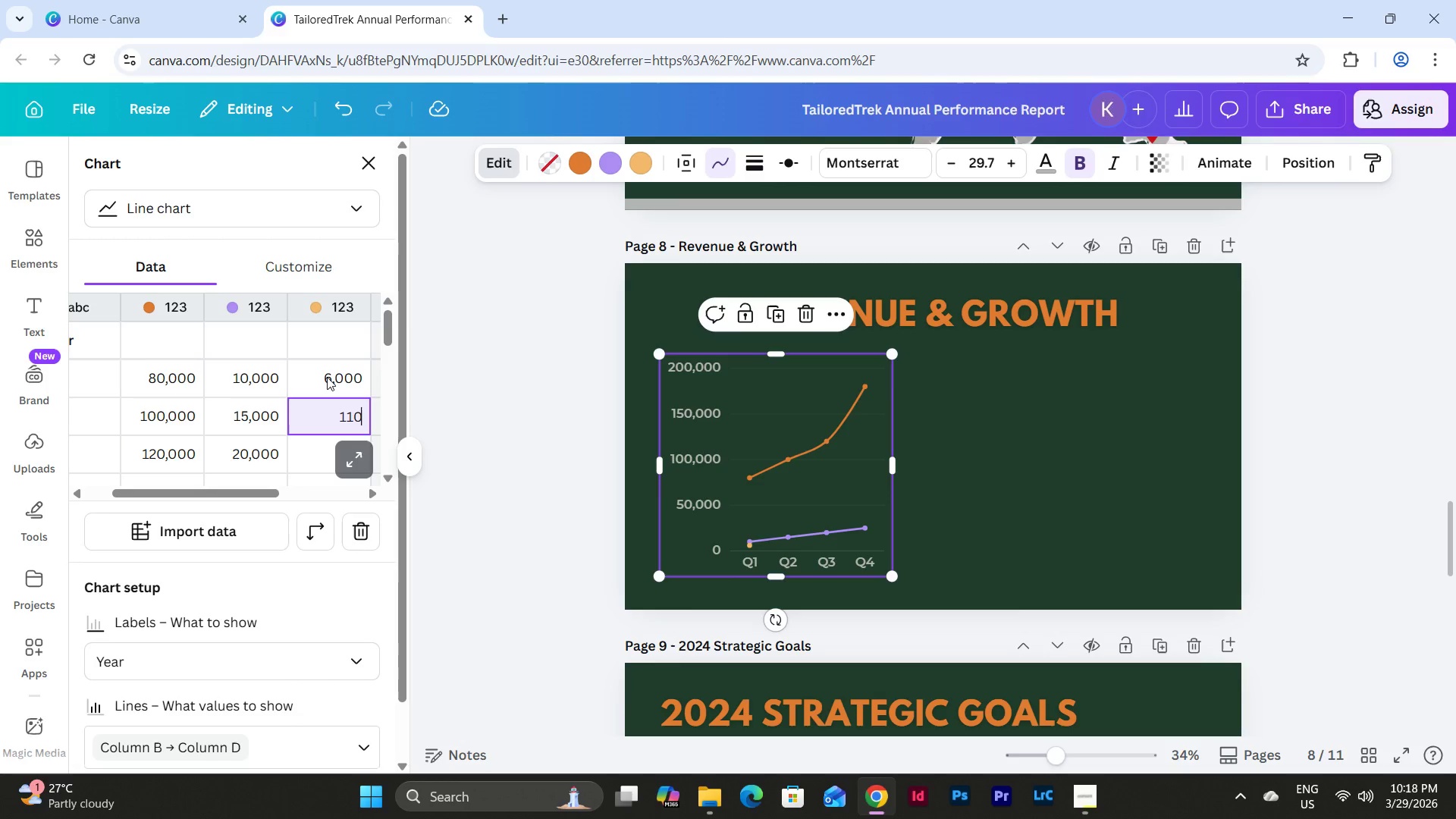 
key(Numpad0)
 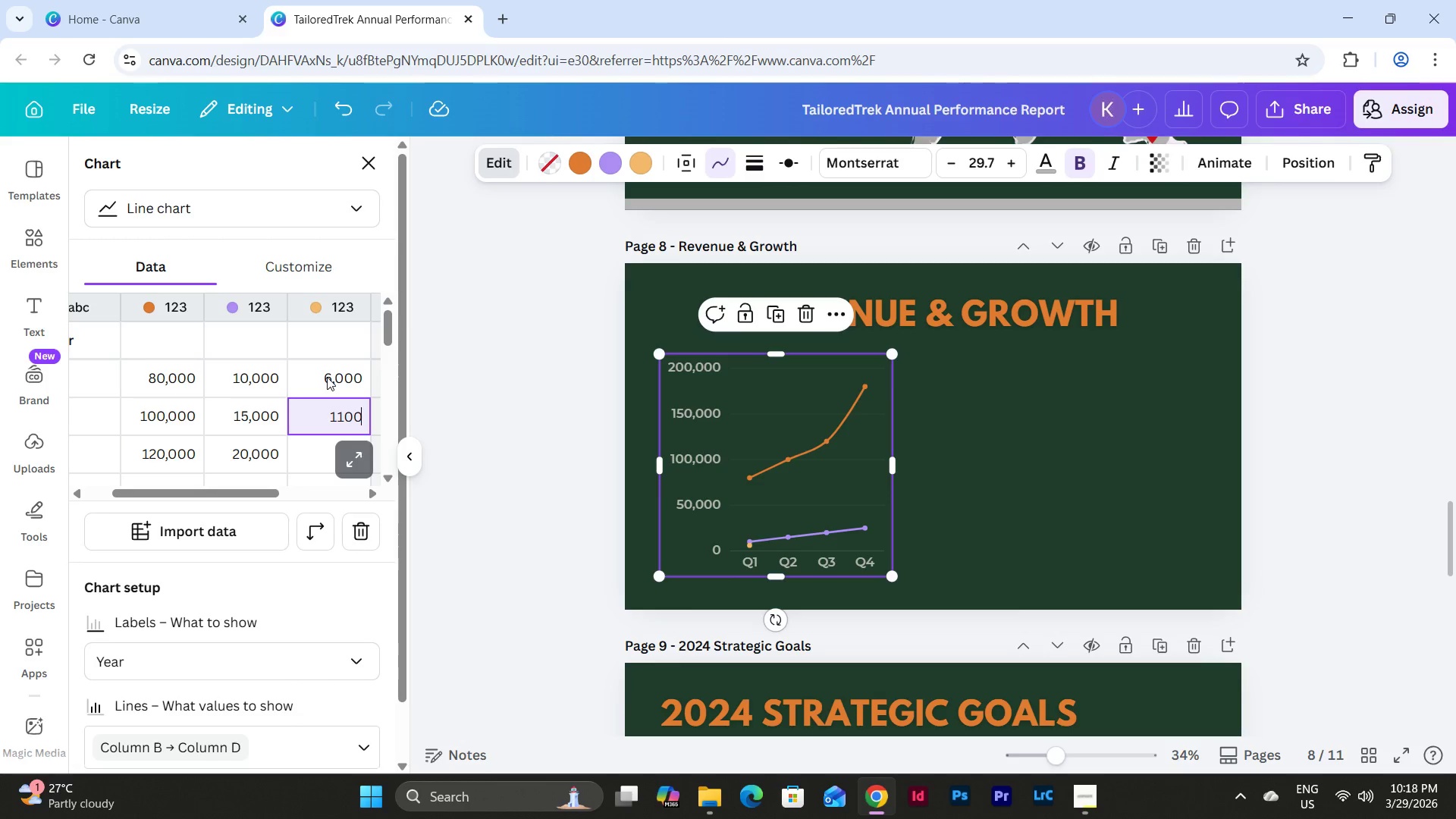 
key(NumpadEnter)
 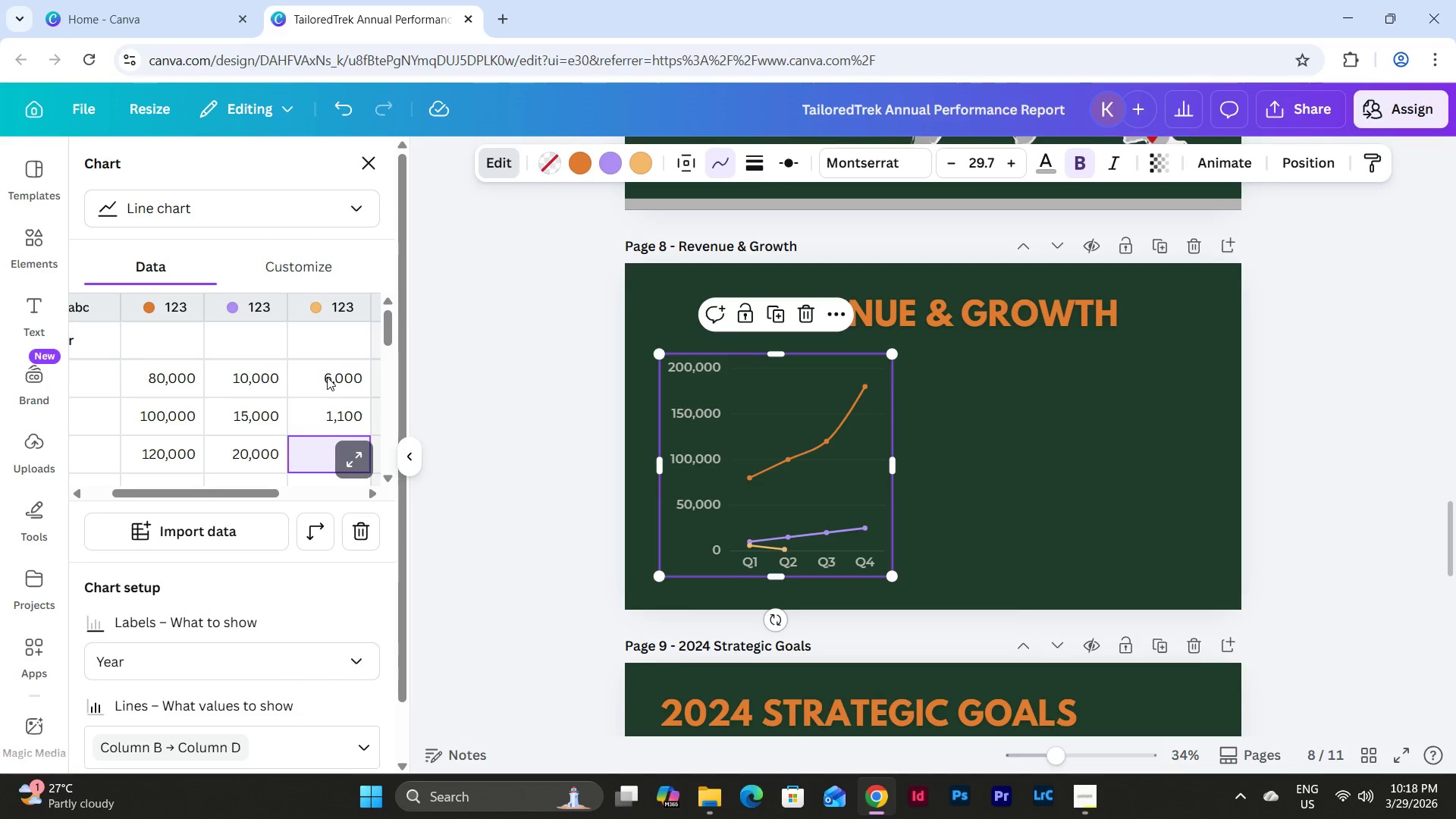 
key(Numpad1)
 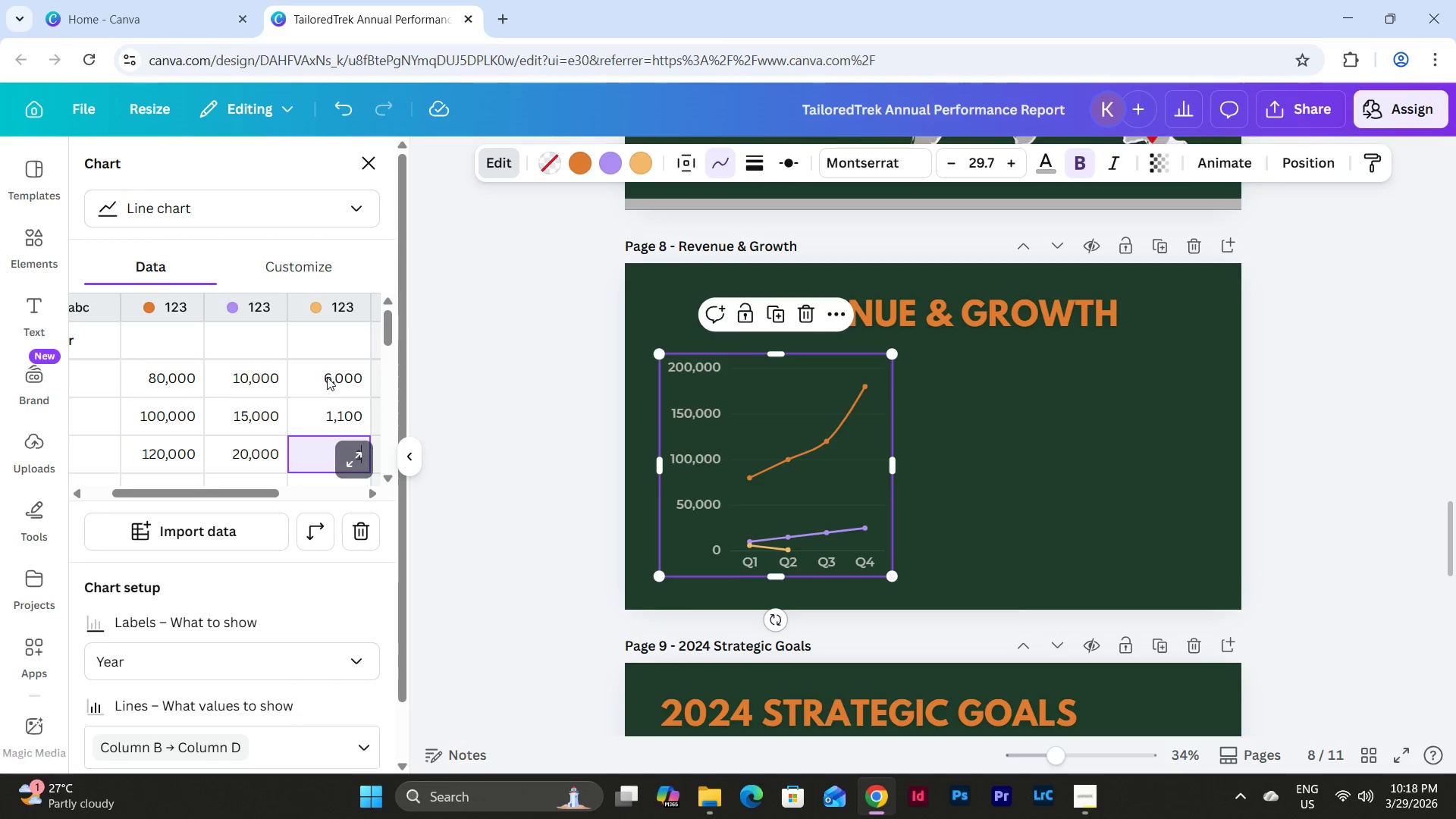 
key(Numpad6)
 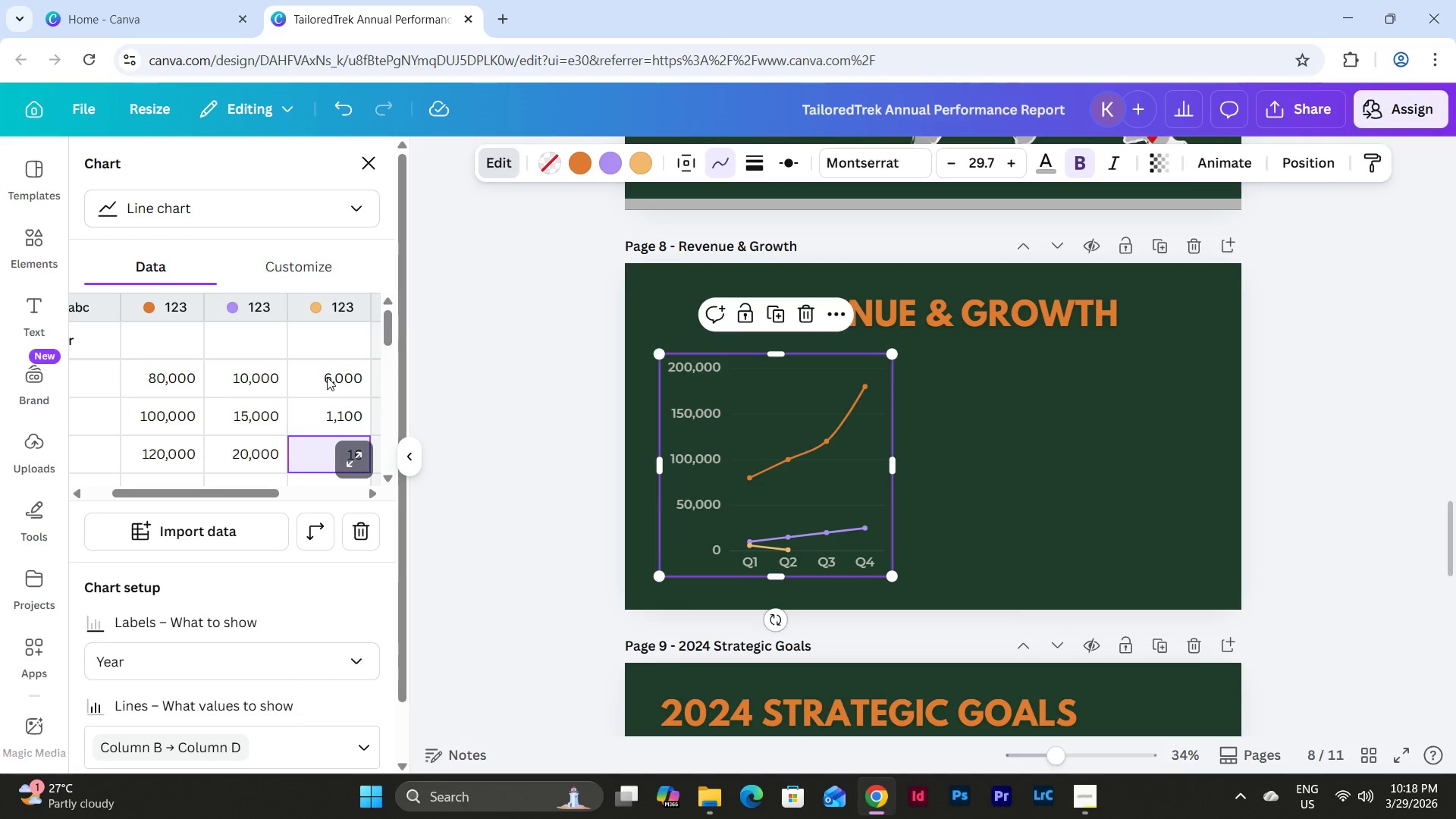 
scroll: coordinate [320, 331], scroll_direction: down, amount: 1.0
 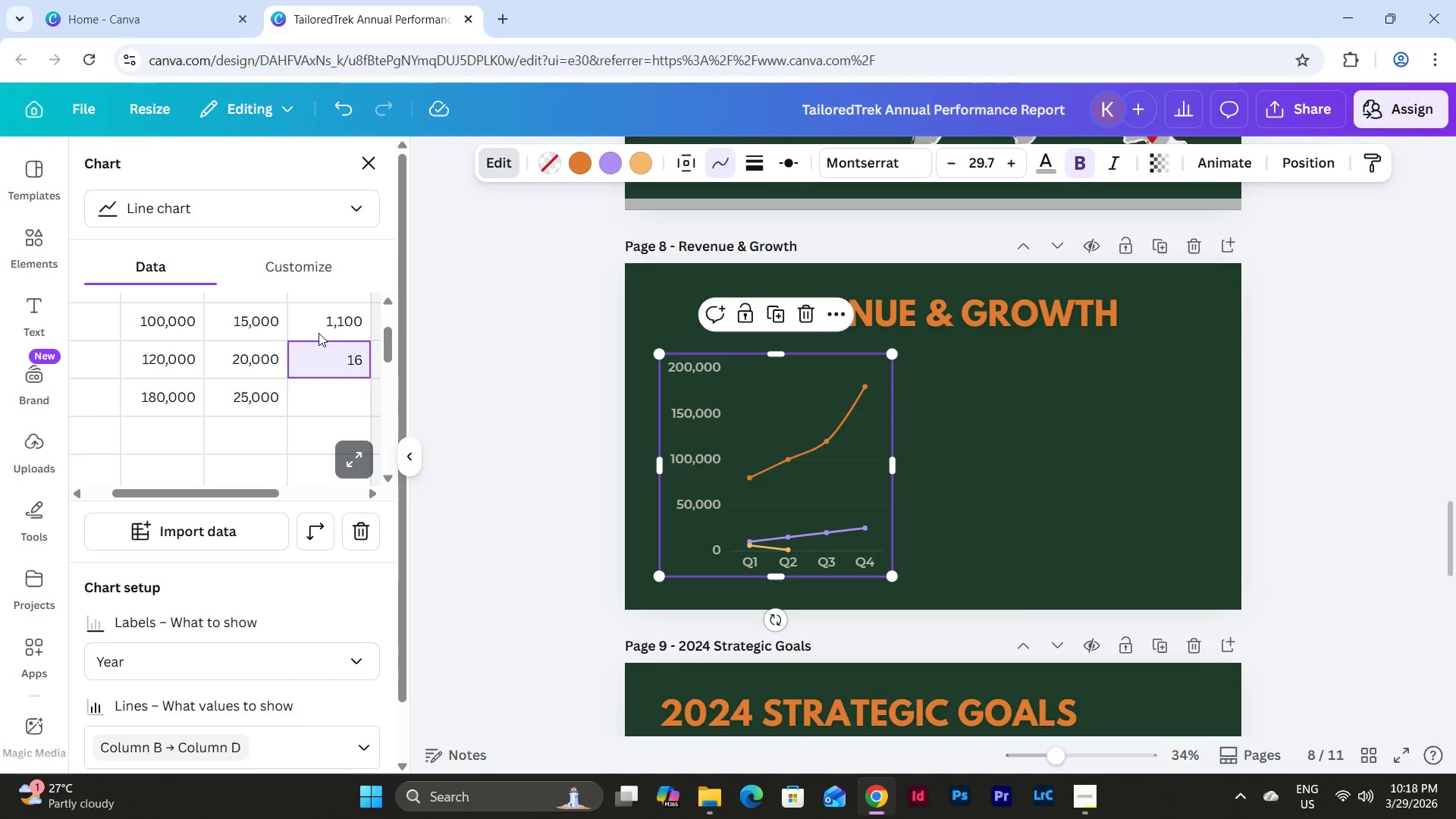 
key(Numpad0)
 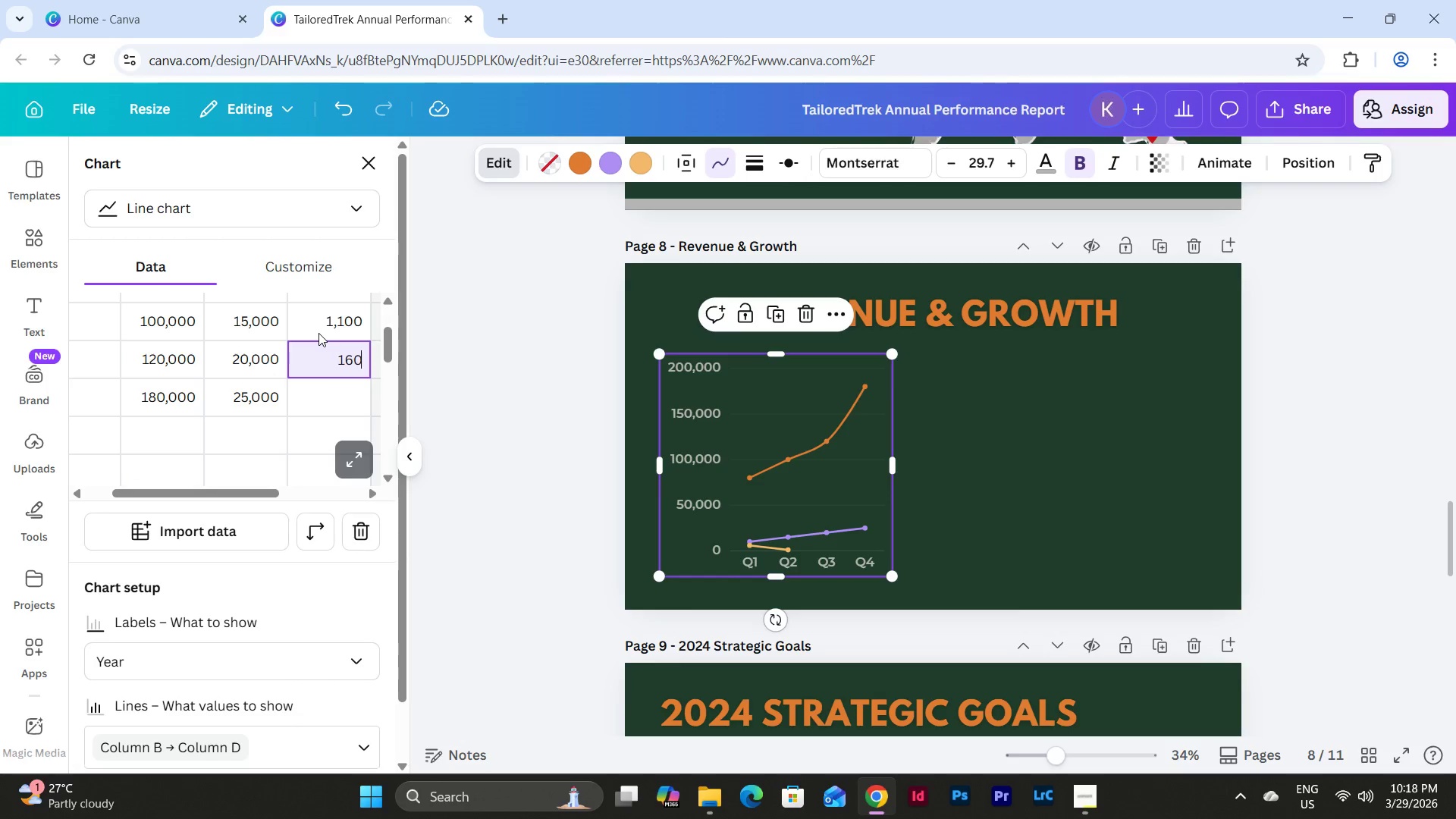 
key(Numpad0)
 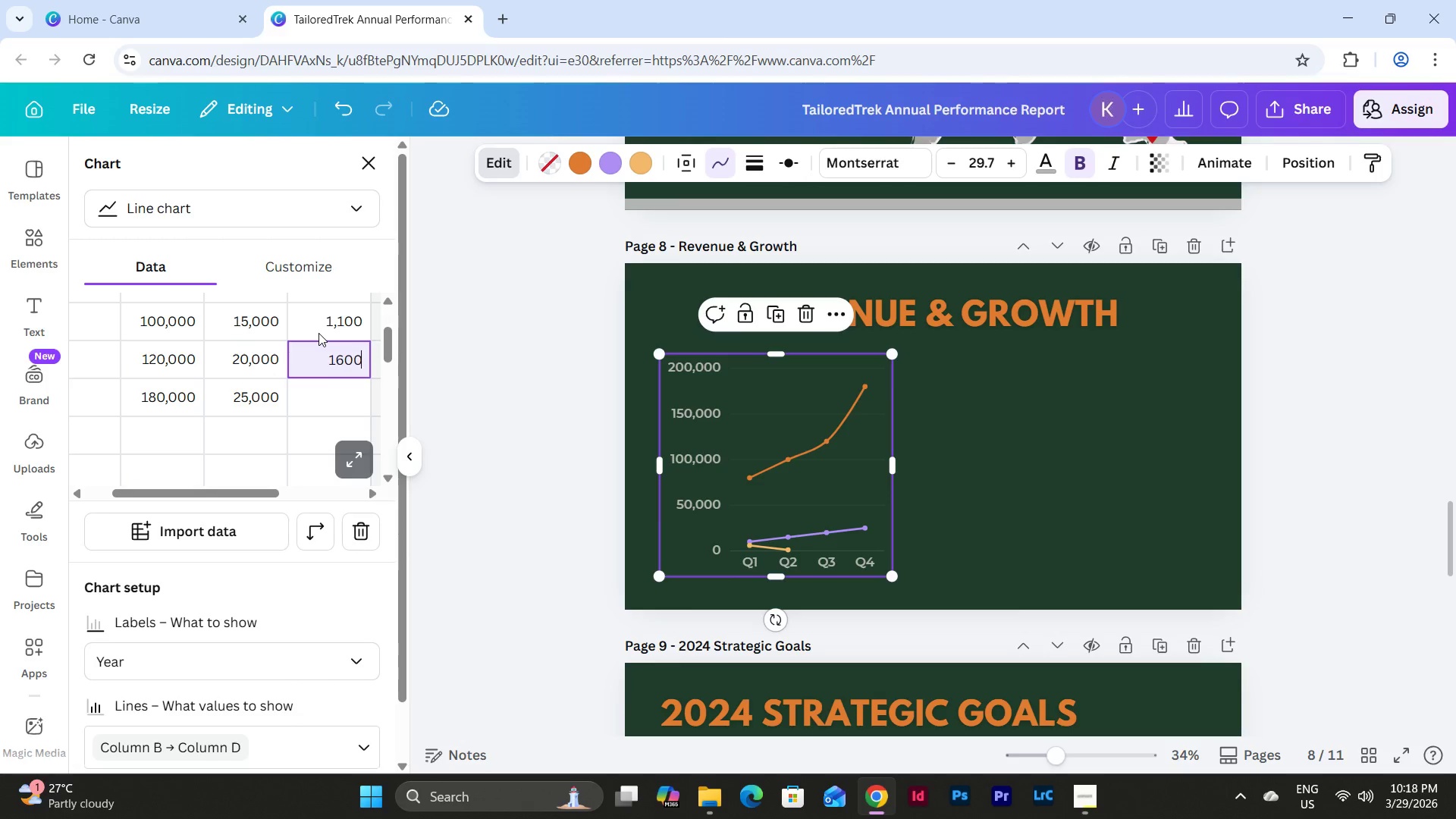 
key(Numpad0)
 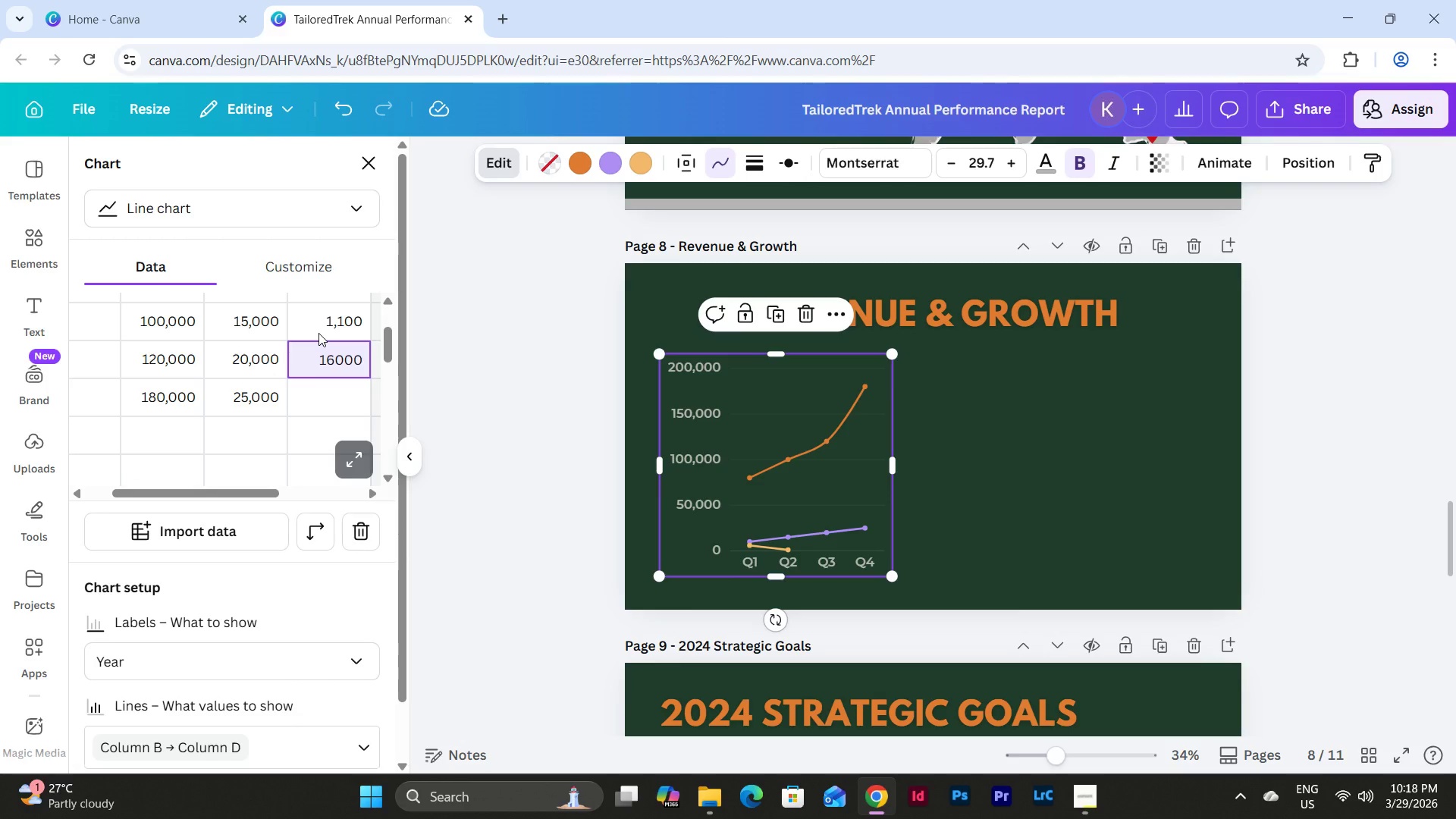 
key(NumpadEnter)
 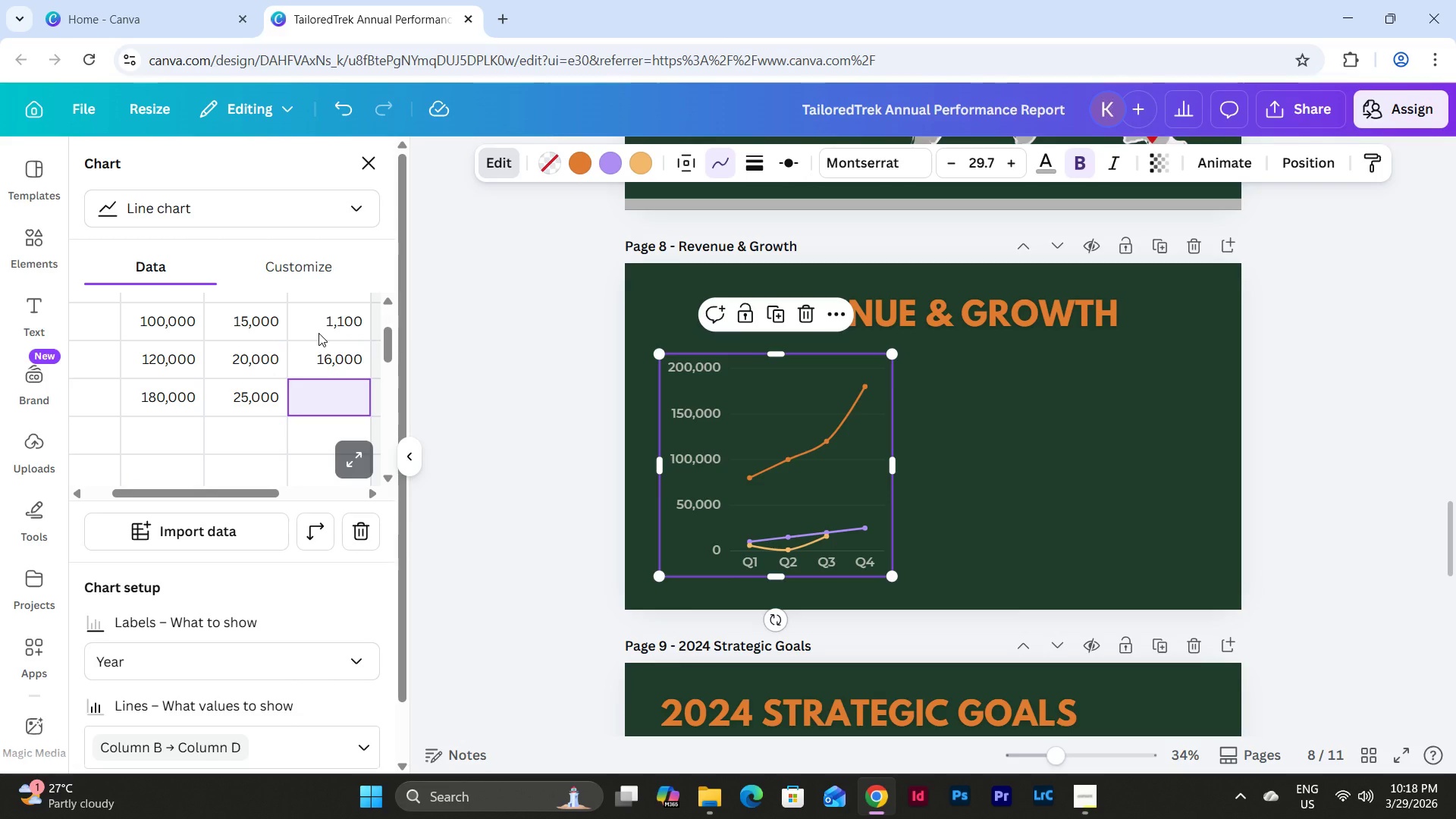 
left_click([318, 333])
 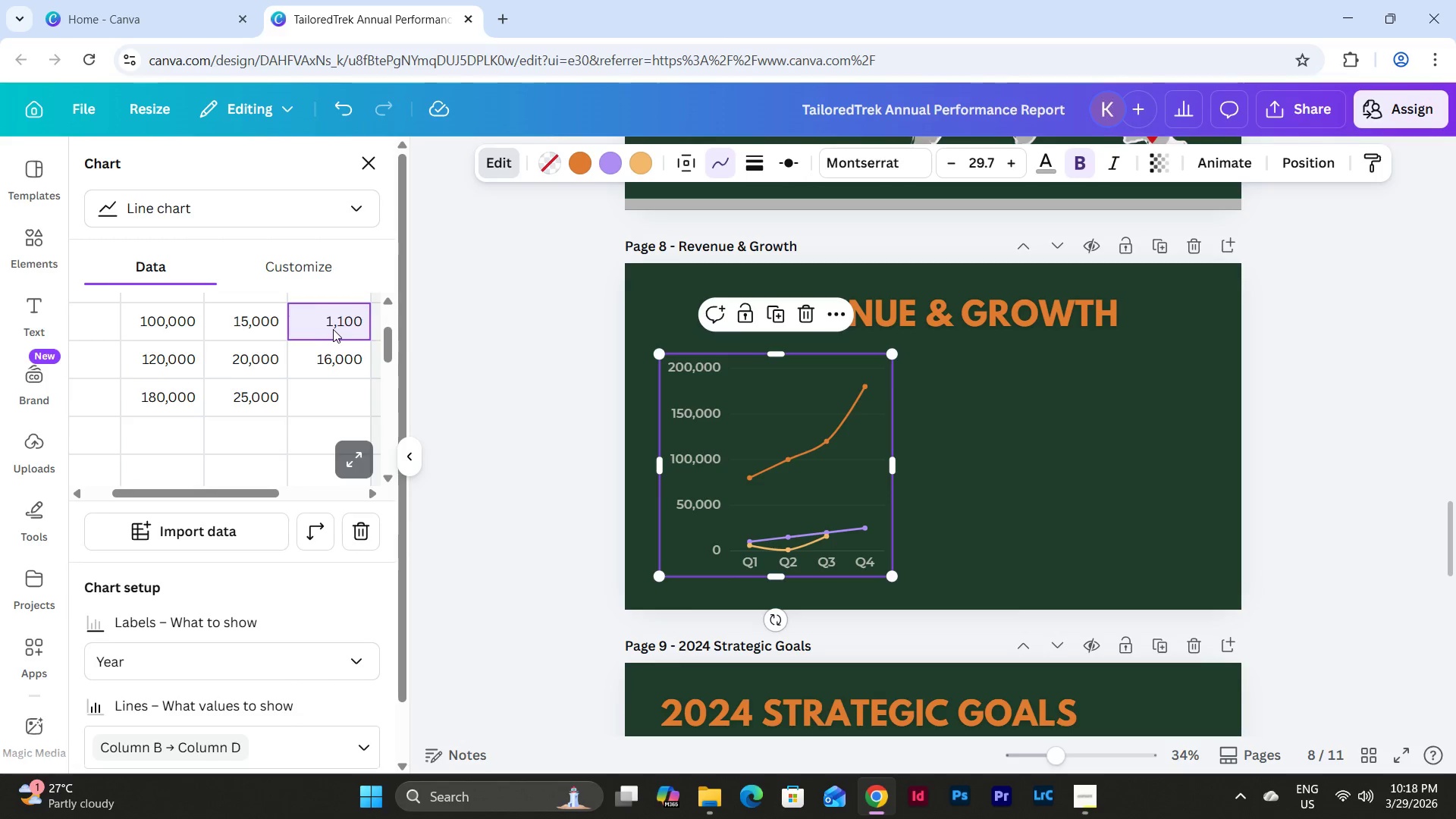 
scroll: coordinate [333, 329], scroll_direction: up, amount: 1.0
 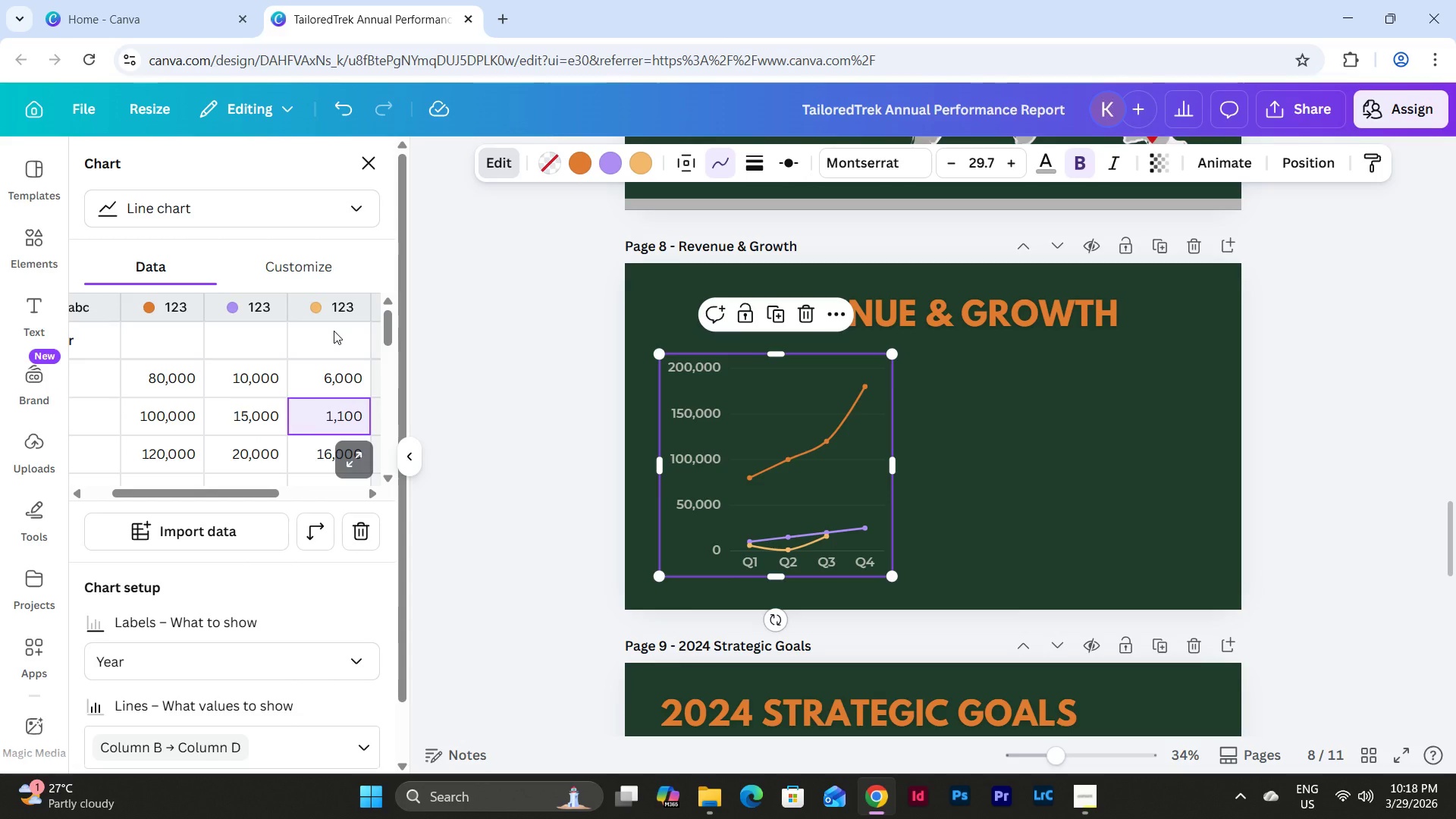 
key(Numpad1)
 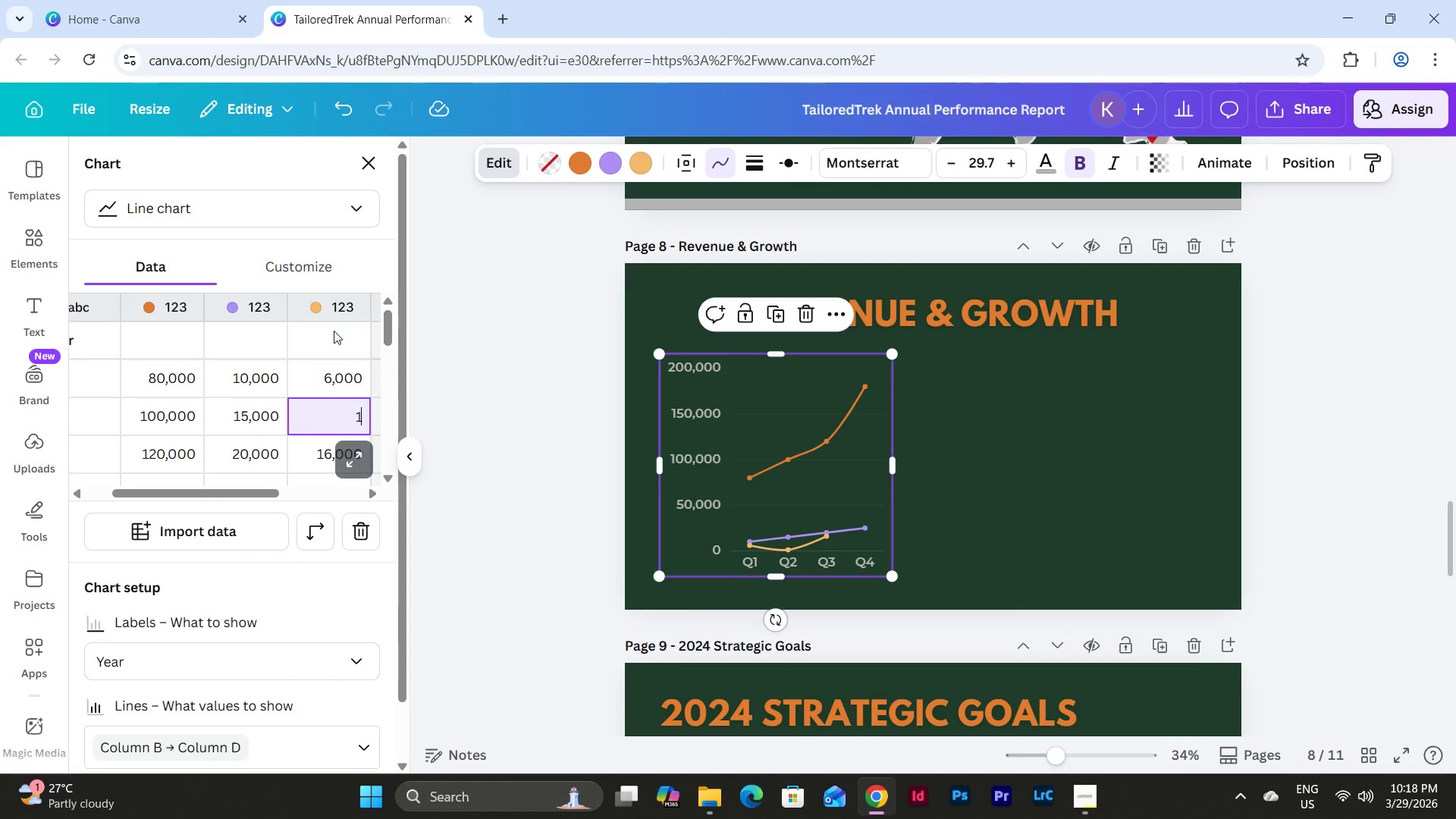 
key(Numpad1)
 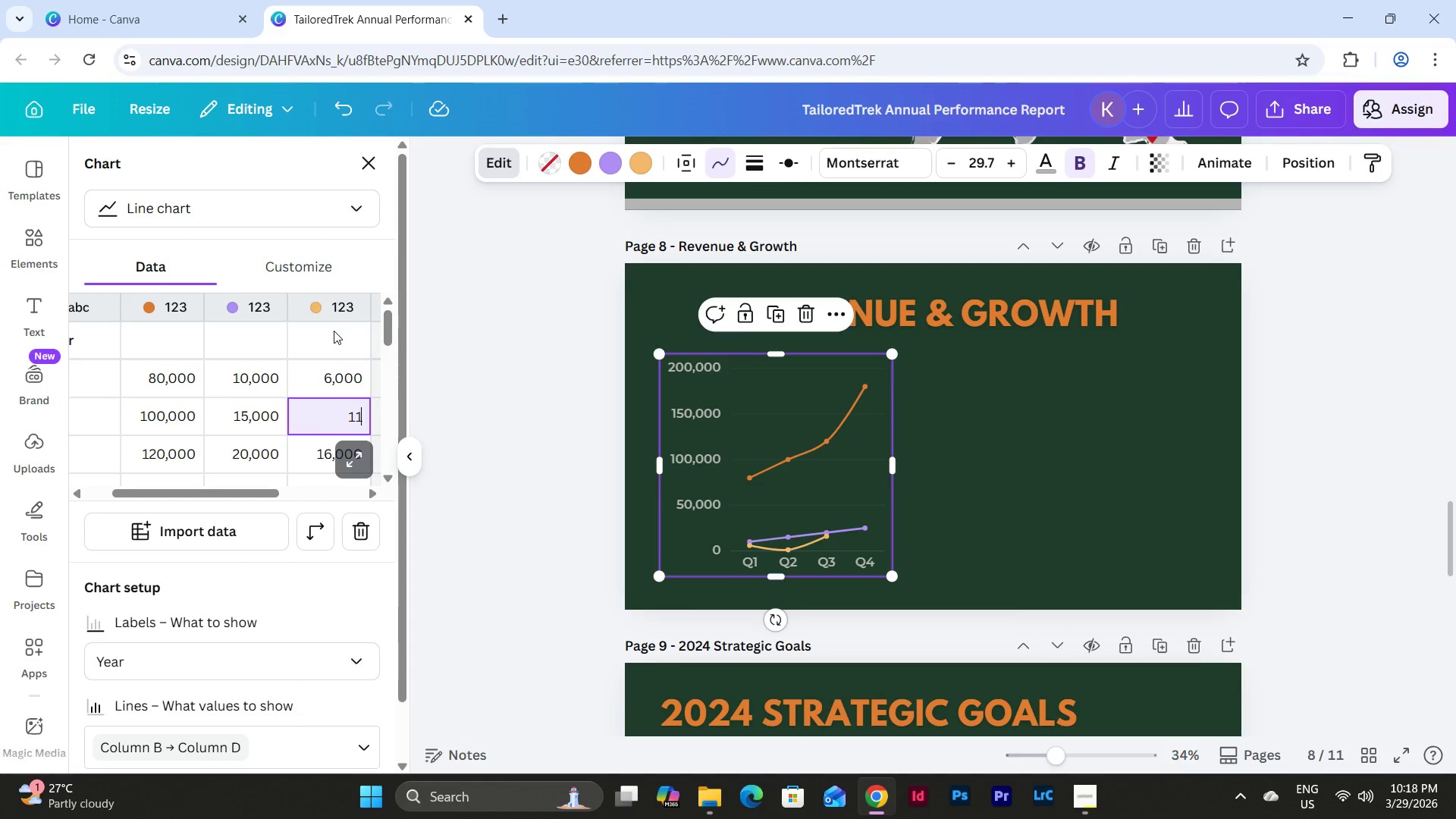 
key(Numpad1)
 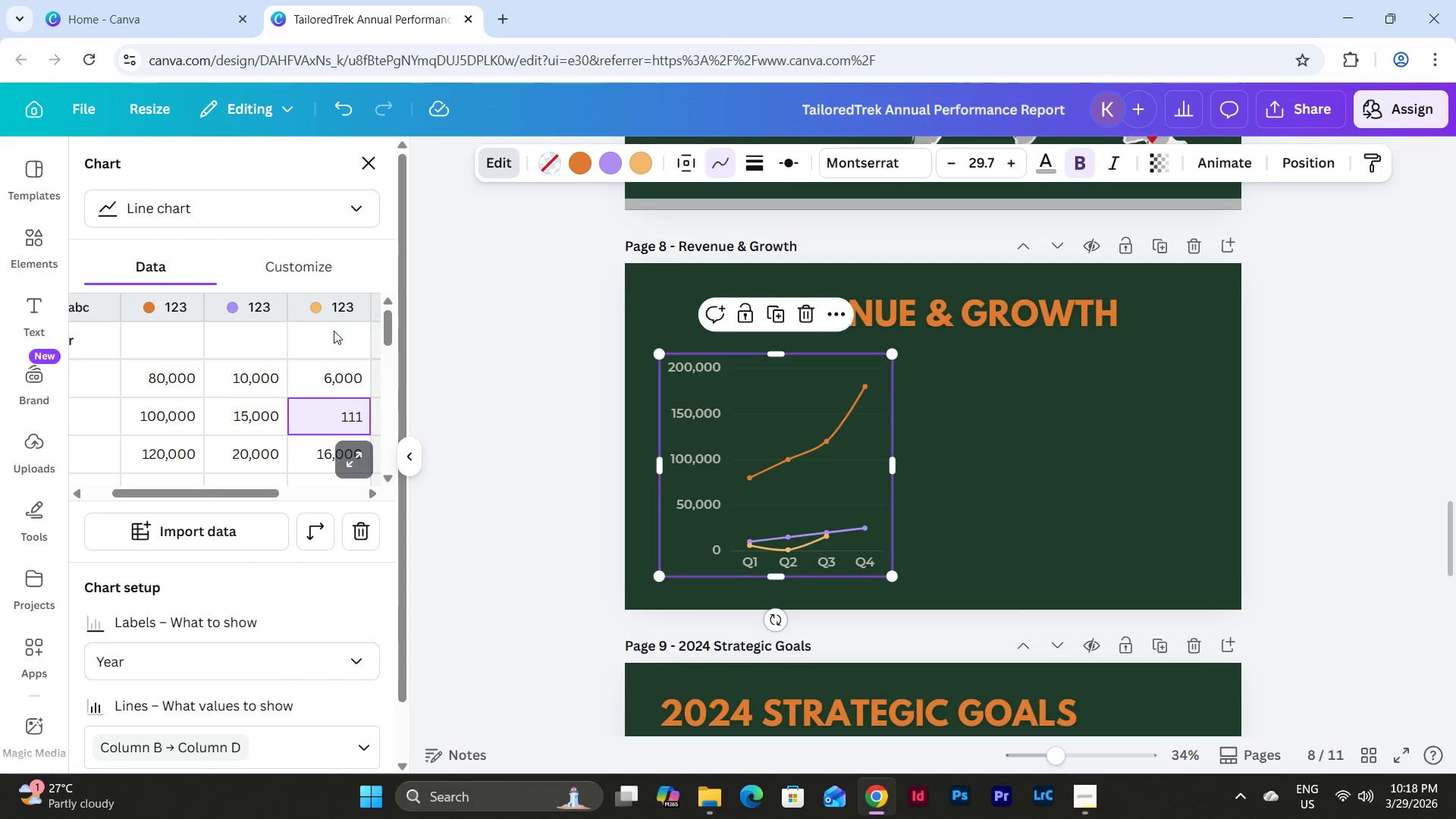 
key(Backspace)
 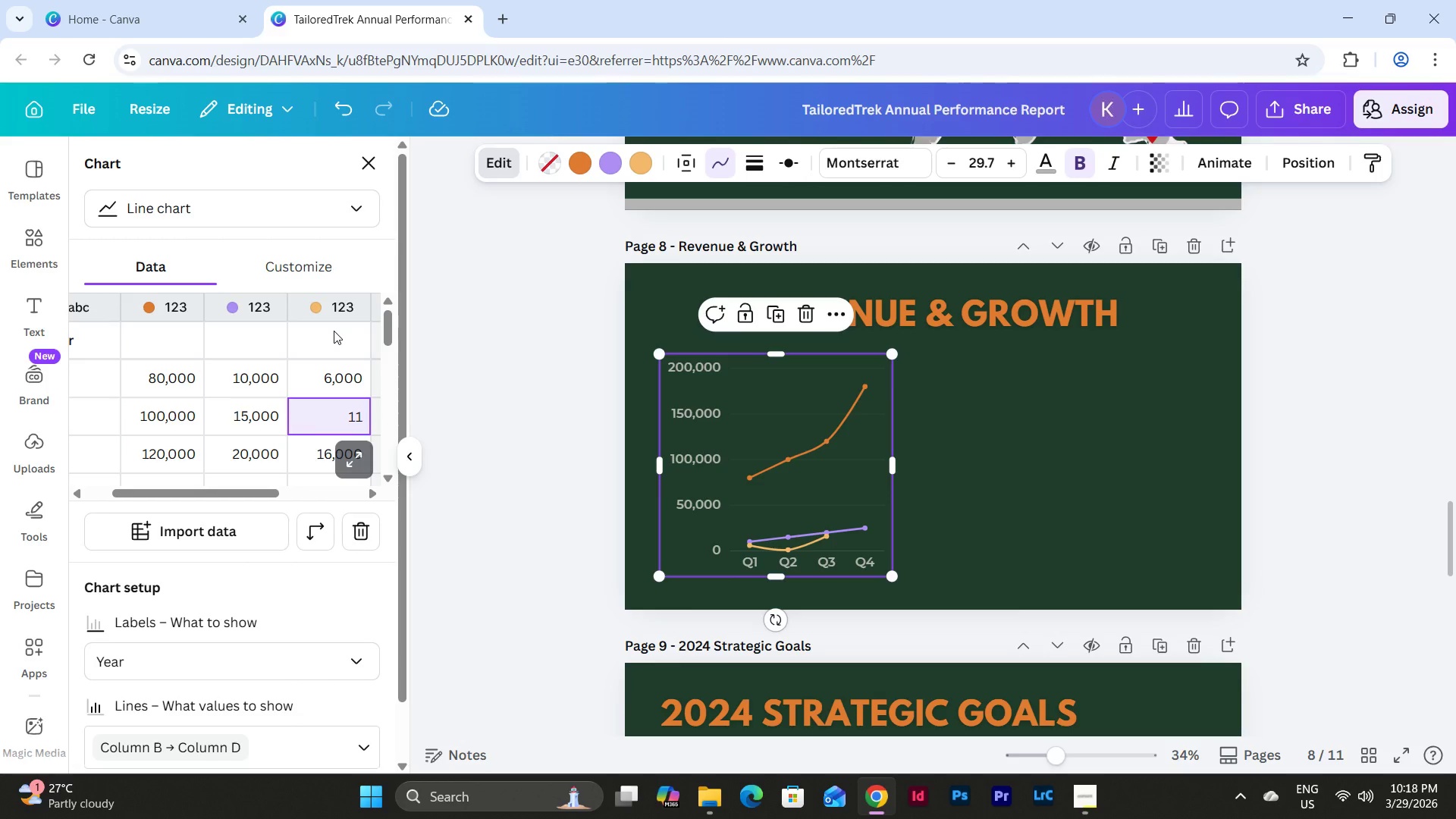 
key(Numpad0)
 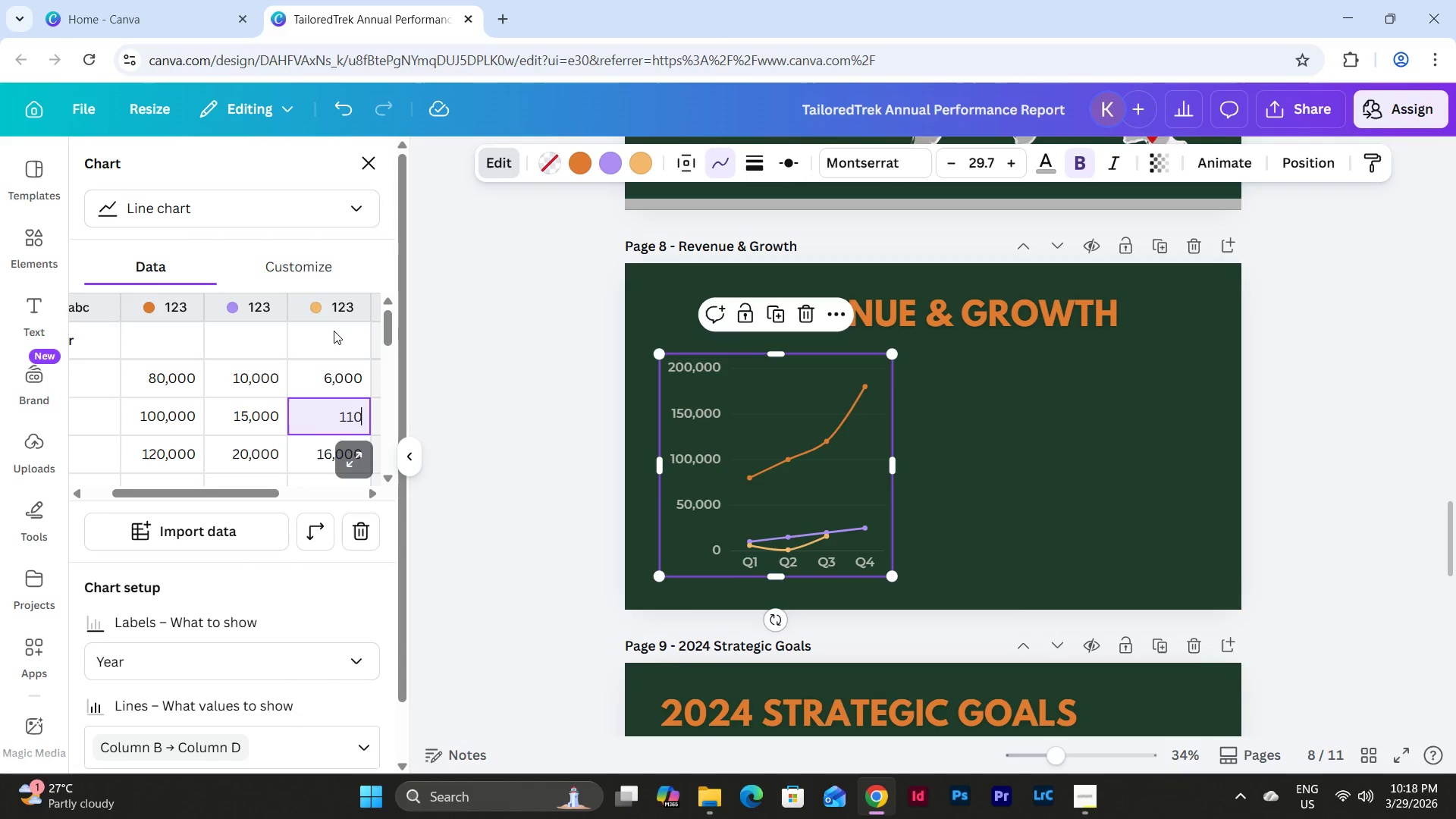 
key(Numpad0)
 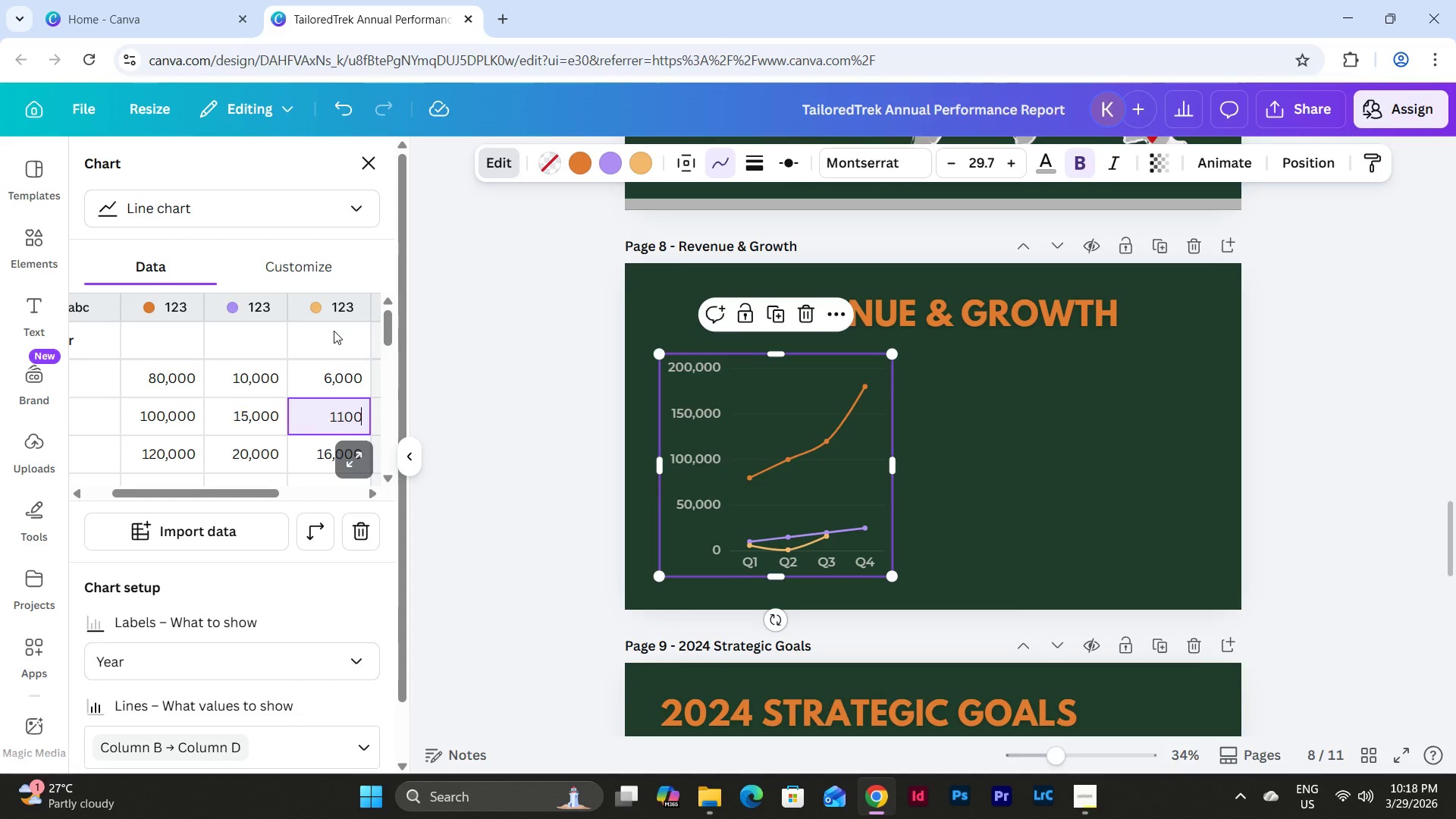 
key(Numpad0)
 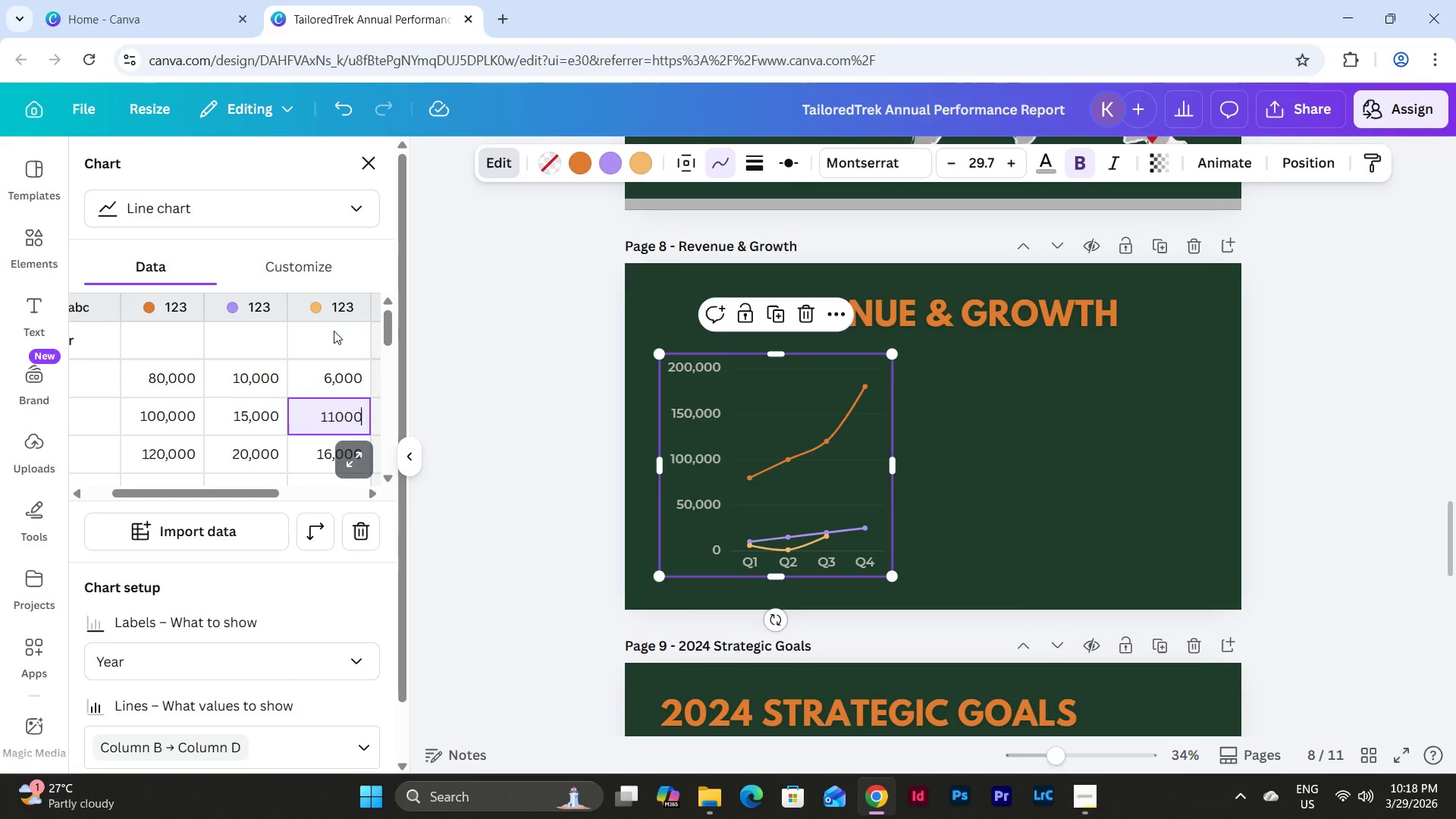 
key(NumpadEnter)
 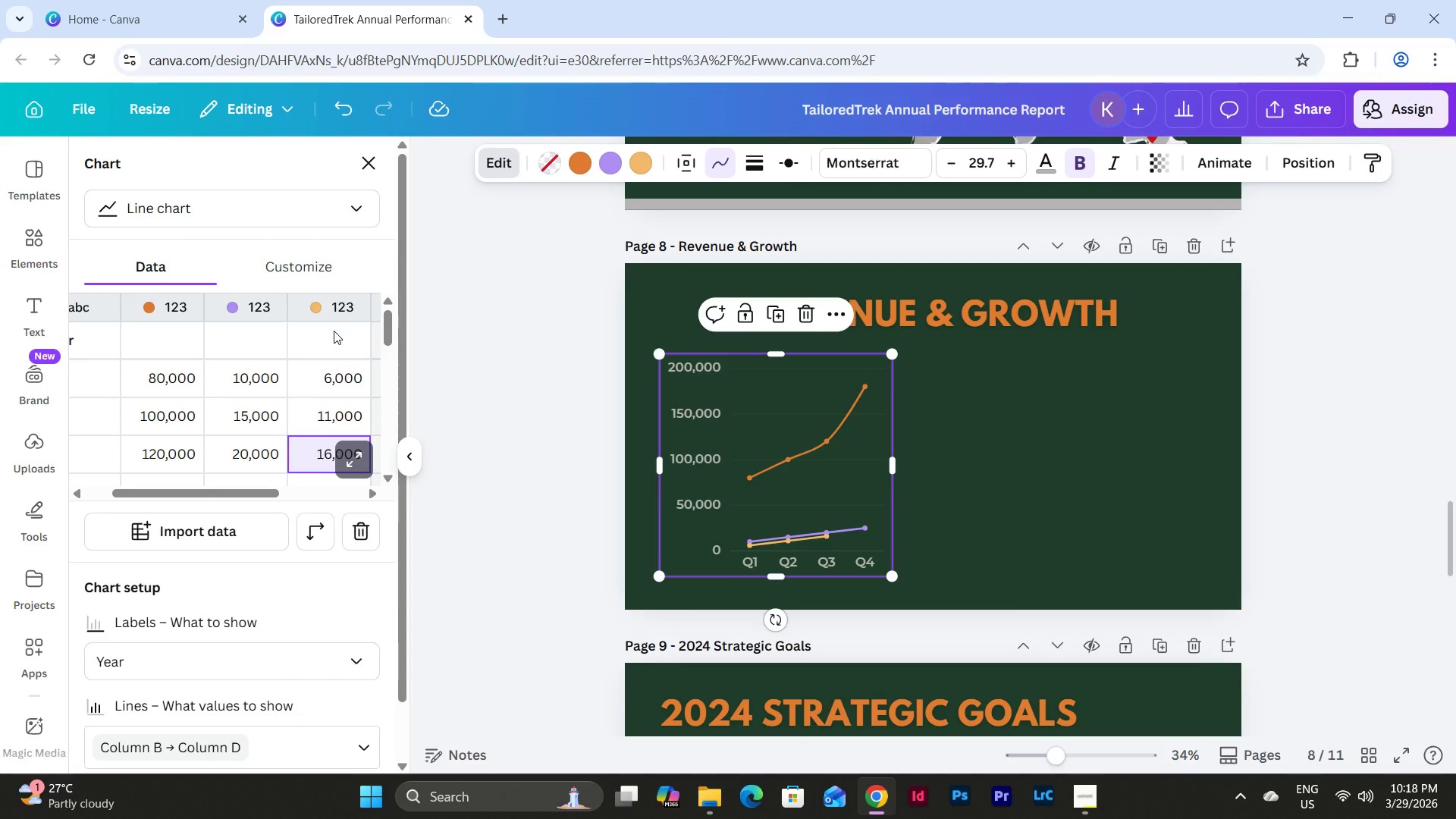 
key(NumpadEnter)
 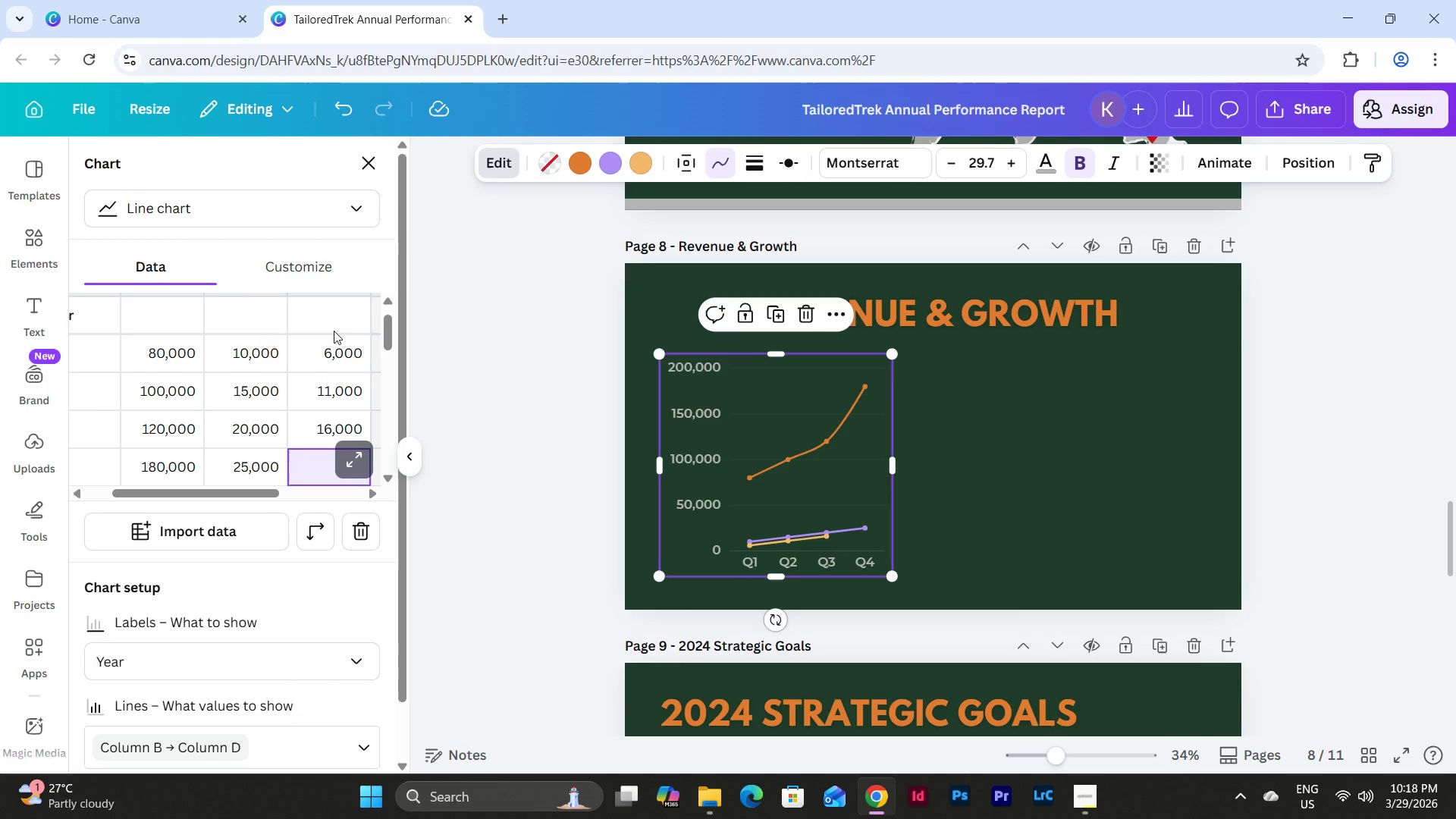 
key(Numpad2)
 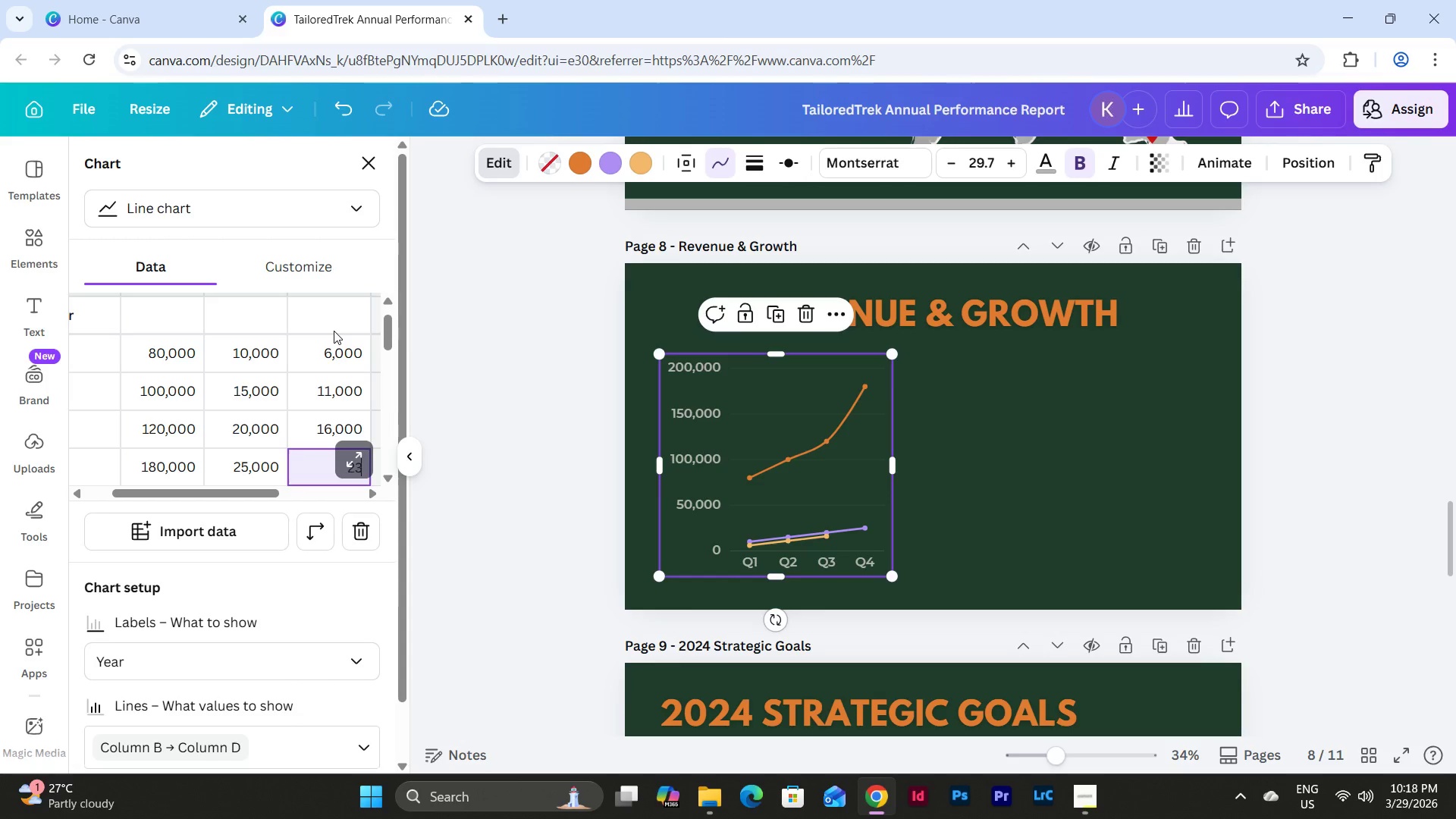 
key(Numpad3)
 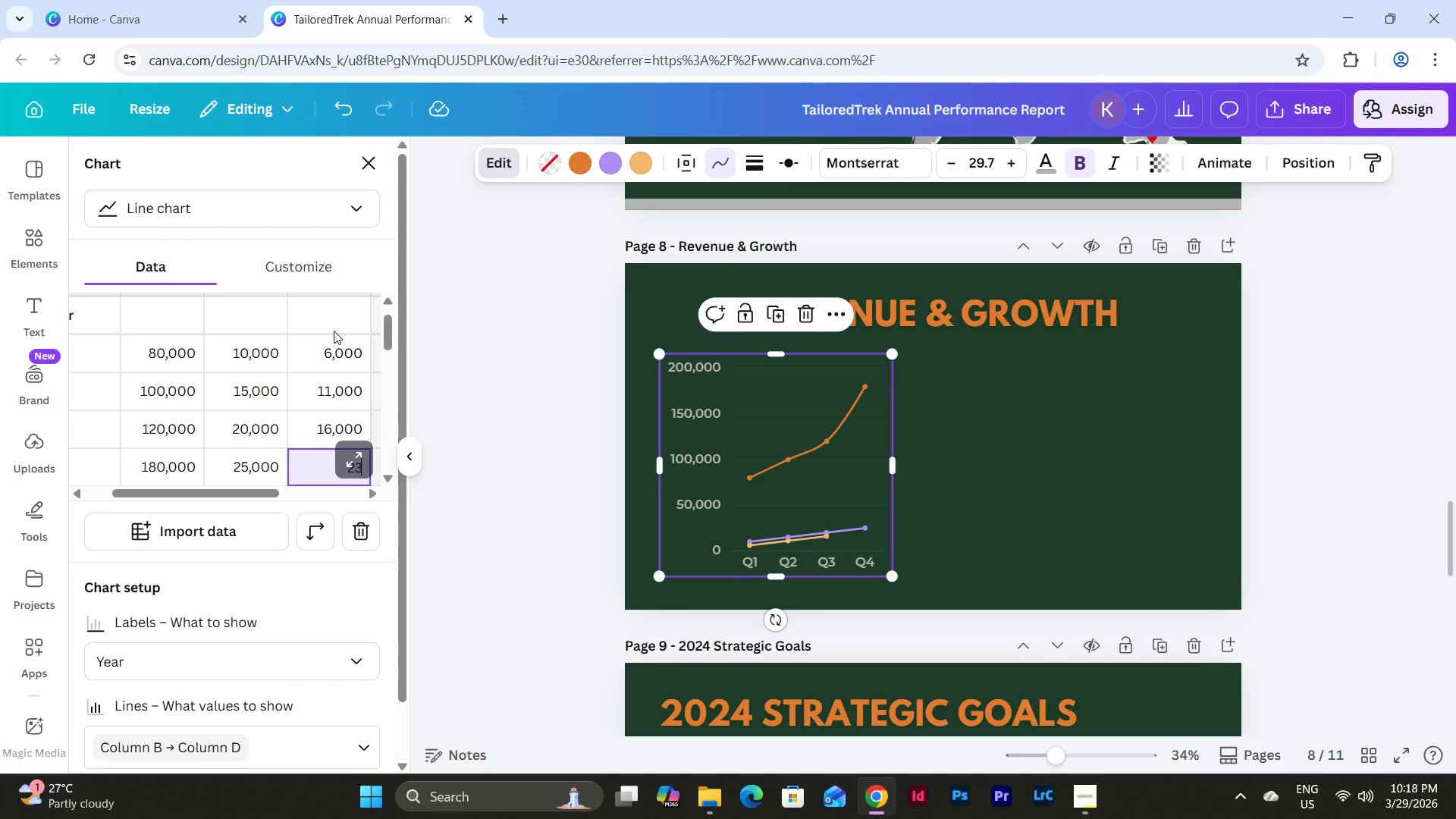 
key(Numpad0)
 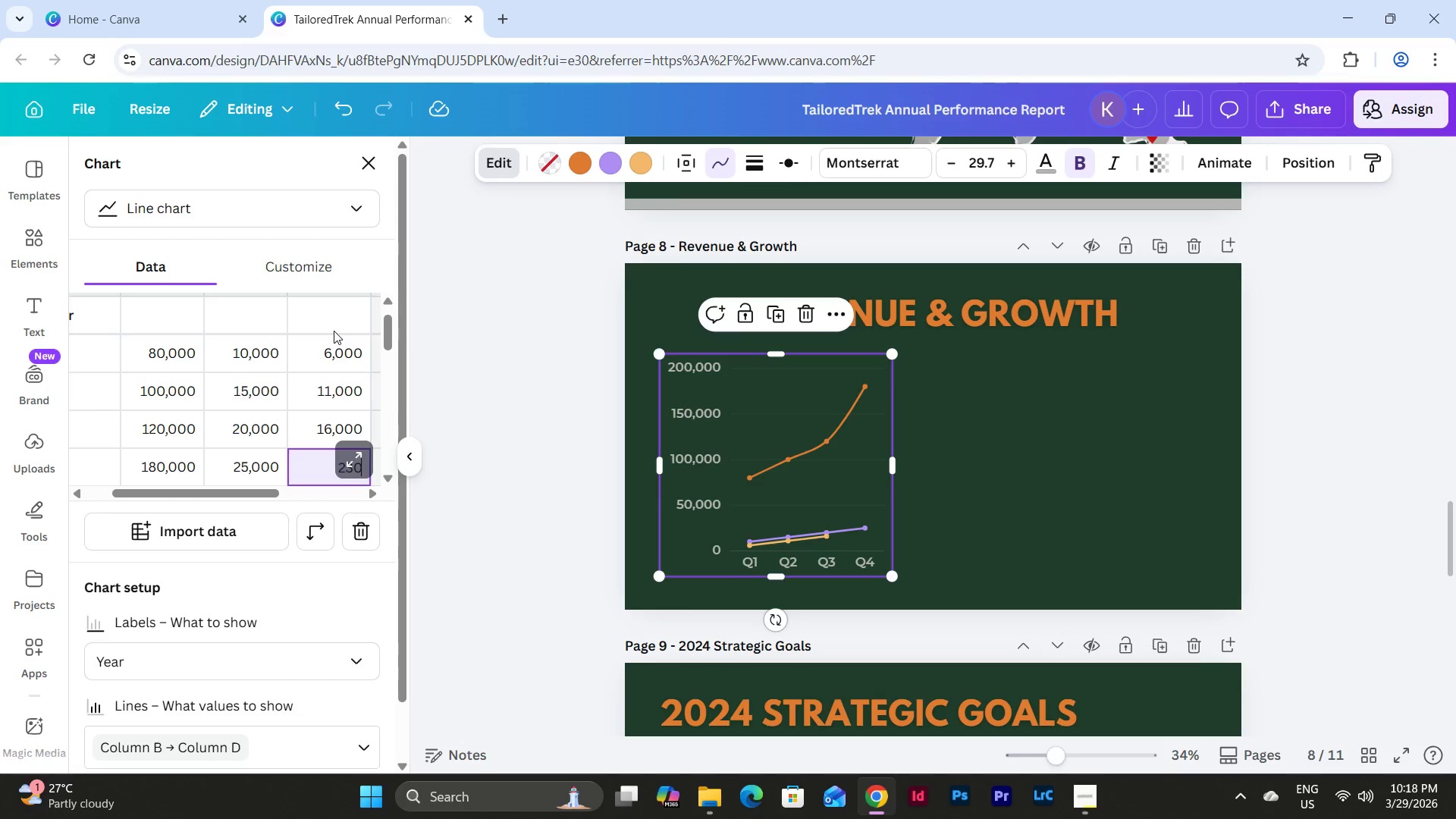 
key(Numpad0)
 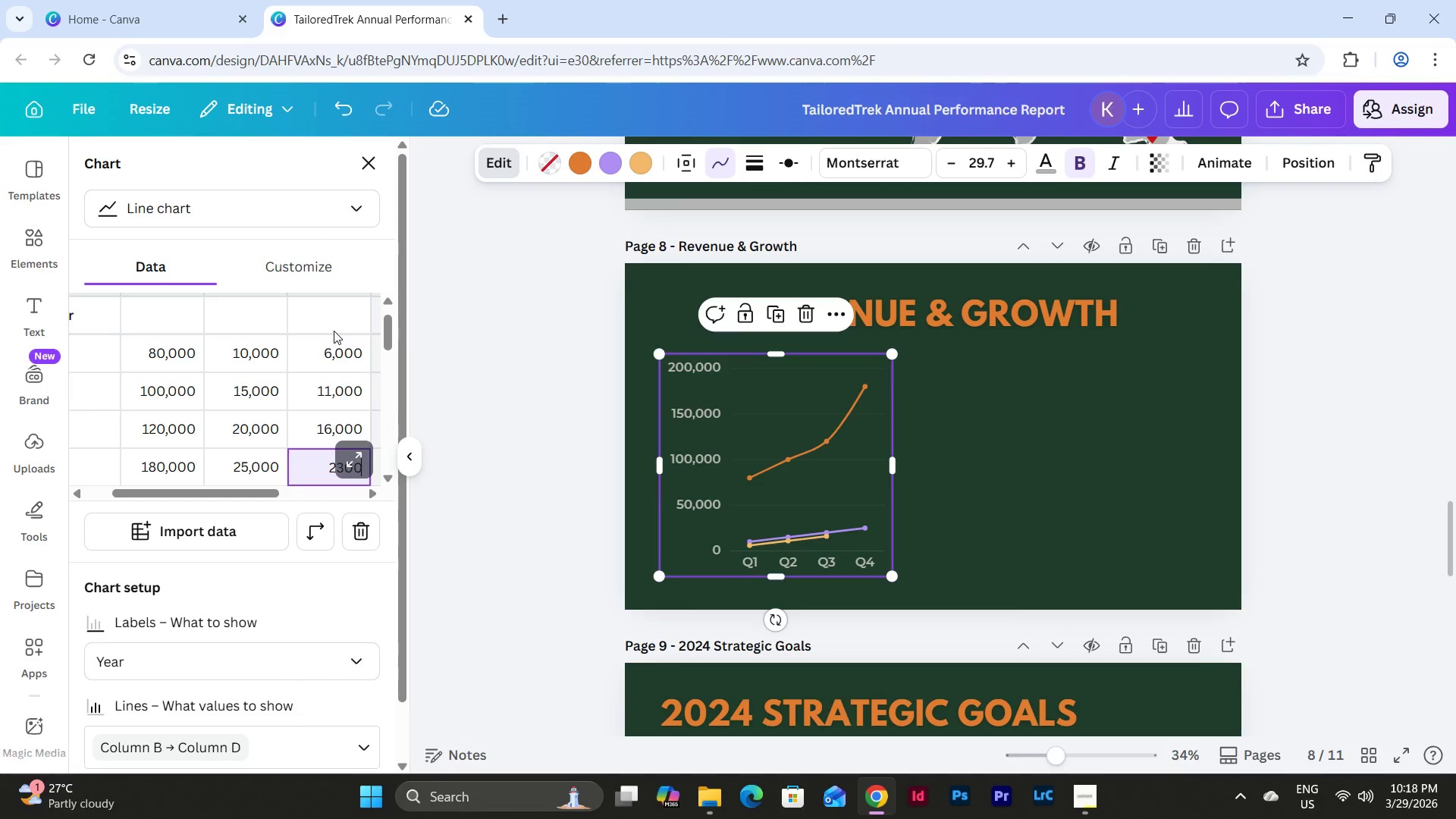 
key(Numpad0)
 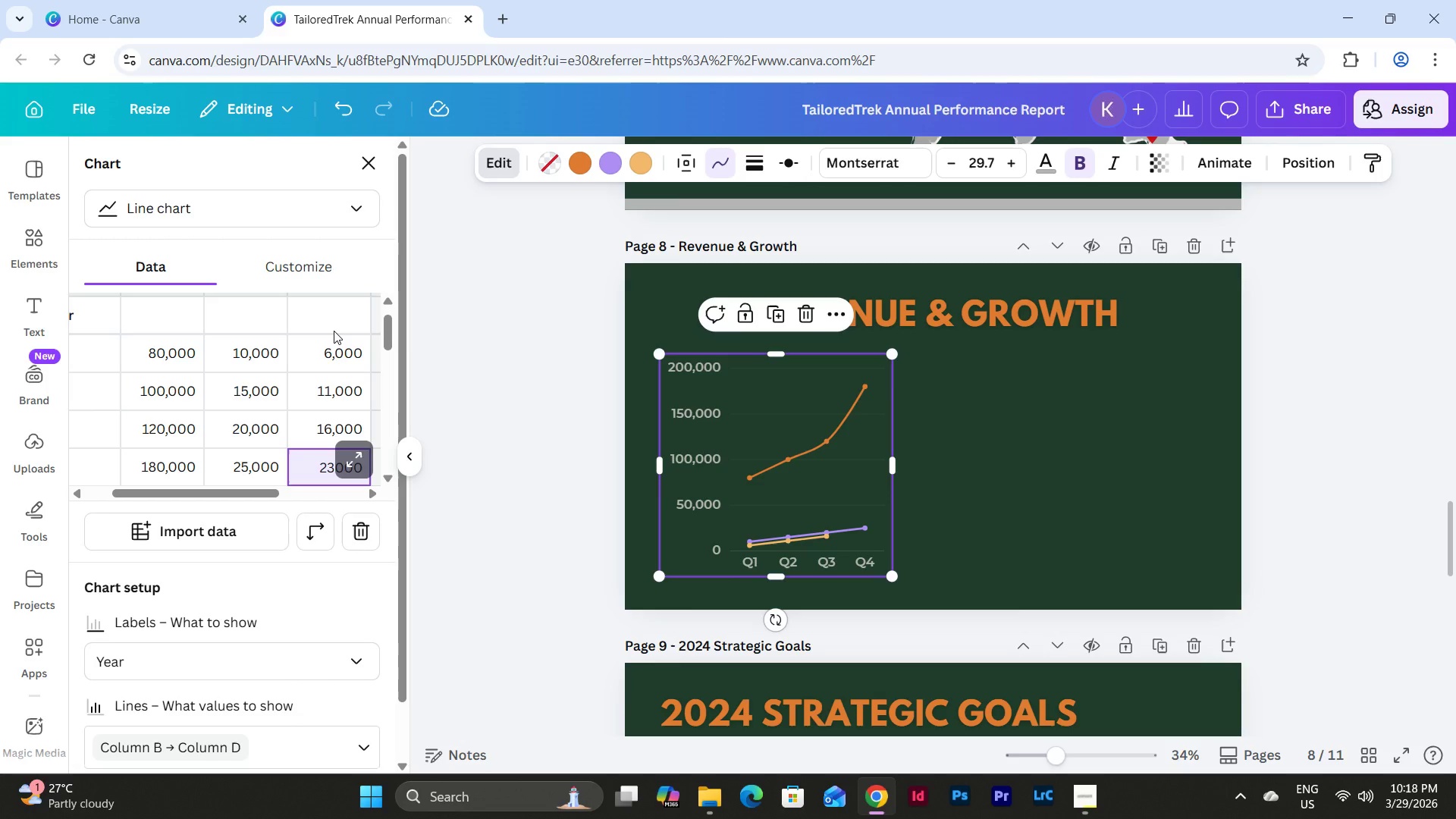 
key(NumpadEnter)
 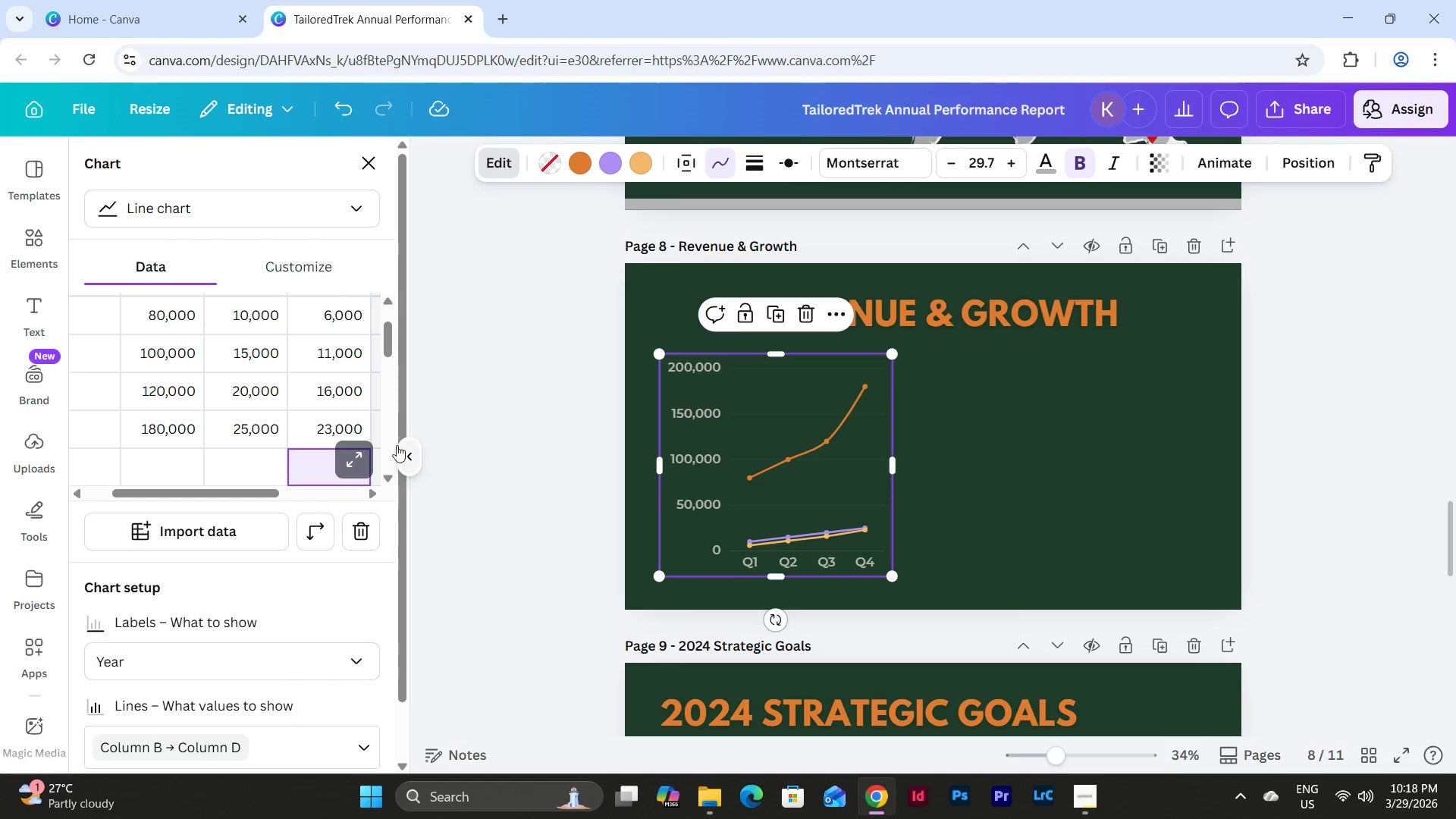 
left_click_drag(start_coordinate=[236, 494], to_coordinate=[299, 503])
 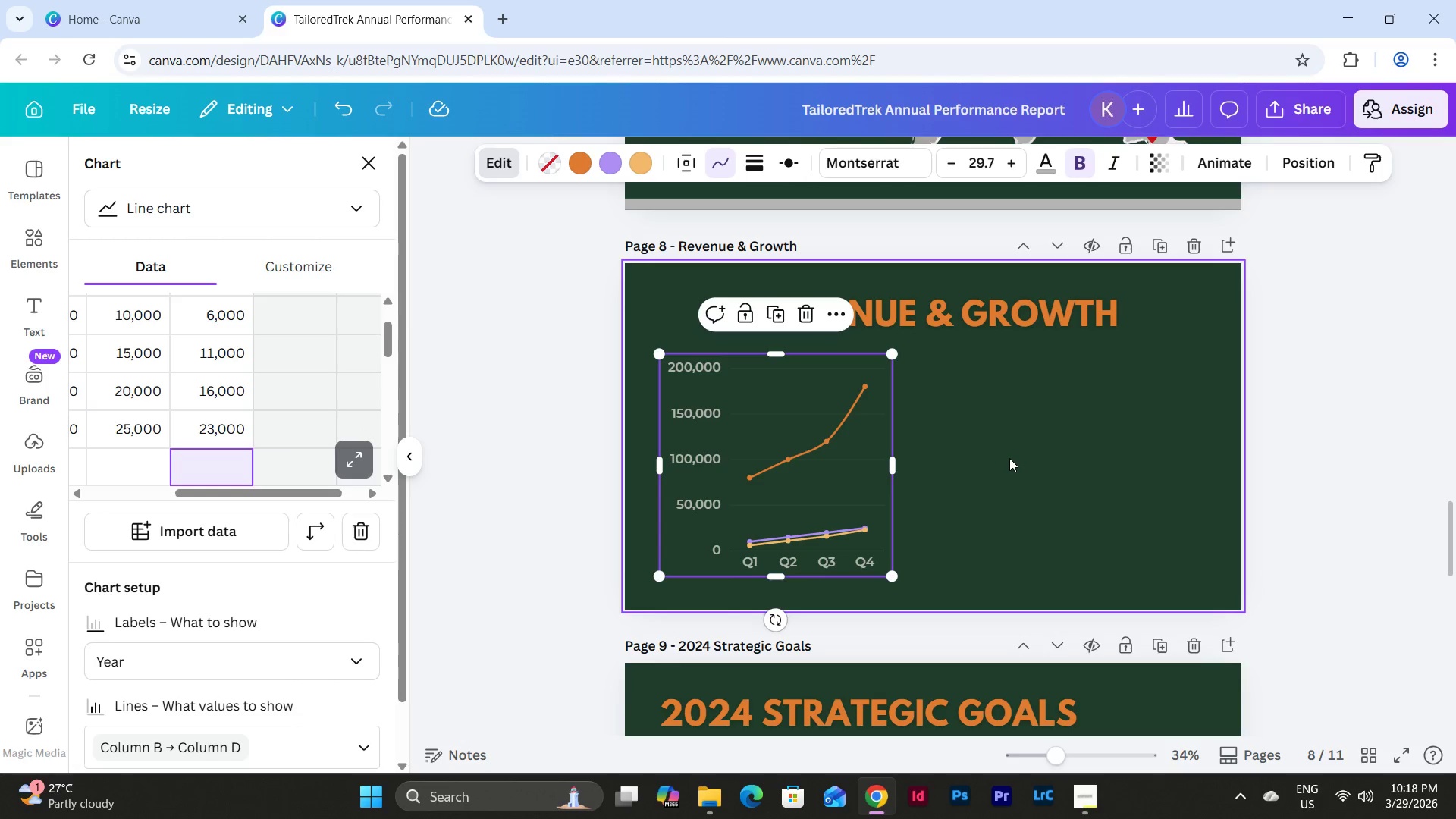 
wait(16.14)
 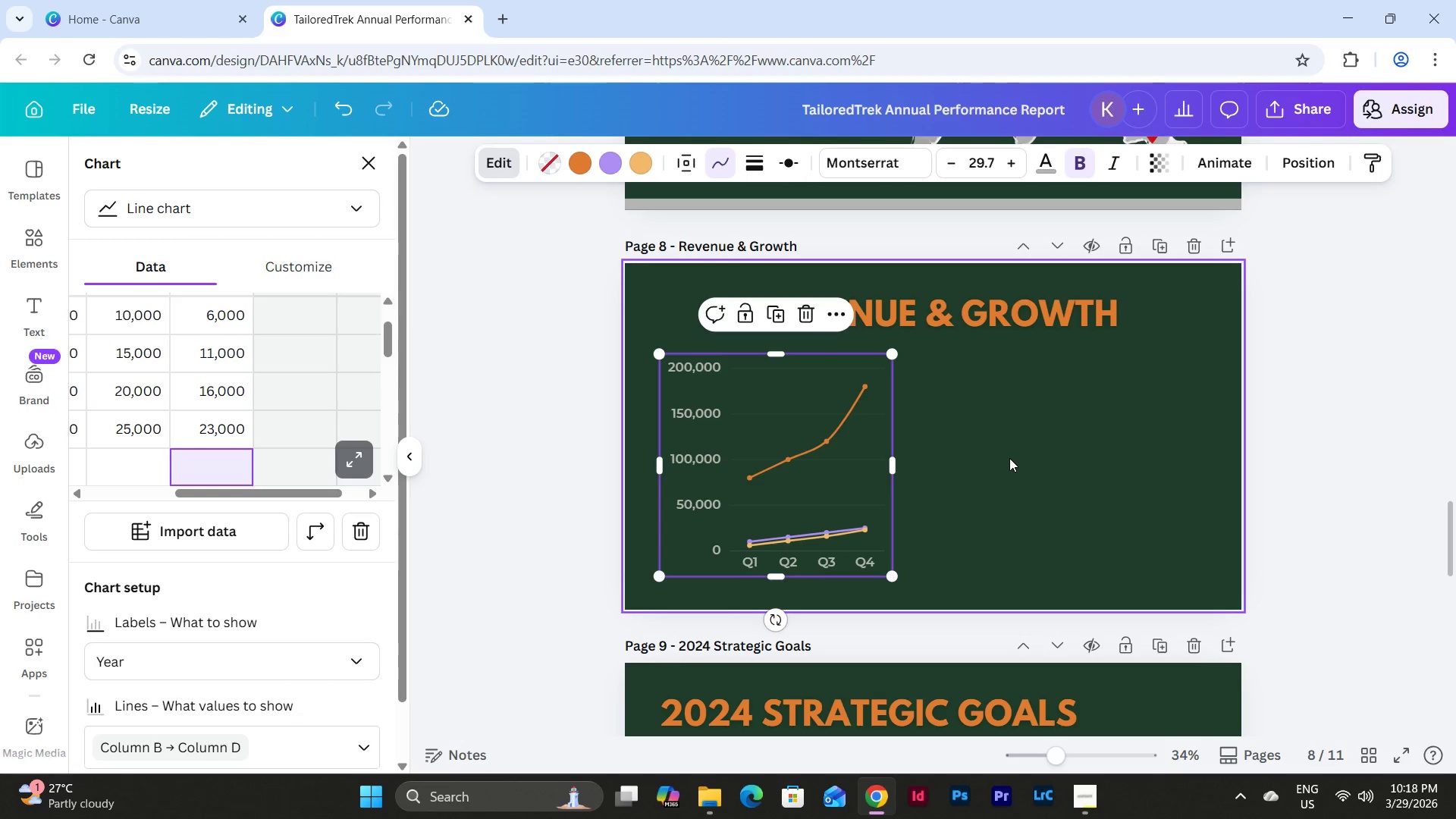 
left_click_drag(start_coordinate=[326, 497], to_coordinate=[284, 499])
 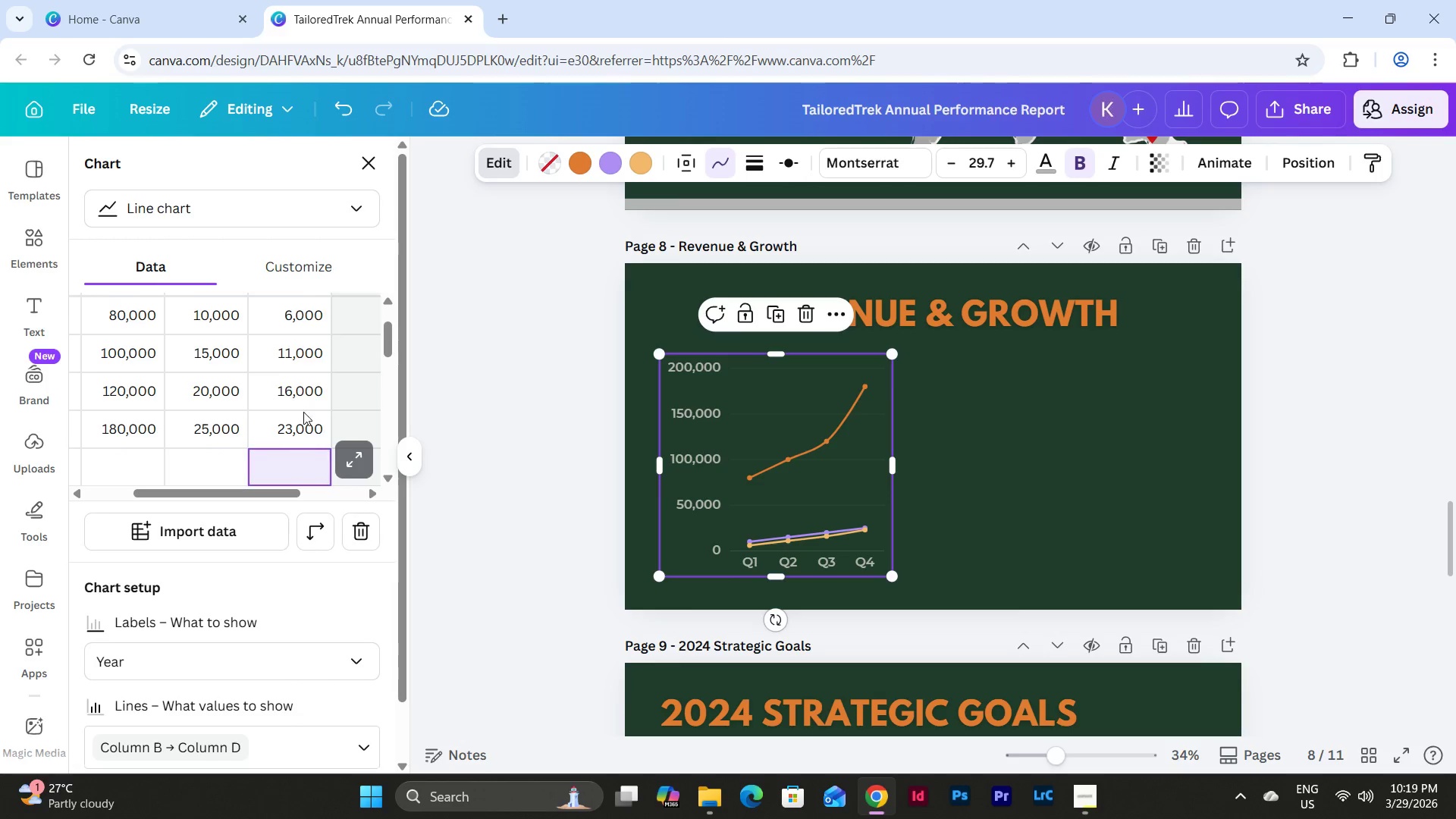 
scroll: coordinate [306, 403], scroll_direction: up, amount: 1.0
 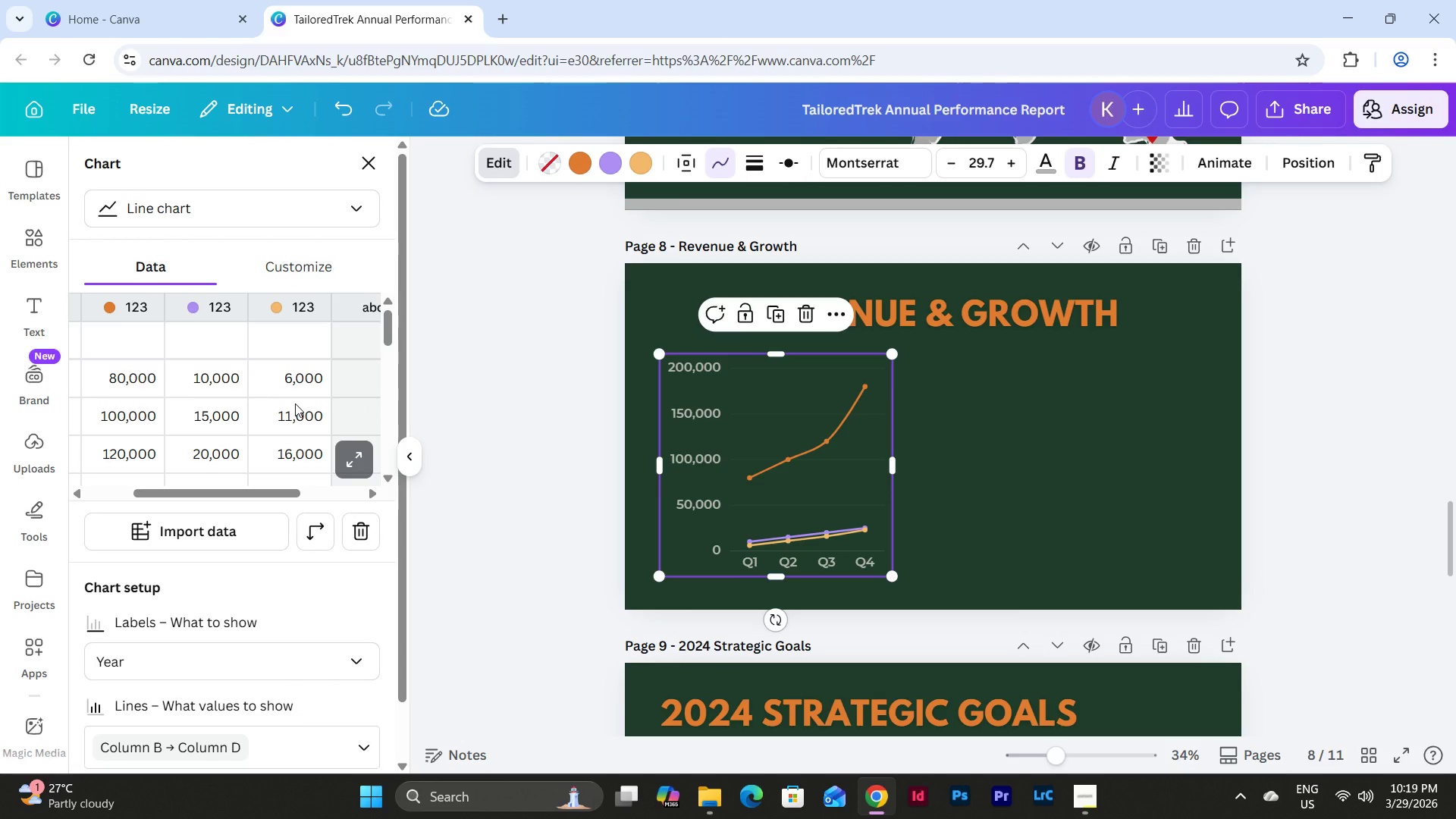 
scroll: coordinate [295, 403], scroll_direction: down, amount: 1.0
 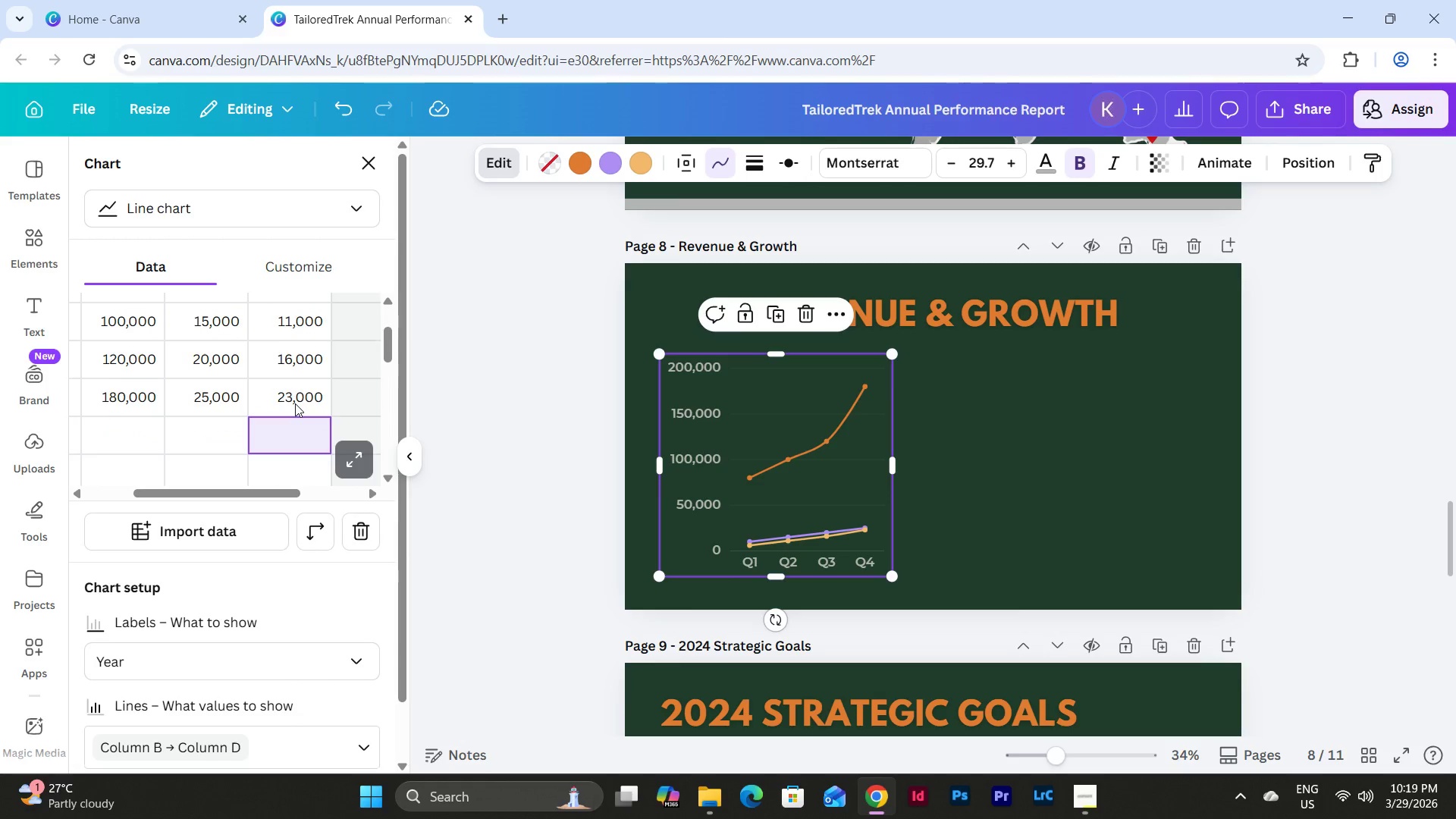 
scroll: coordinate [295, 403], scroll_direction: up, amount: 1.0
 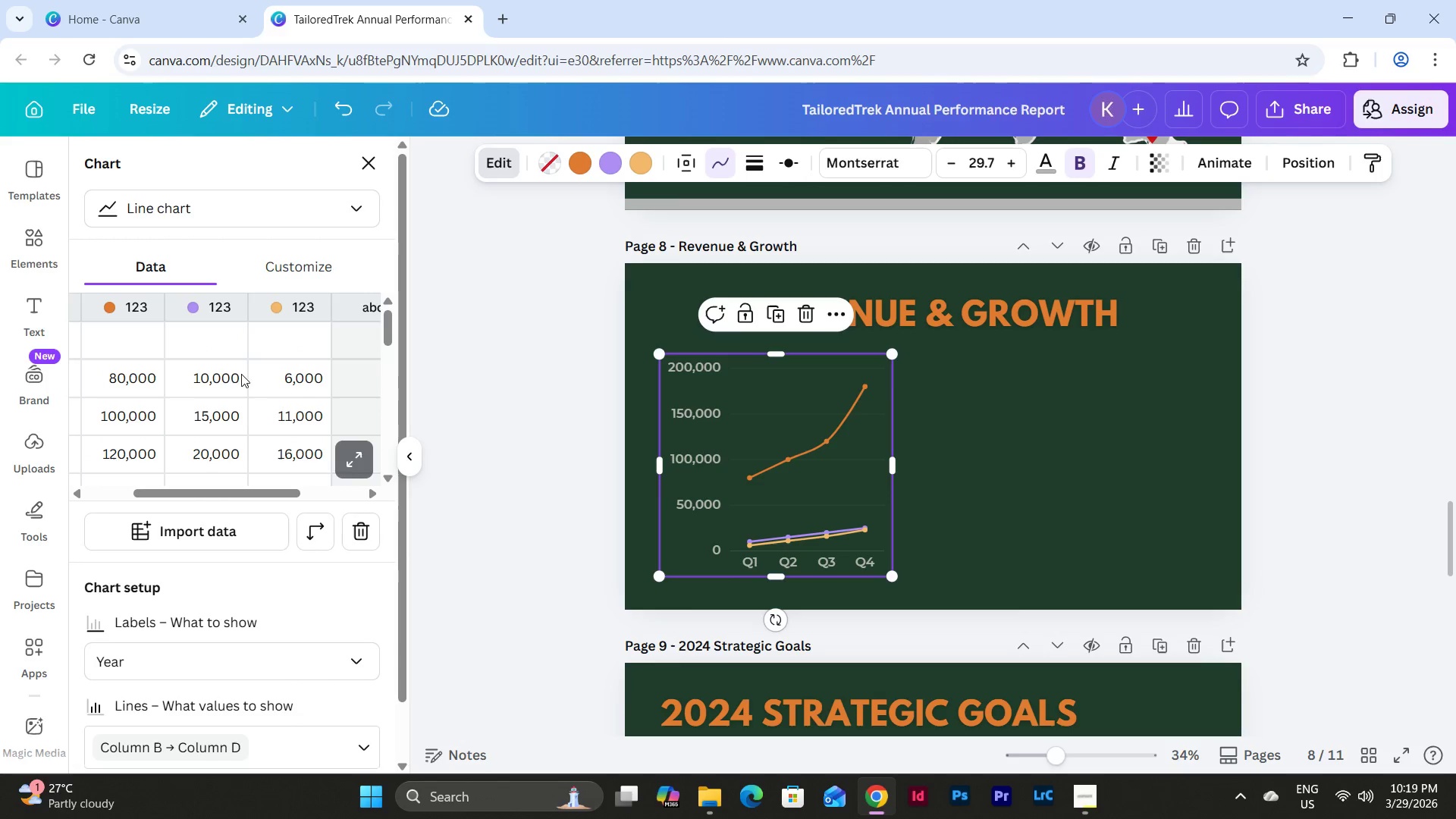 
left_click_drag(start_coordinate=[219, 366], to_coordinate=[312, 404])
 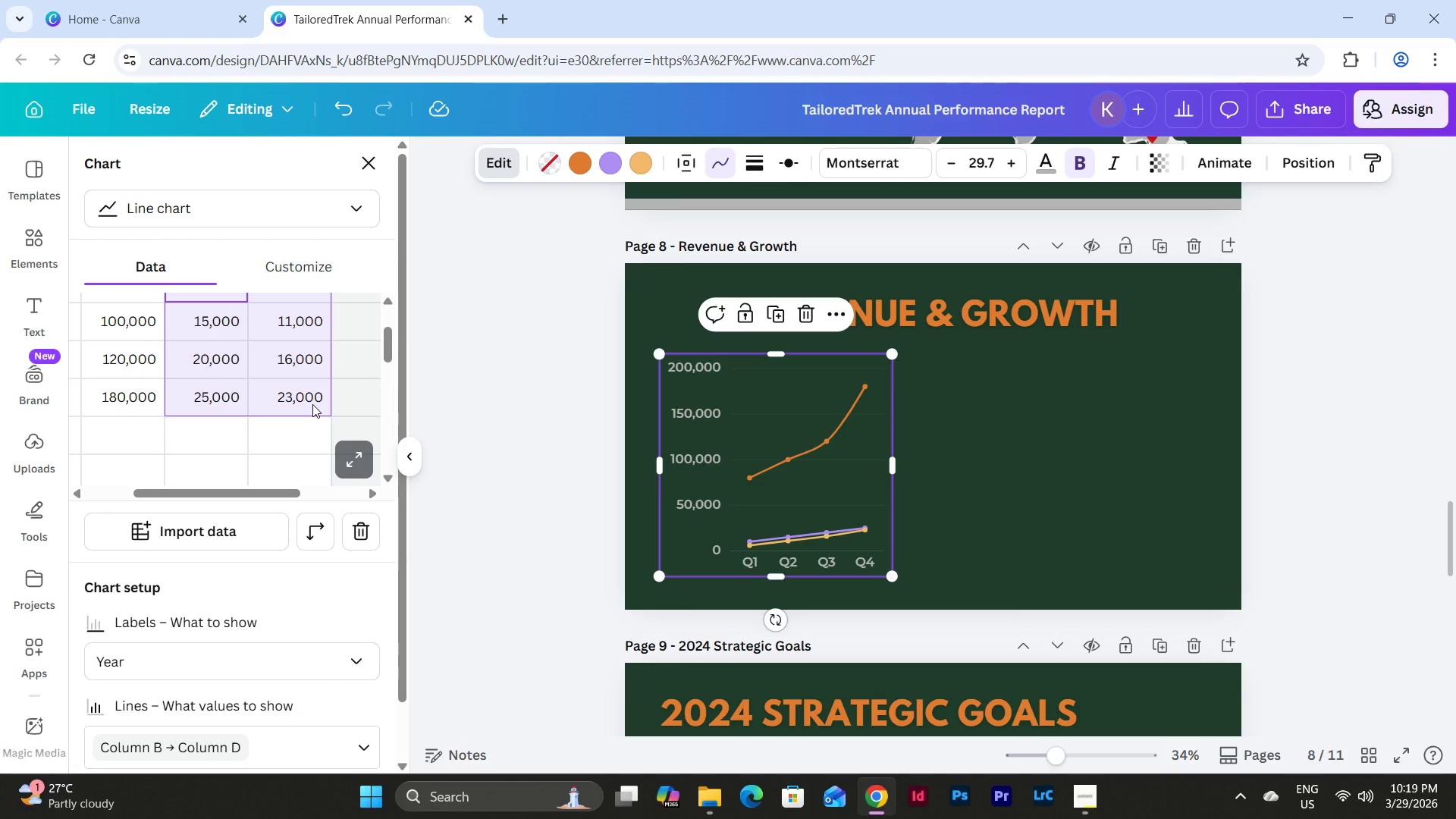 
scroll: coordinate [319, 416], scroll_direction: down, amount: 1.0
 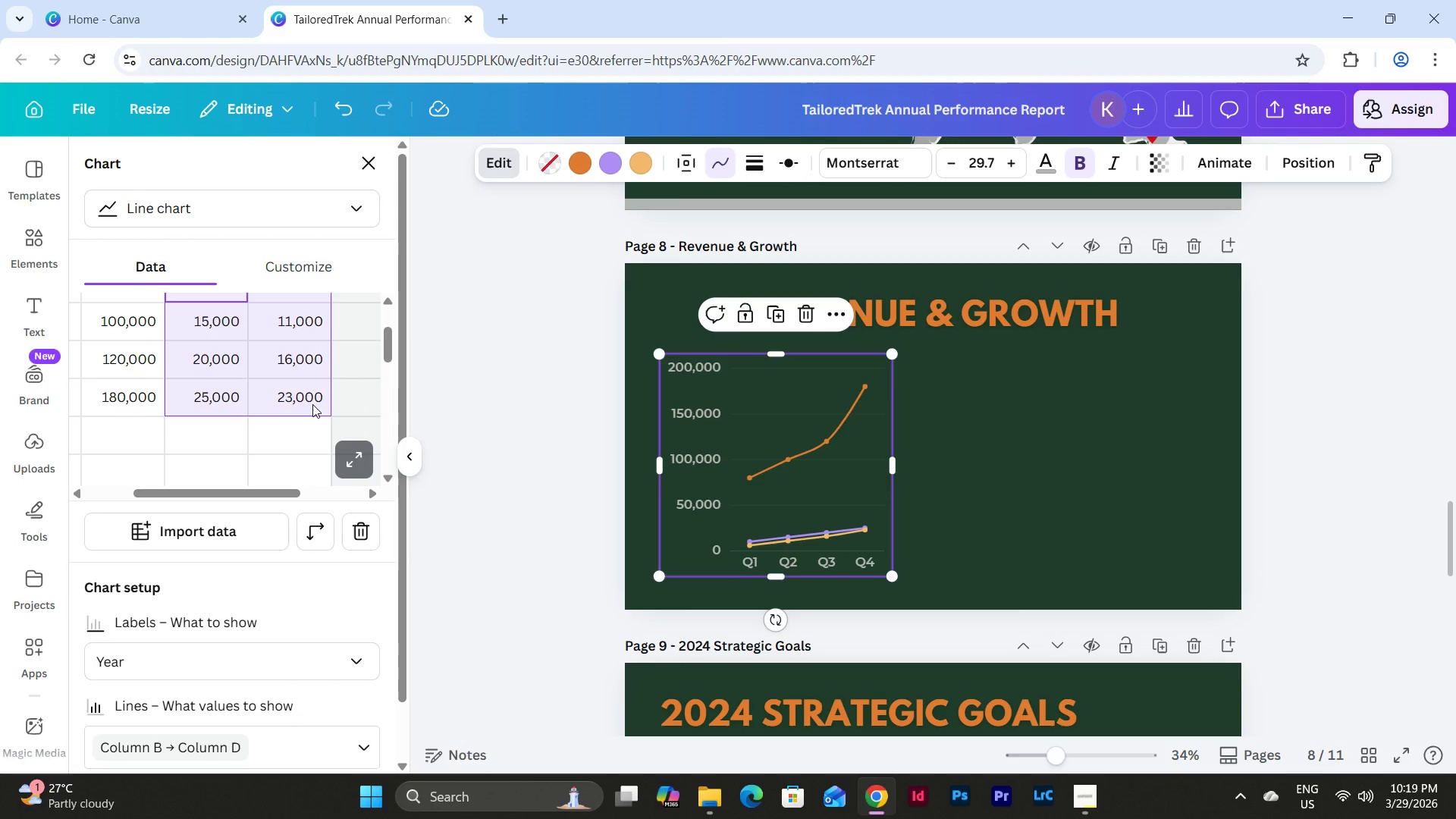 
key(Backspace)
 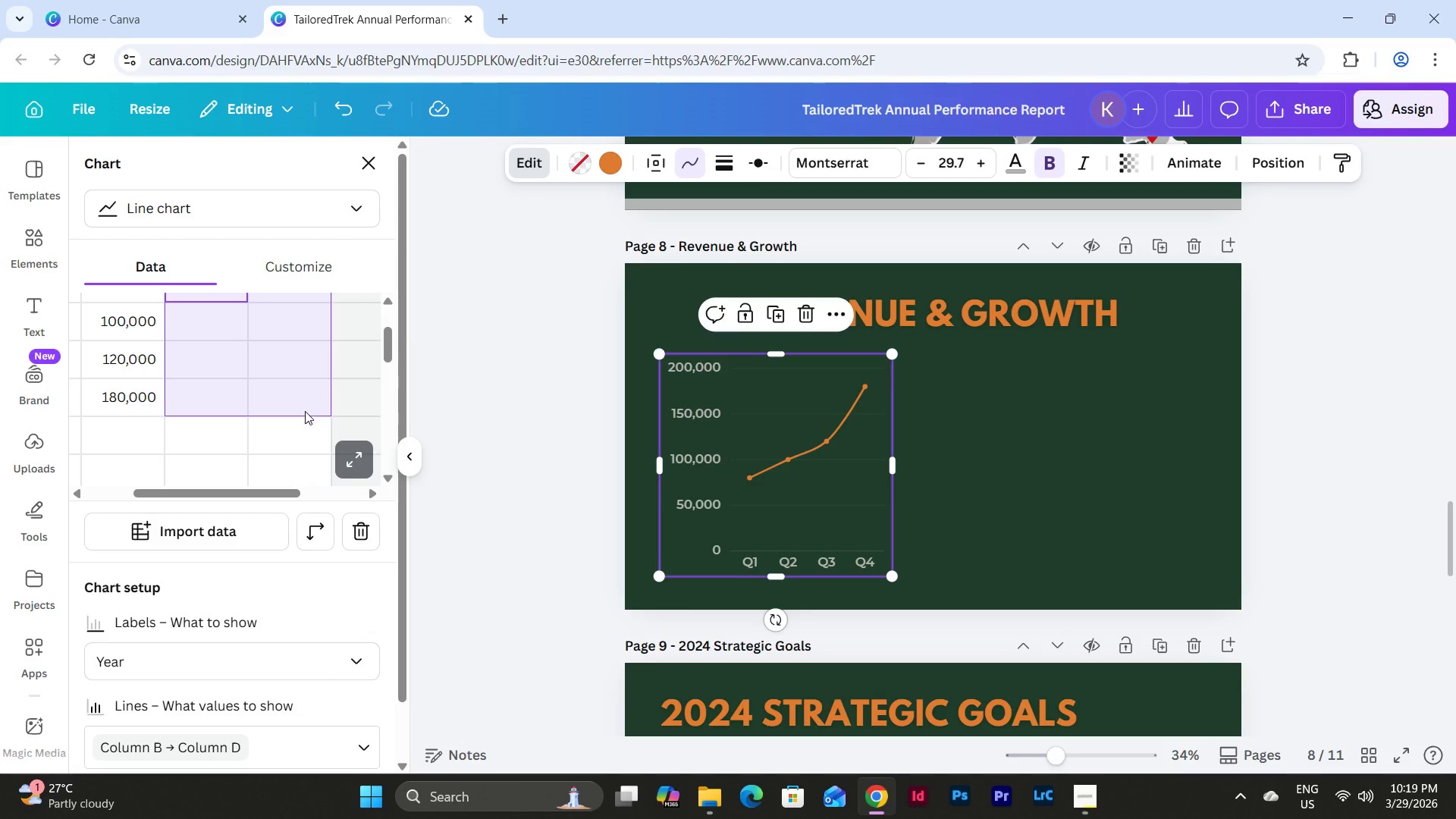 
left_click_drag(start_coordinate=[255, 491], to_coordinate=[240, 488])
 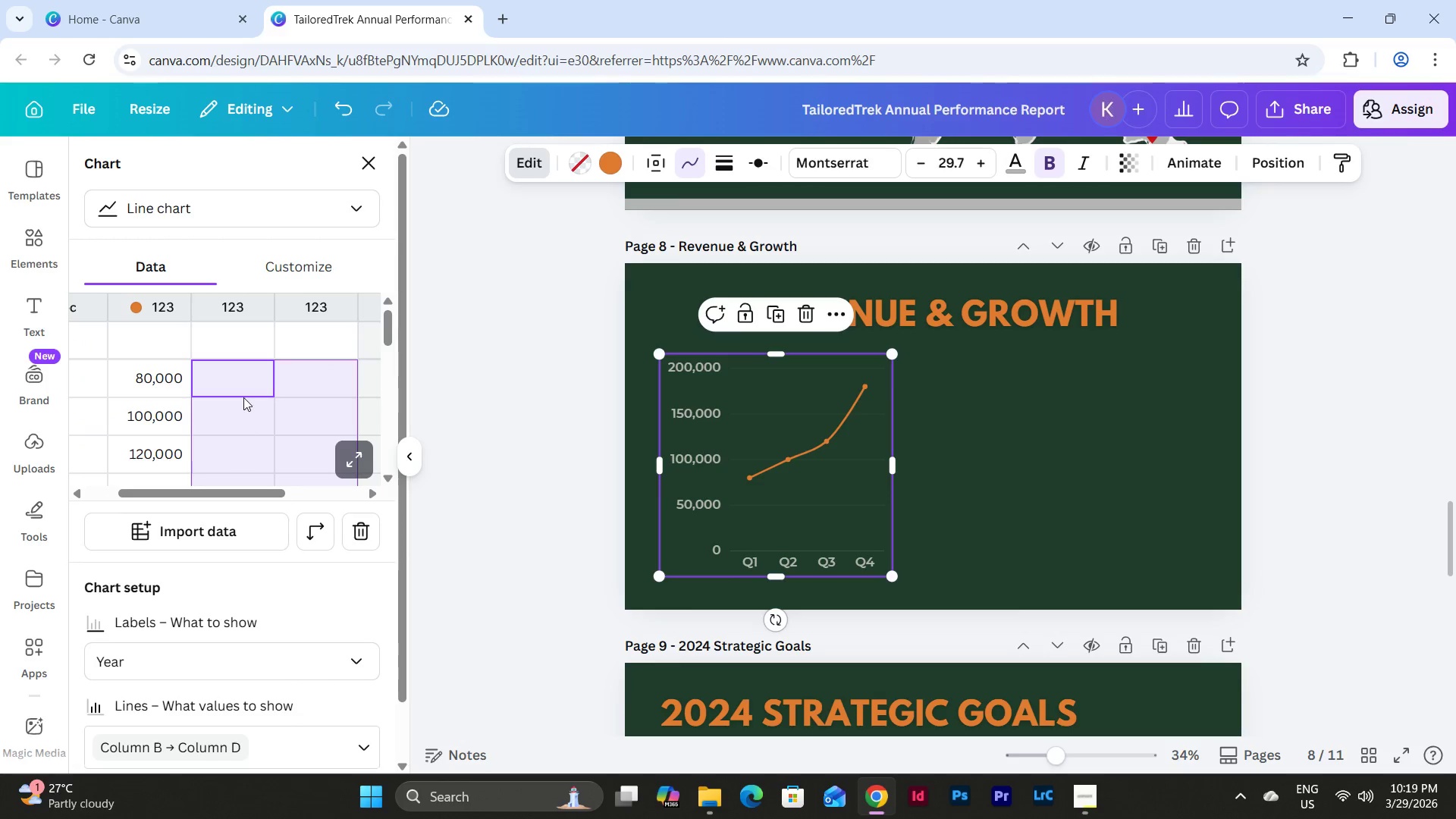 
scroll: coordinate [243, 397], scroll_direction: none, amount: 0.0
 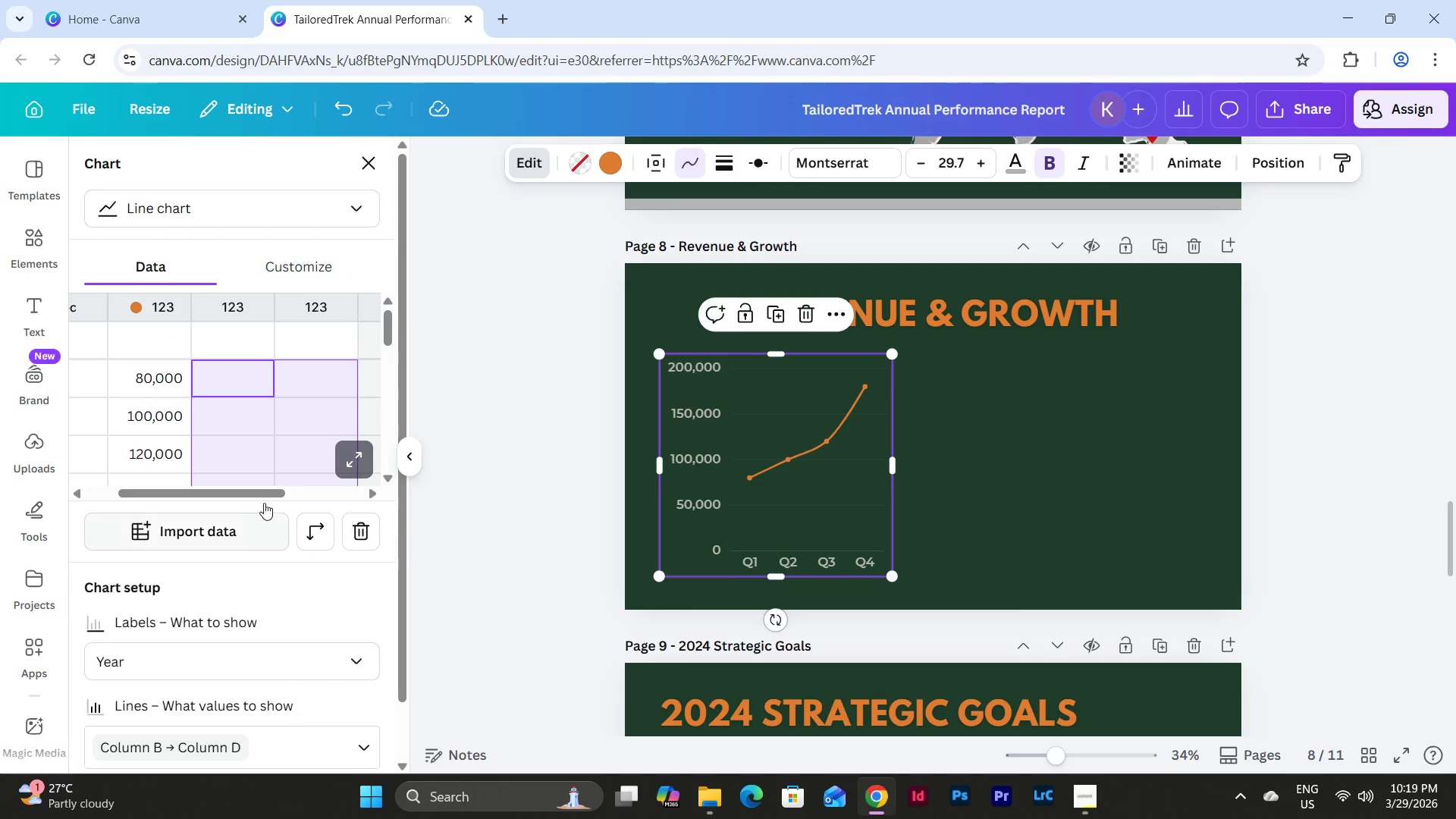 
left_click_drag(start_coordinate=[249, 493], to_coordinate=[238, 491])
 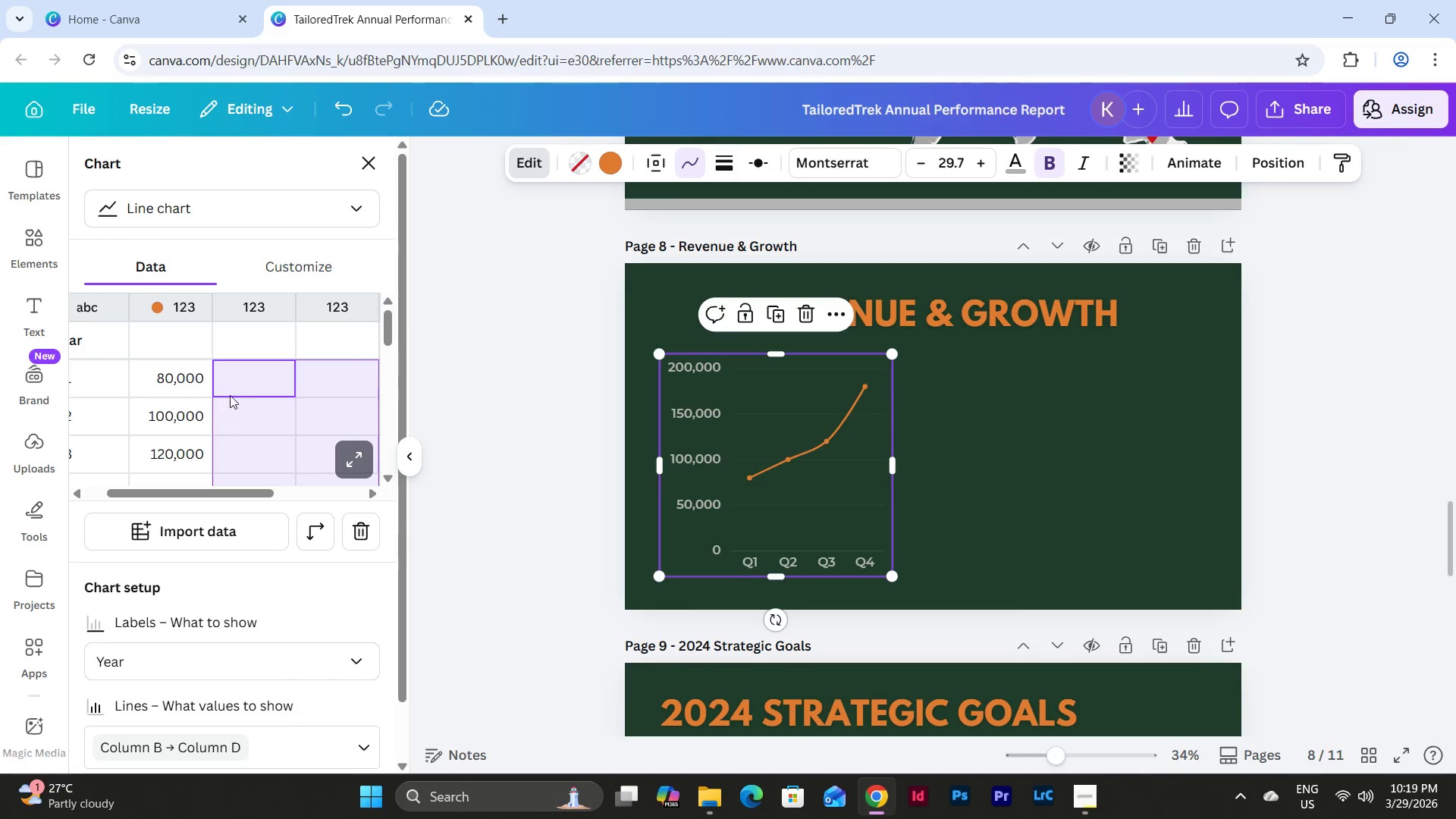 
left_click([200, 378])
 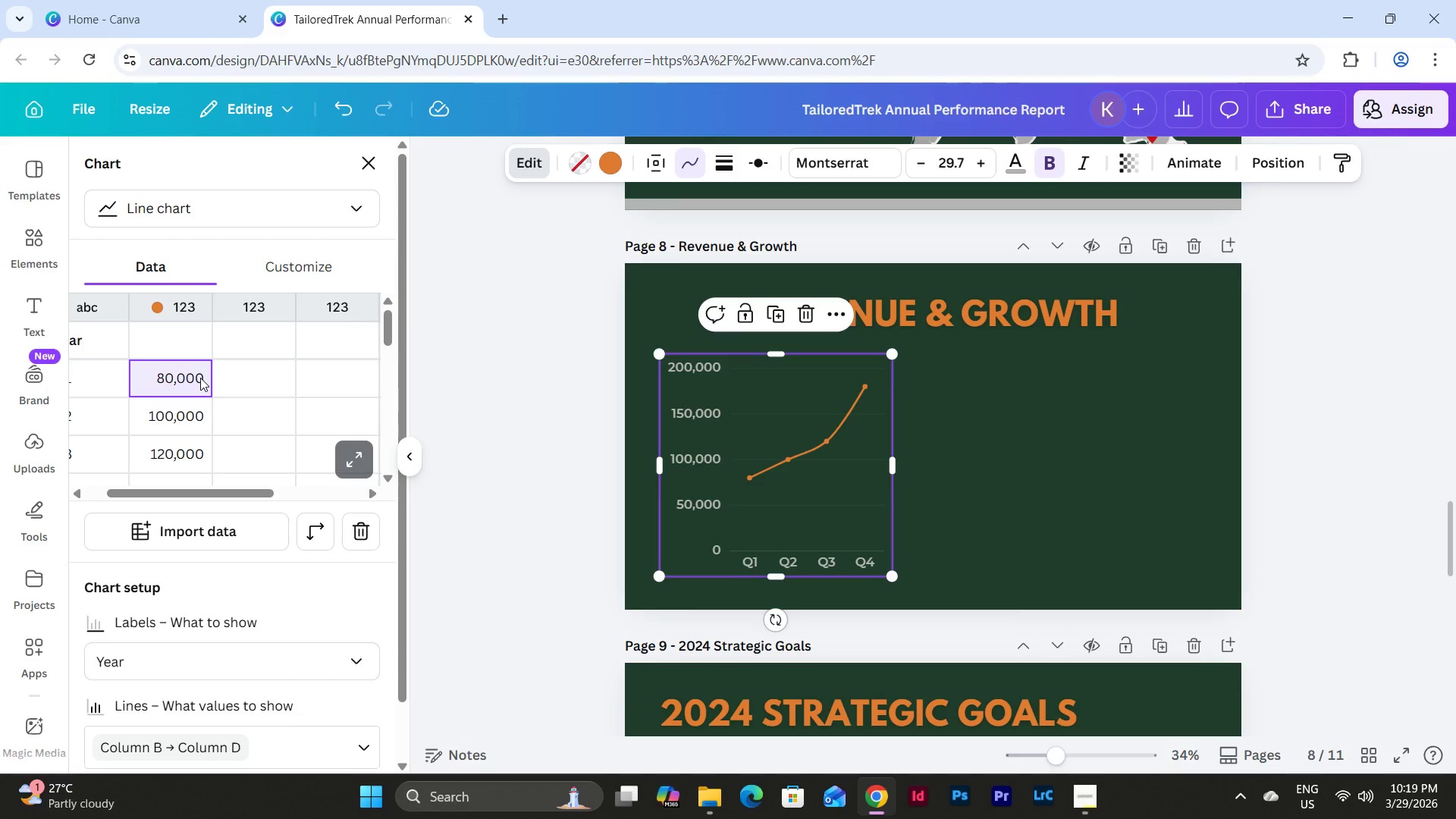 
key(Numpad9)
 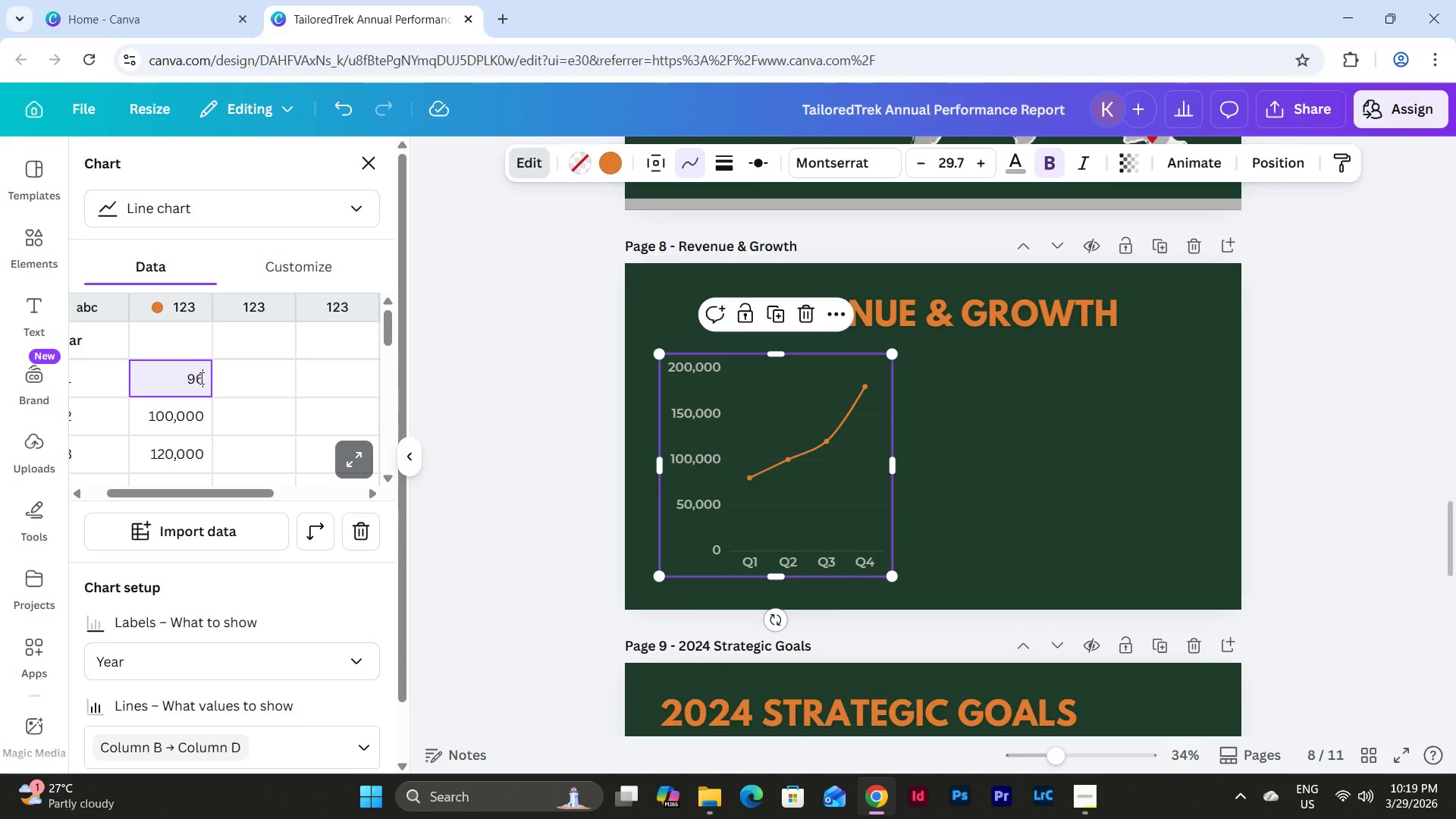 
key(Numpad6)
 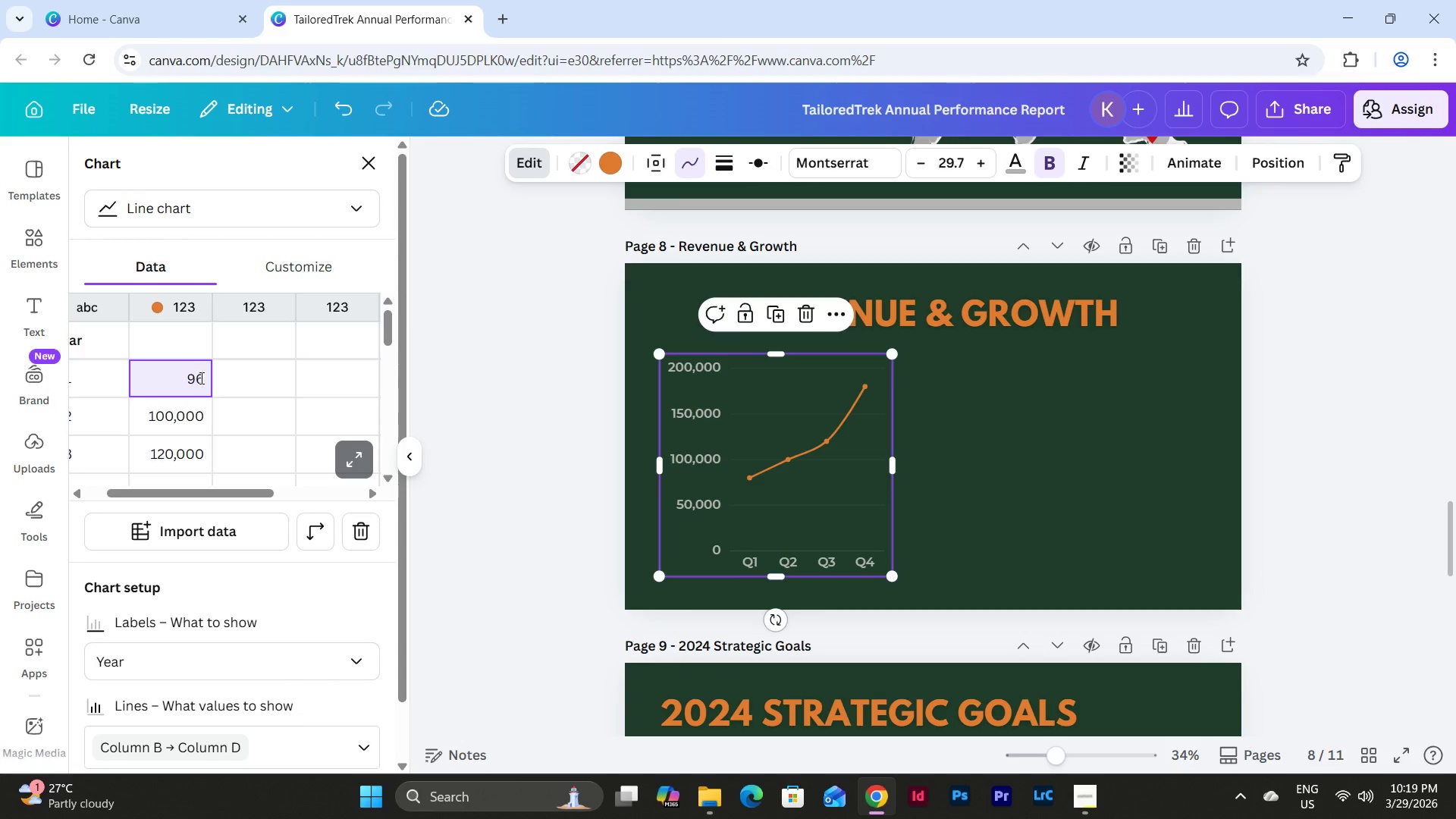 
key(Numpad0)
 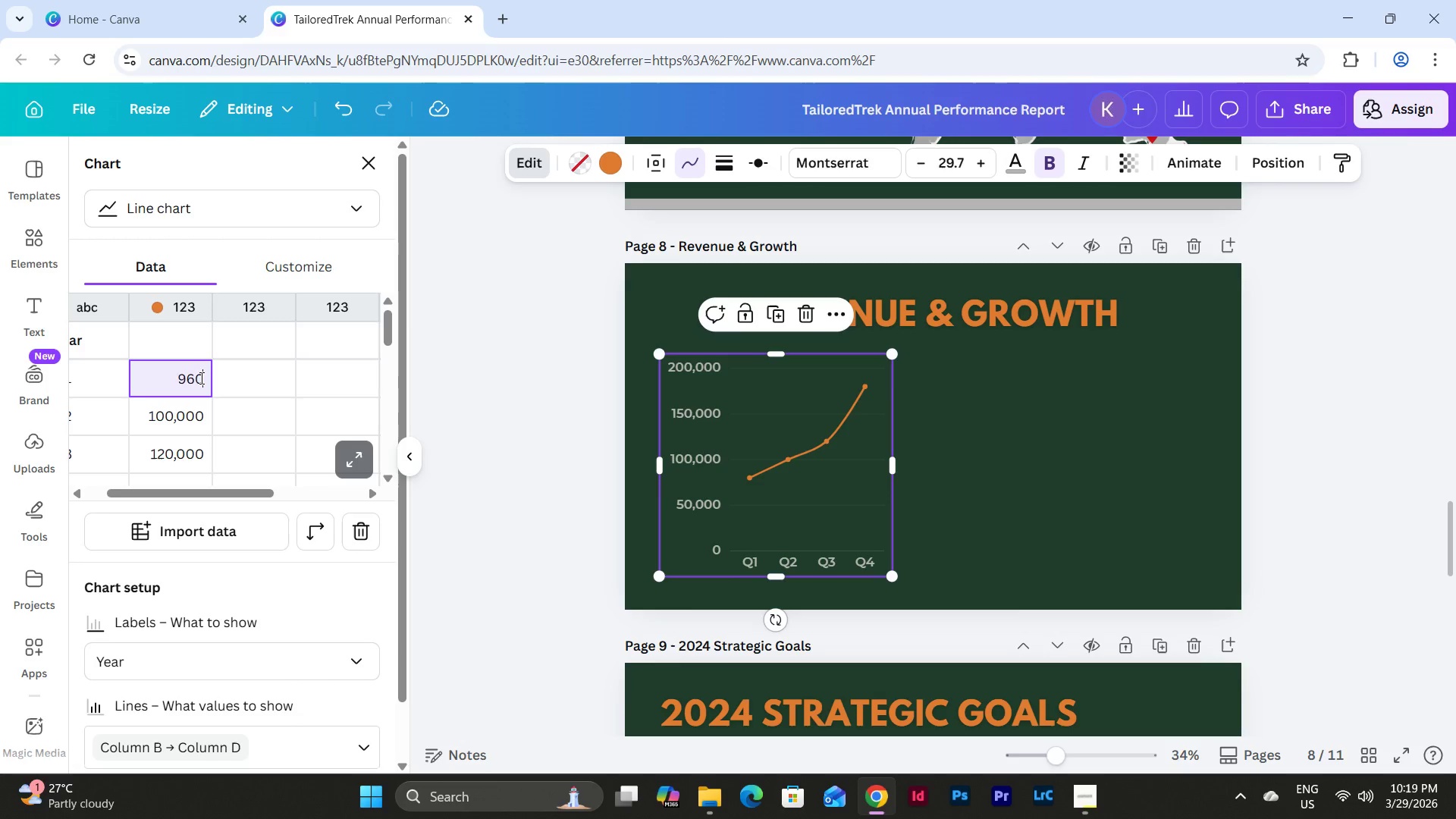 
key(Numpad0)
 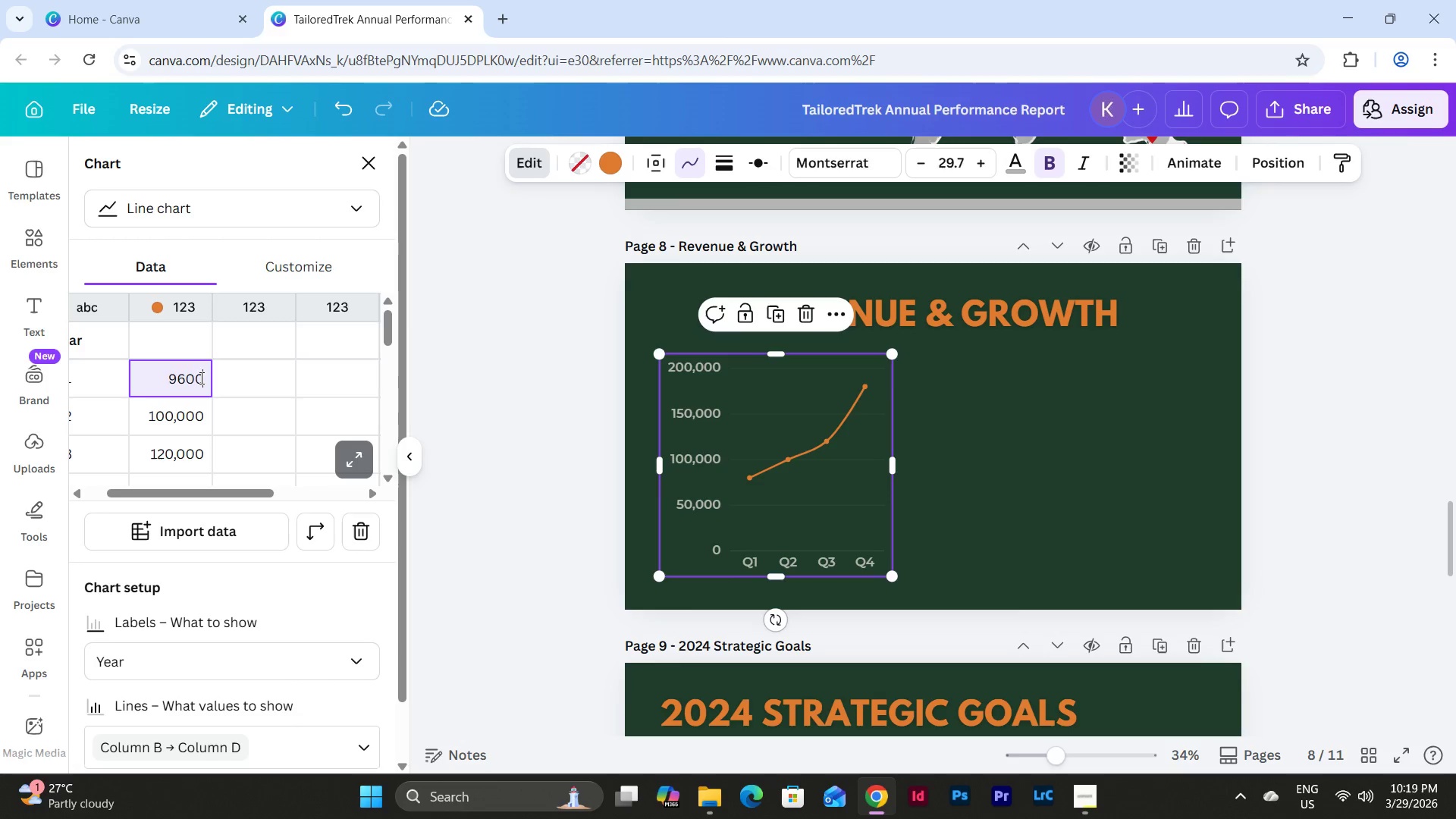 
key(Numpad0)
 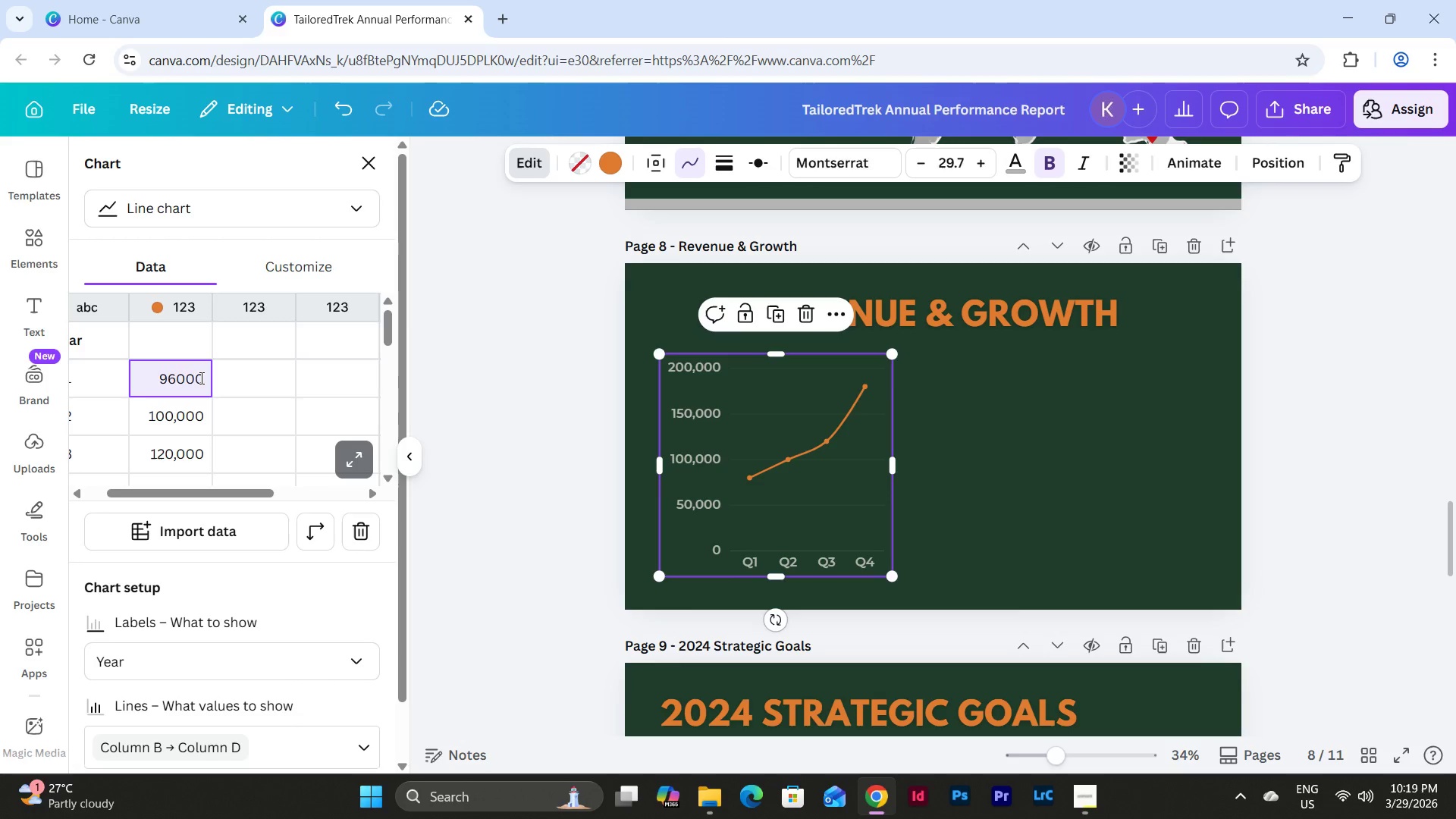 
key(NumpadEnter)
 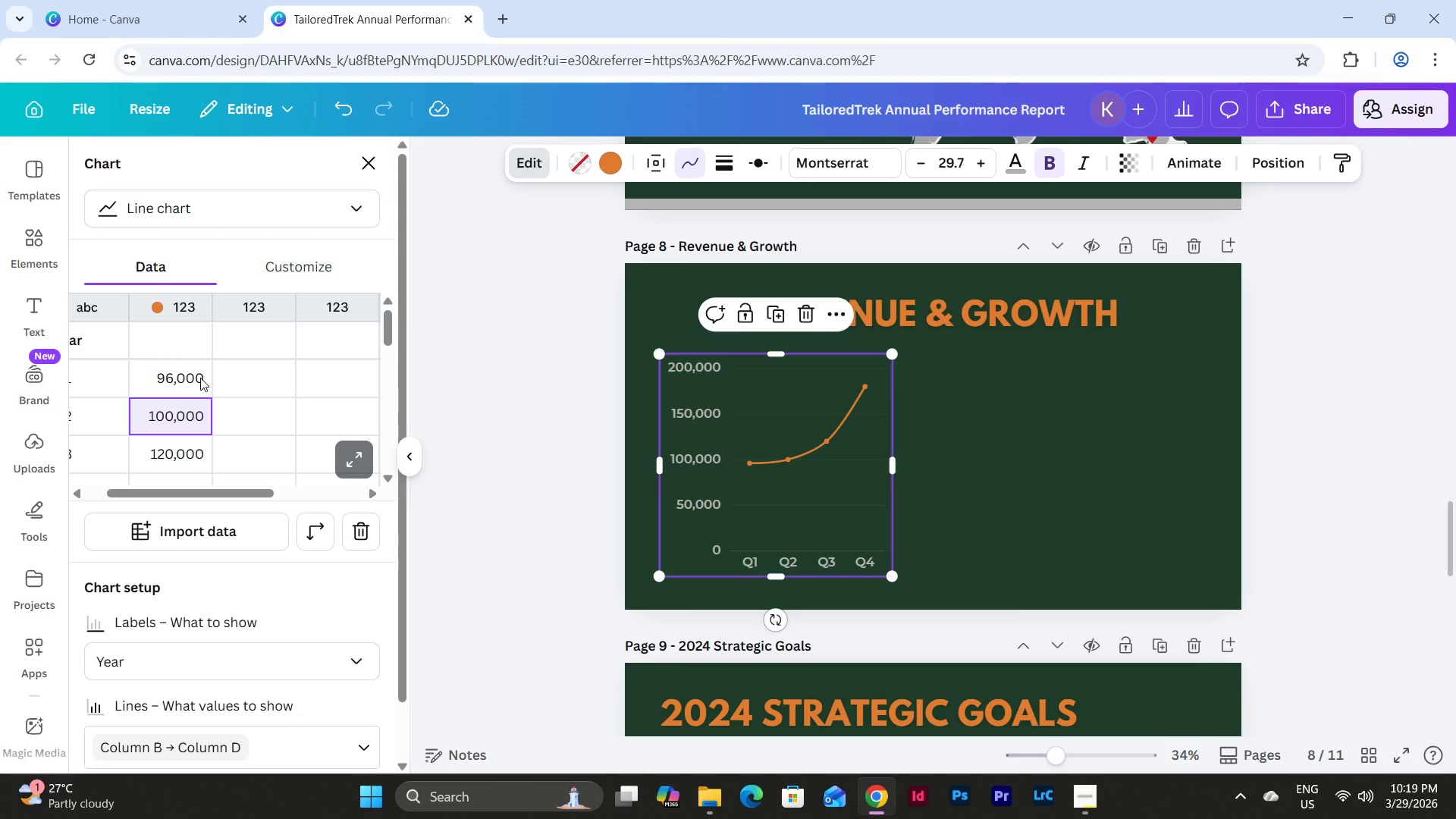 
key(Numpad1)
 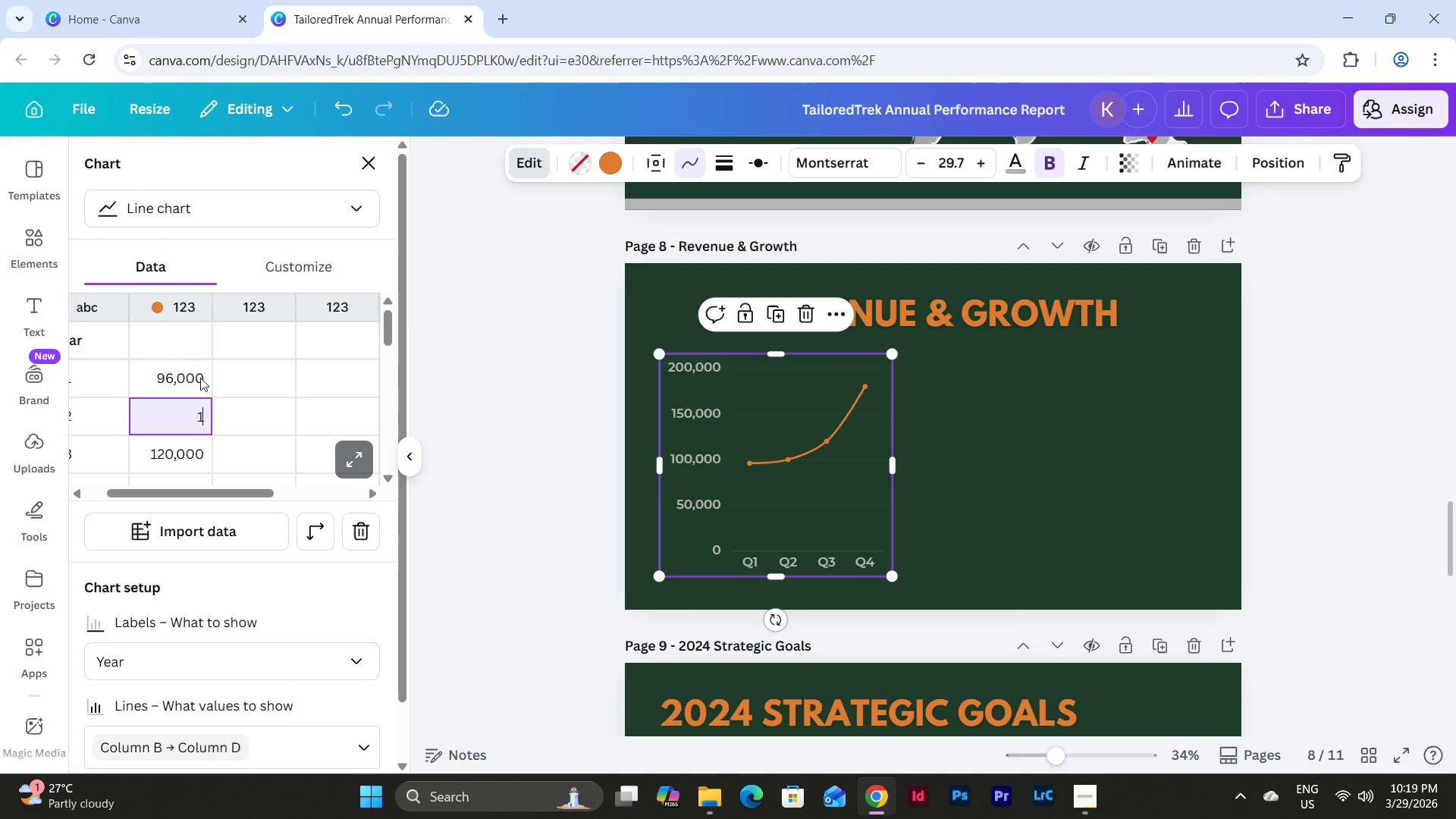 
key(Numpad2)
 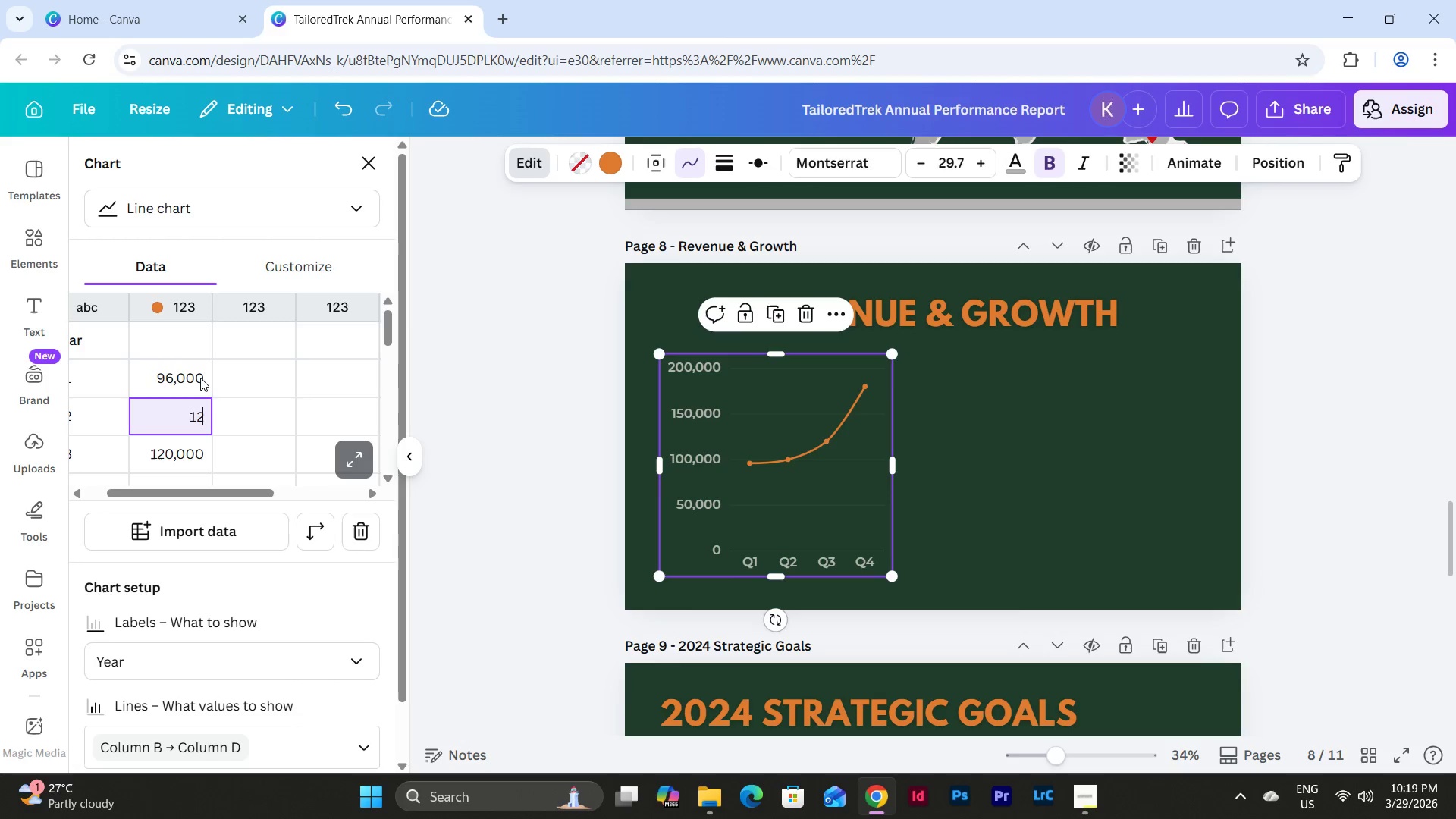 
key(Numpad6)
 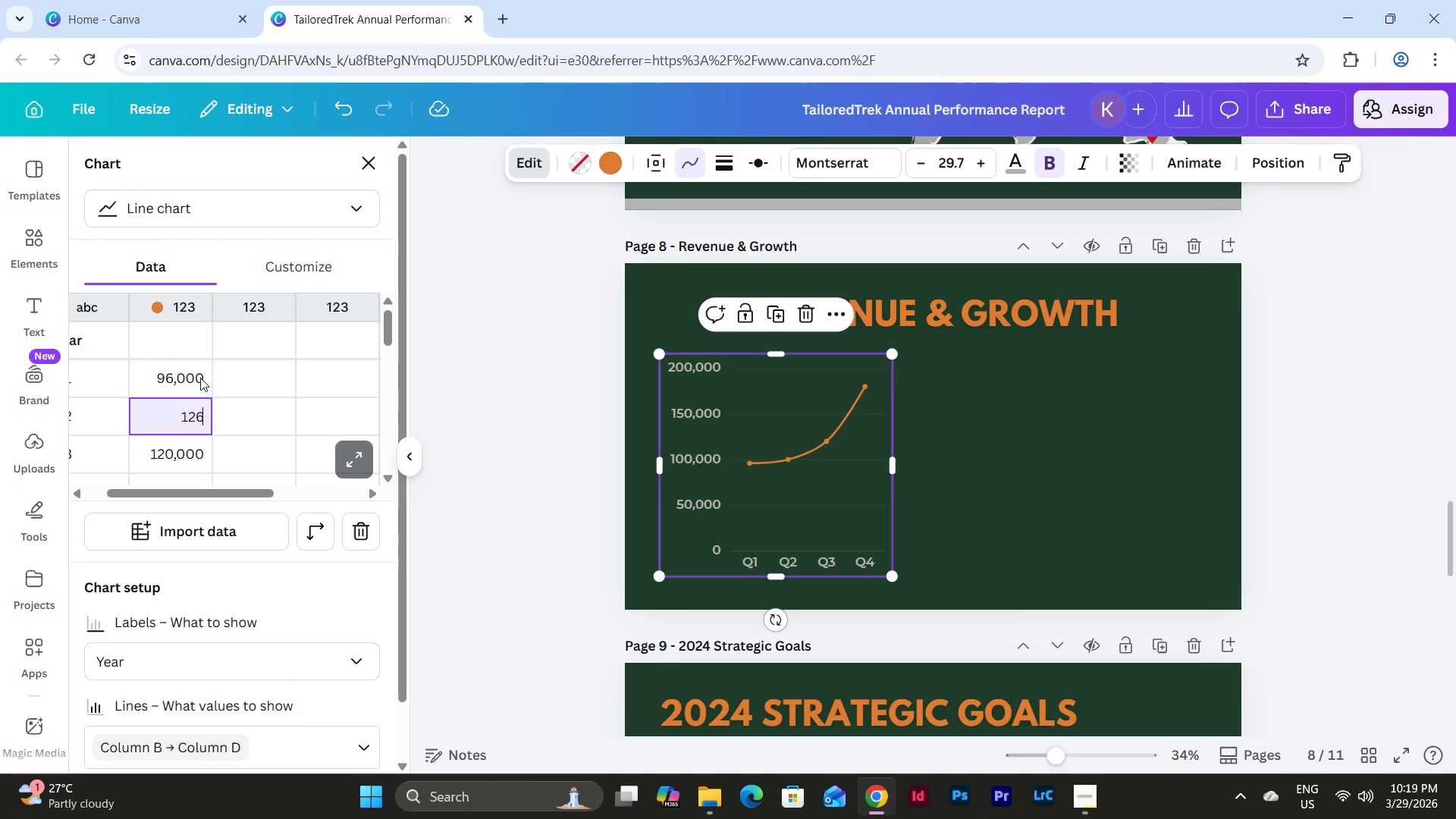 
key(Numpad0)
 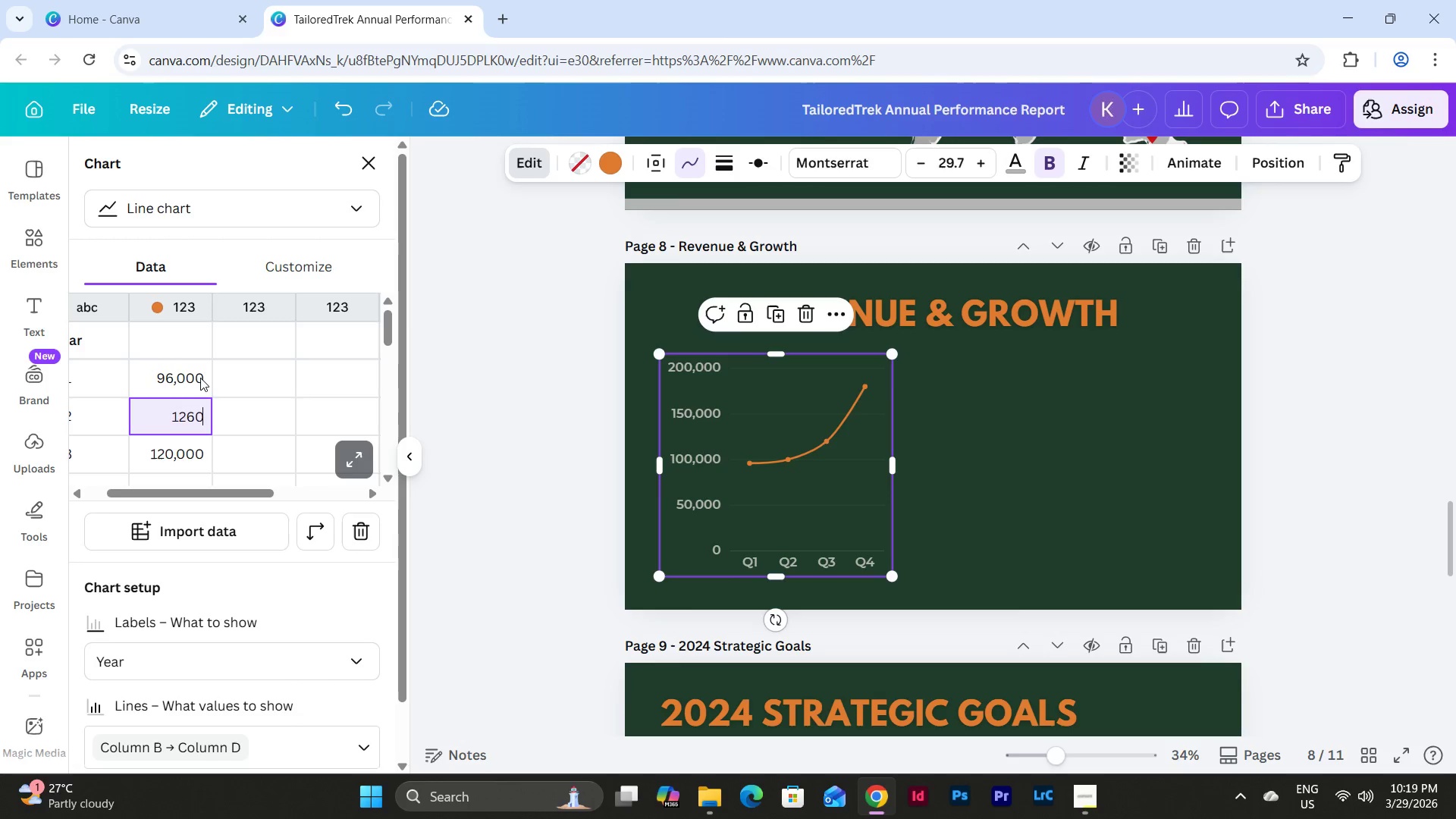 
key(Numpad0)
 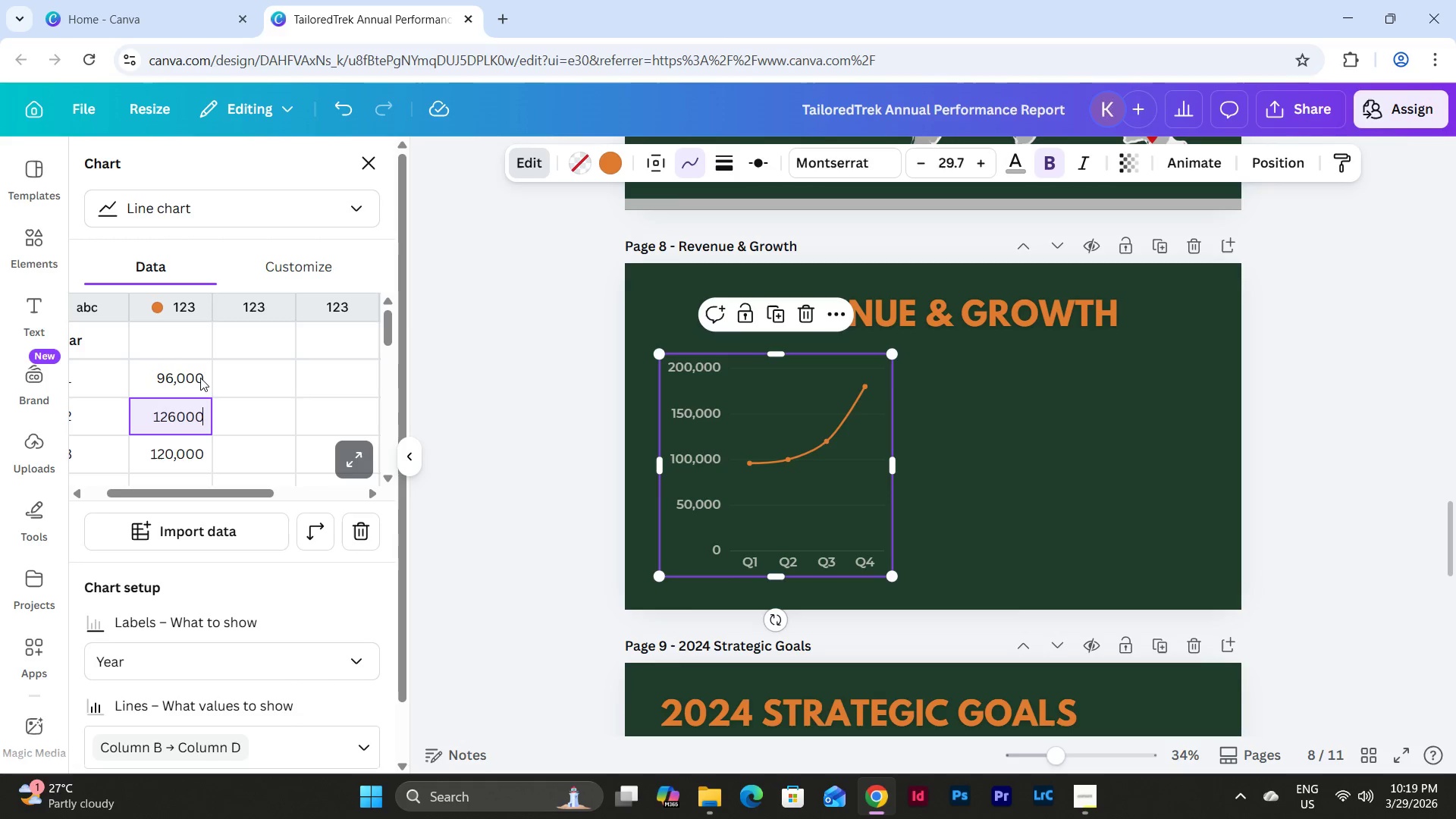 
key(Numpad0)
 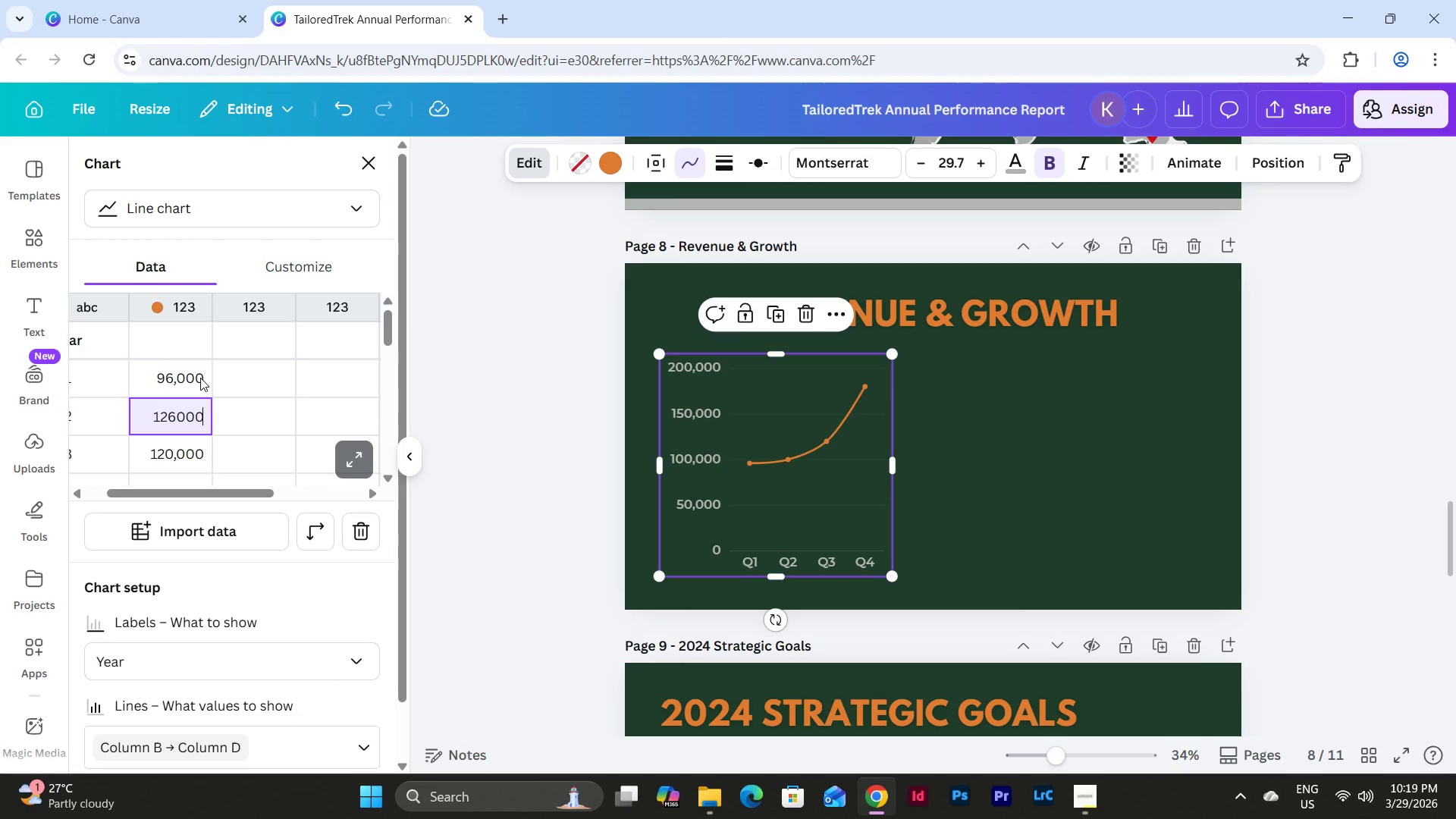 
key(NumpadEnter)
 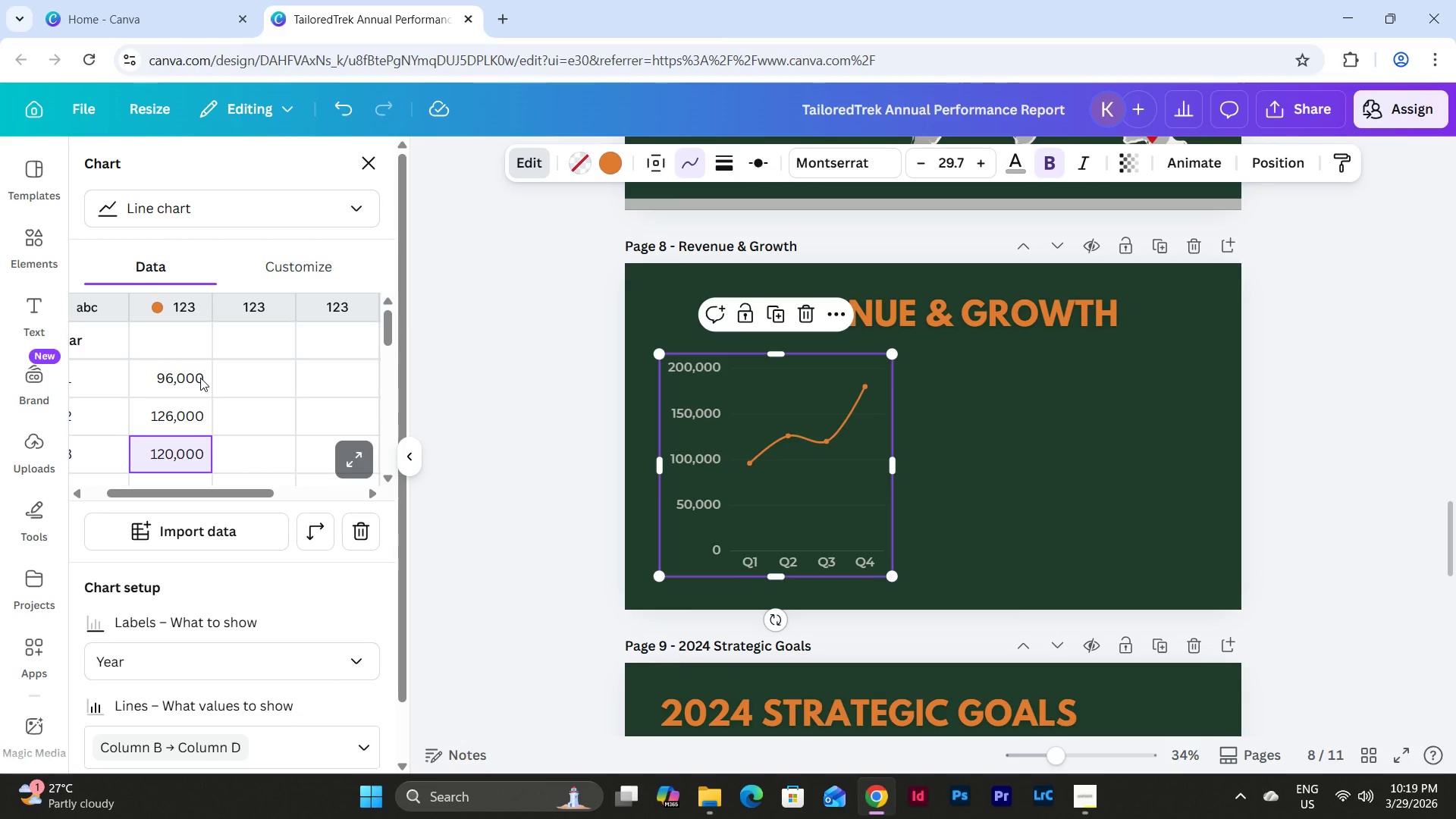 
key(Numpad1)
 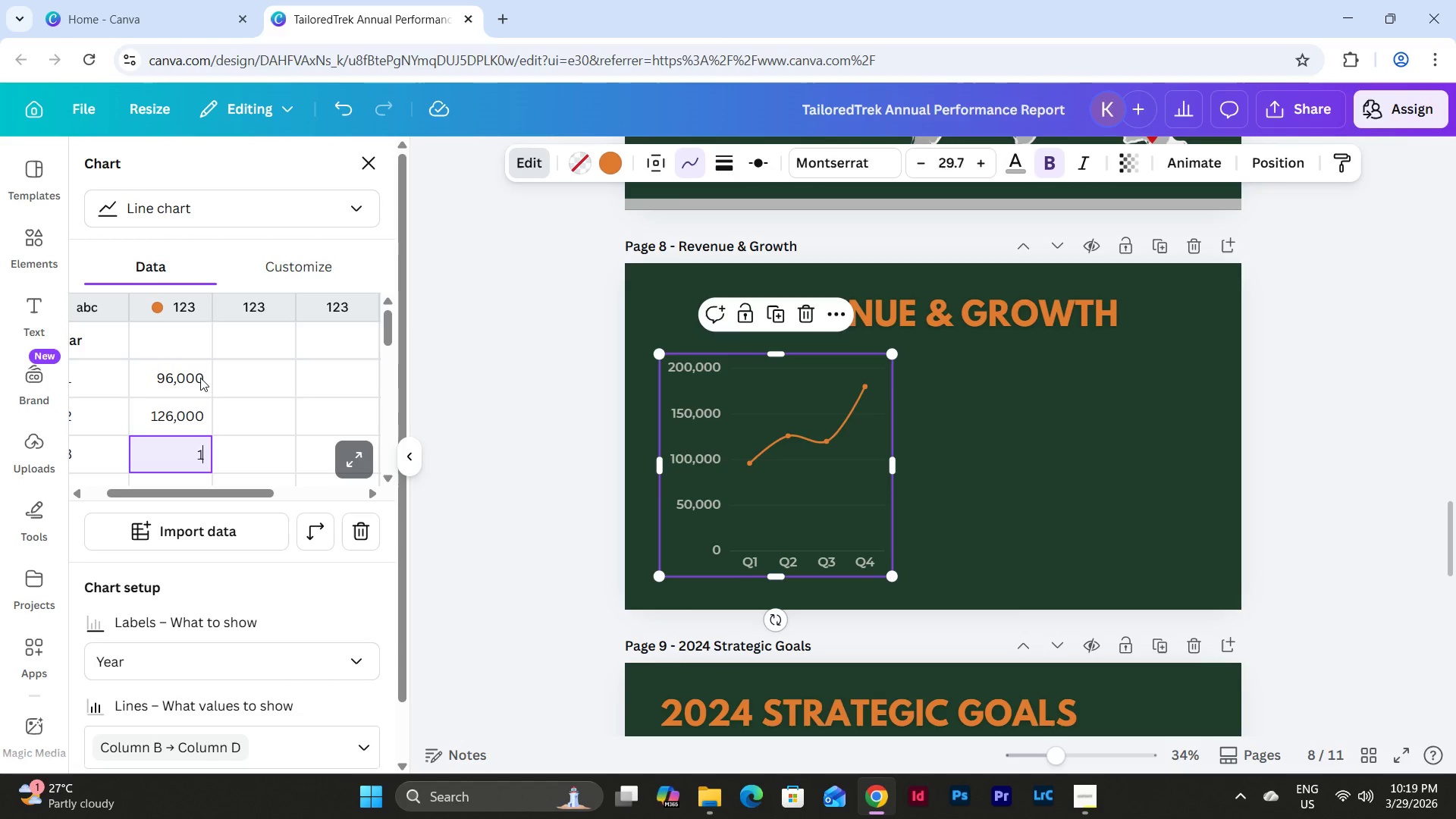 
key(Numpad5)
 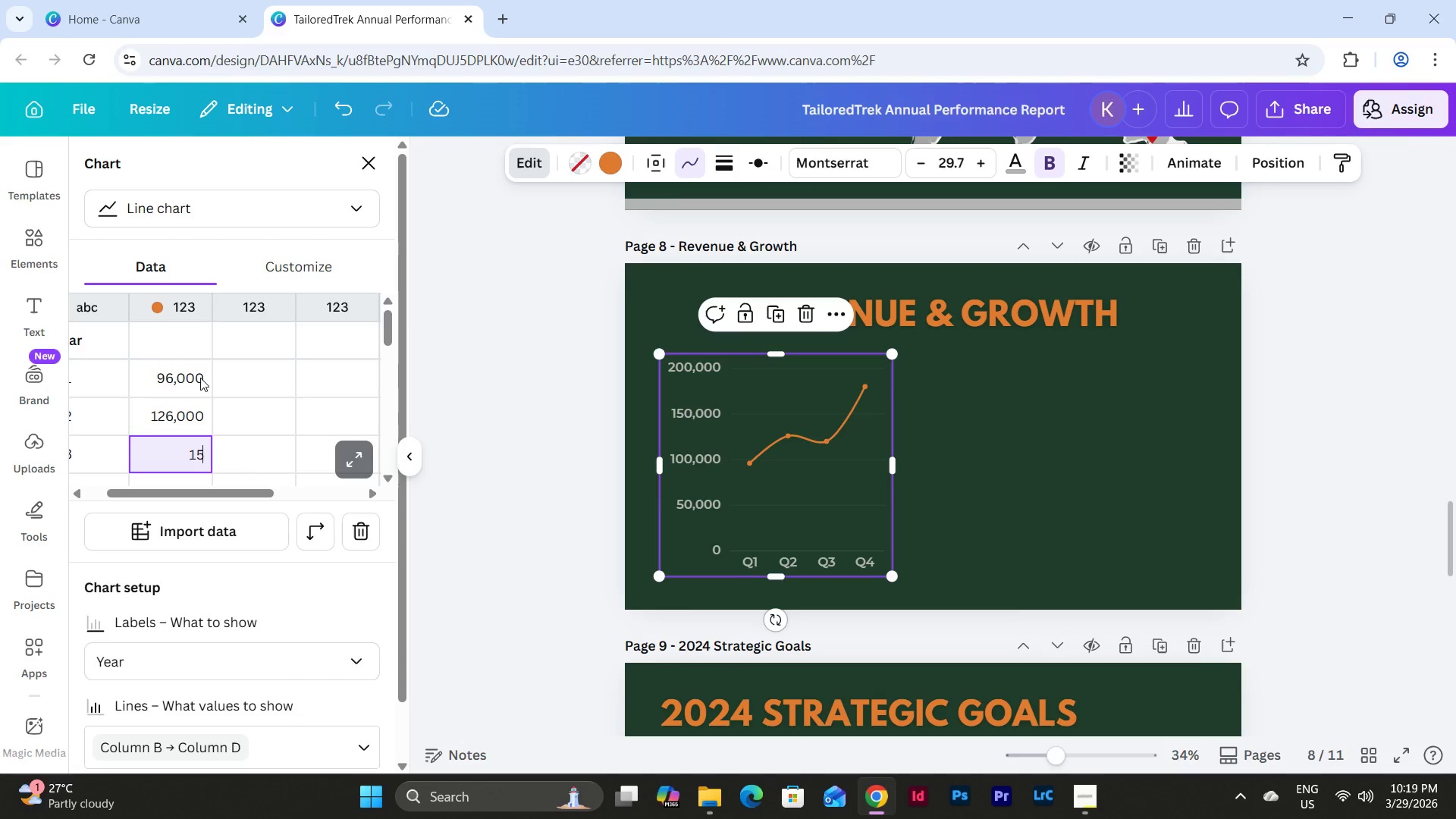 
key(Numpad6)
 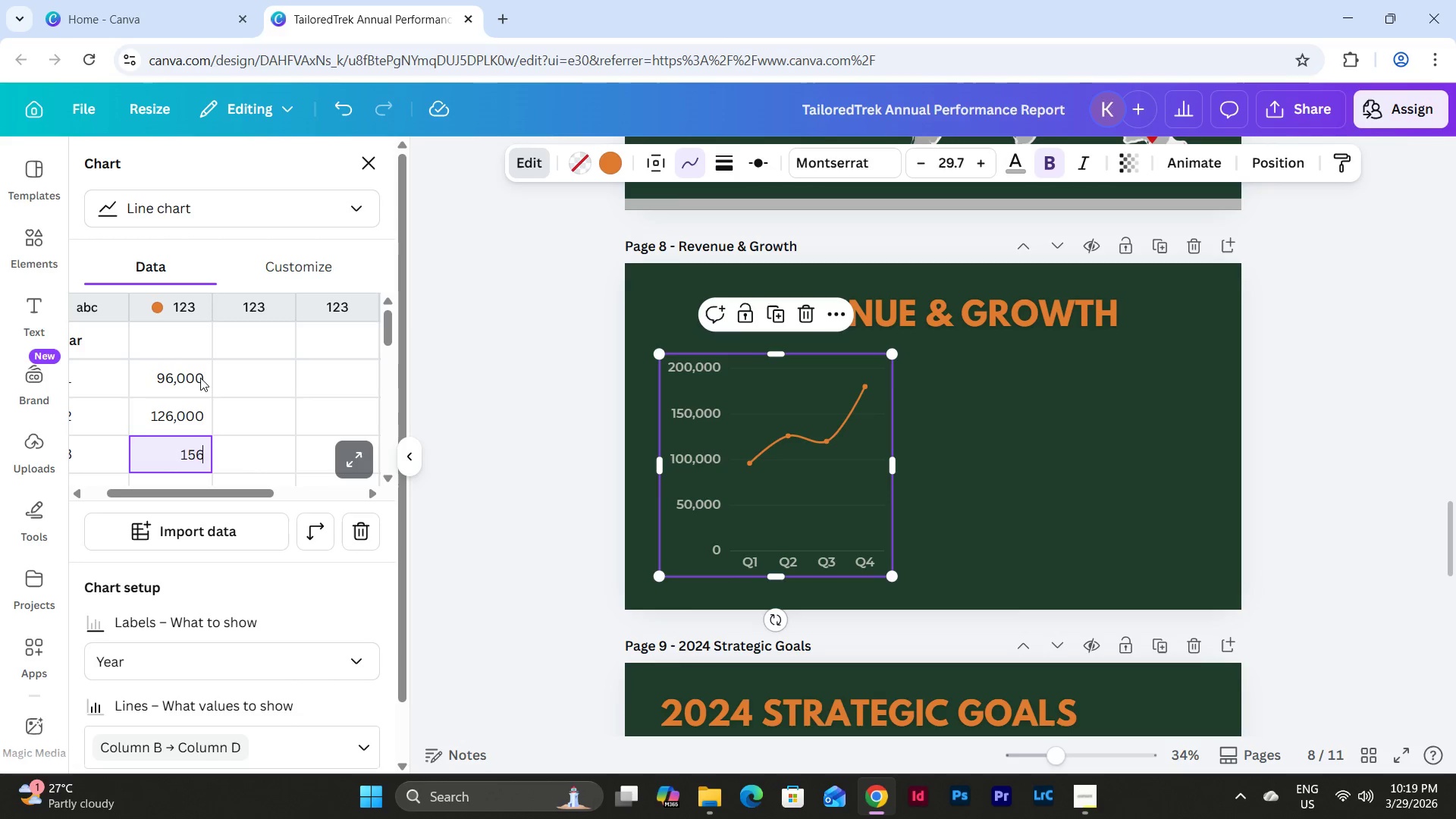 
key(Numpad0)
 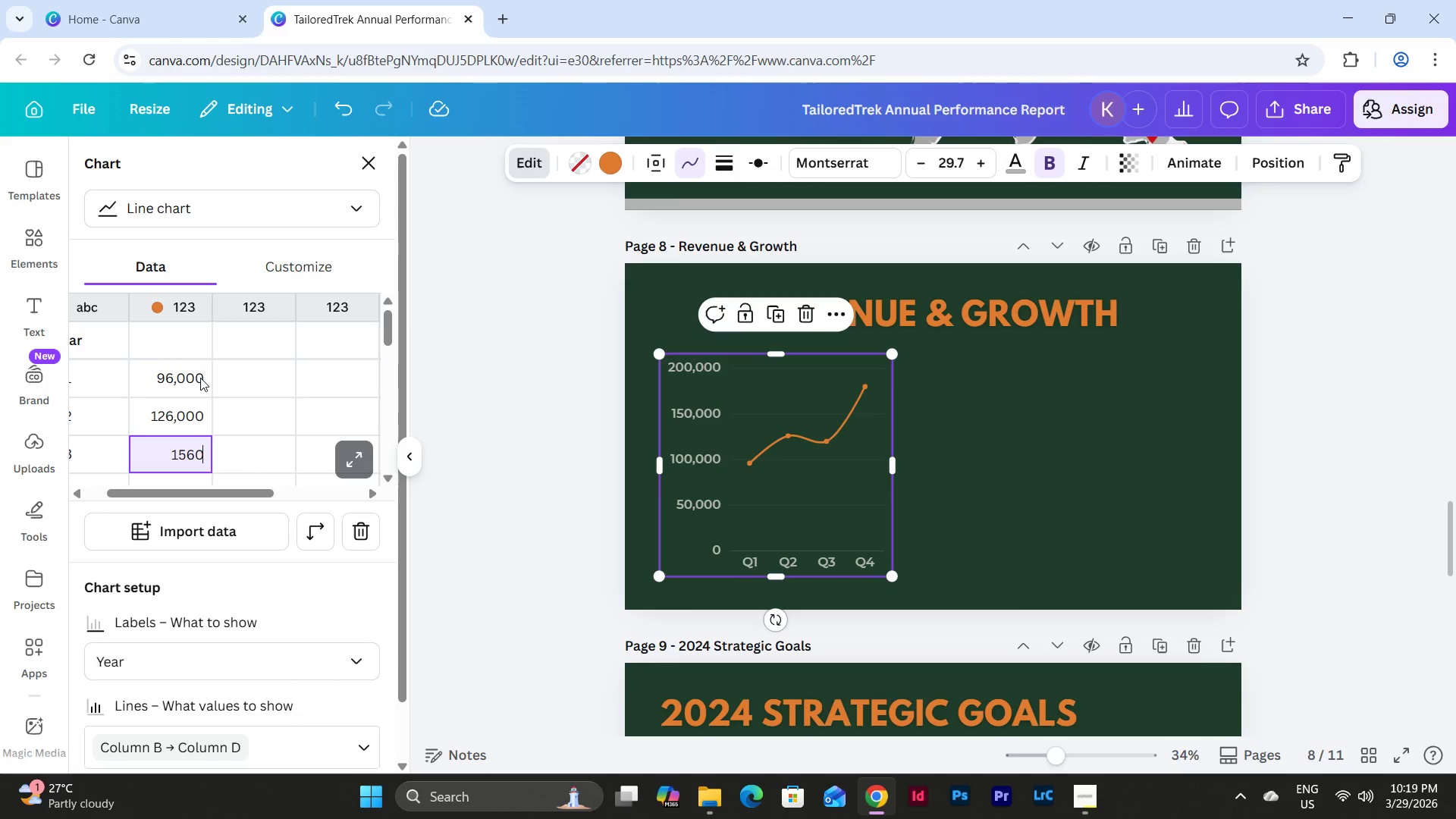 
key(Numpad0)
 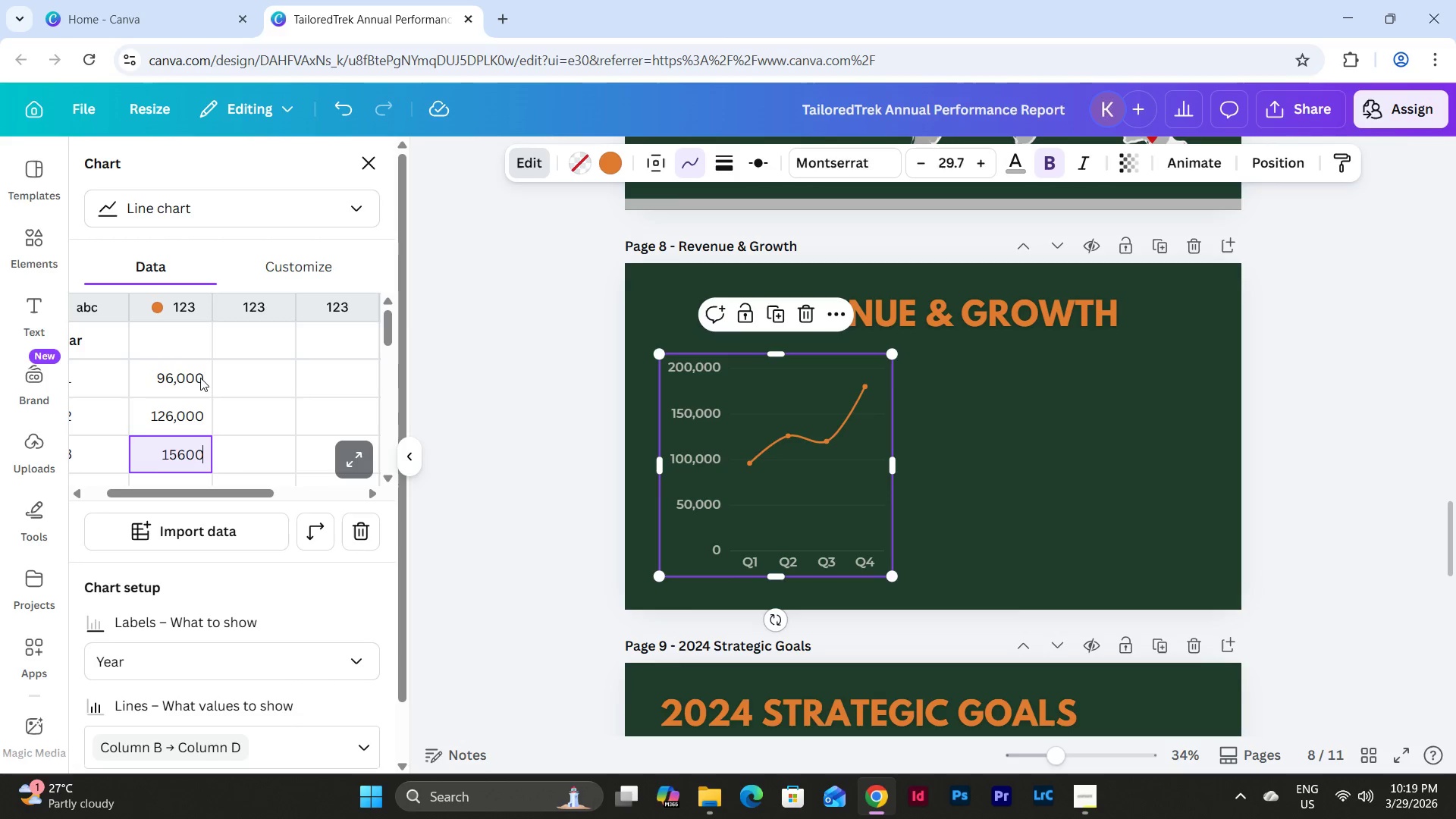 
key(Numpad0)
 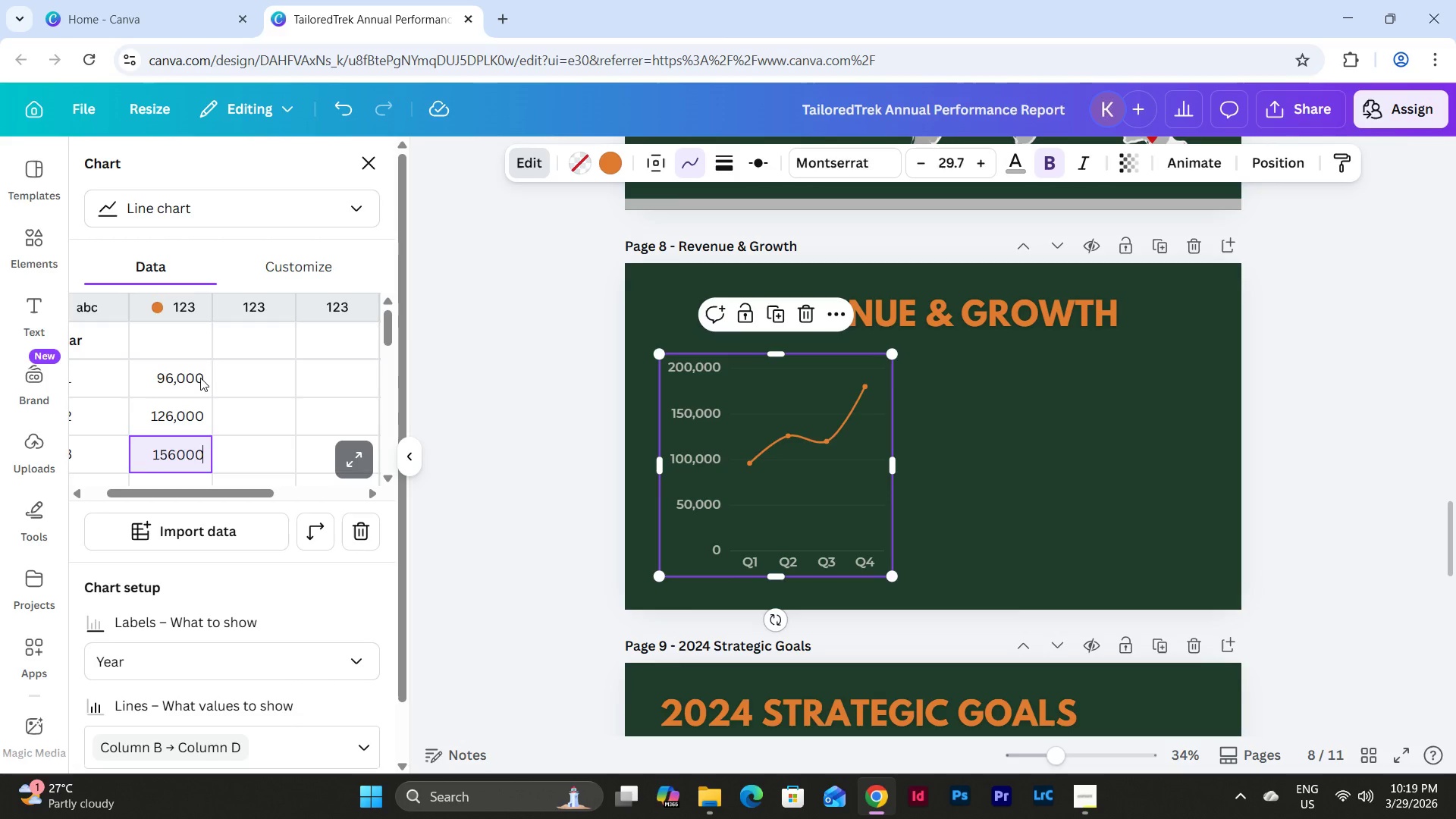 
key(NumpadEnter)
 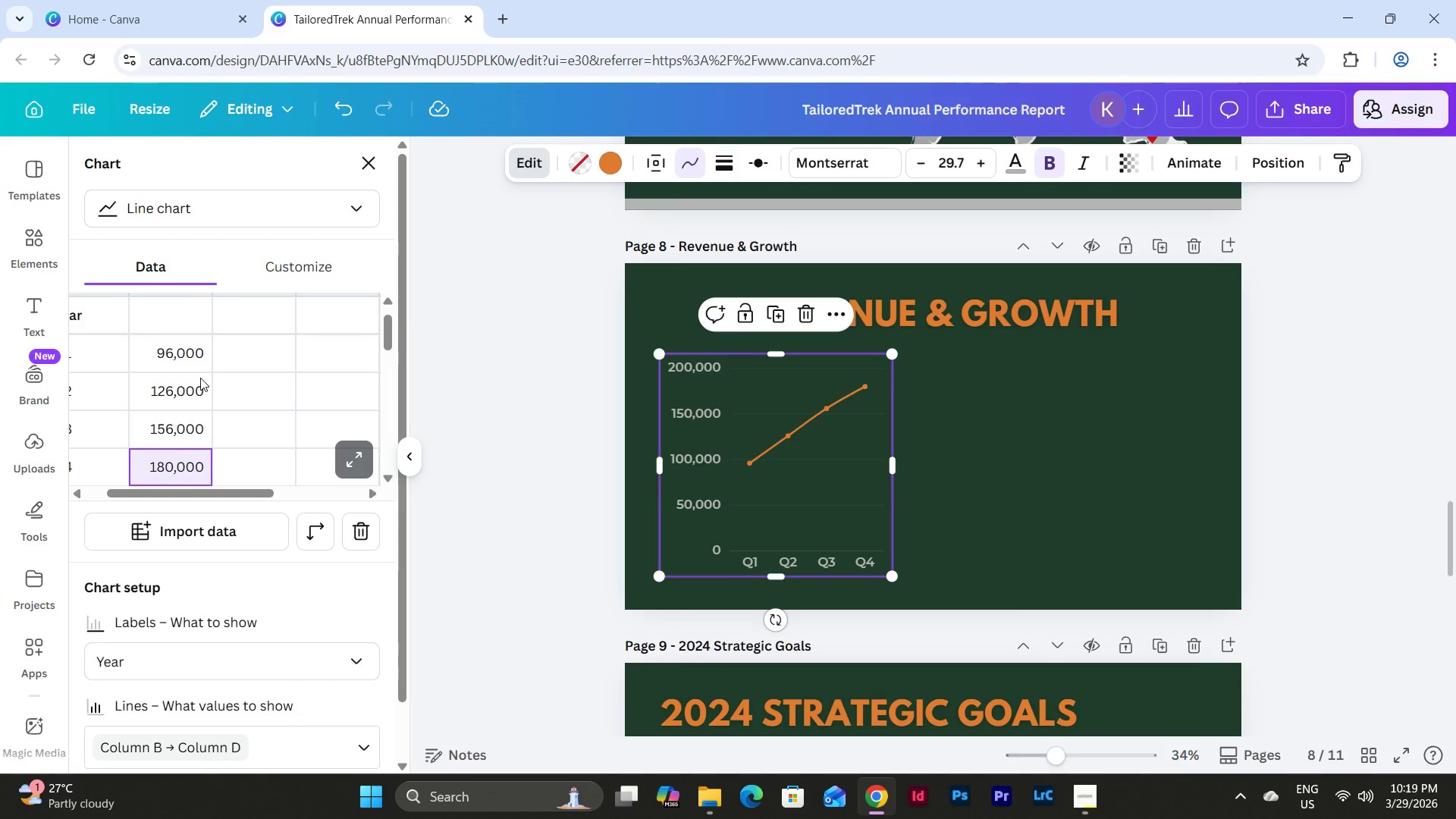 
key(Numpad1)
 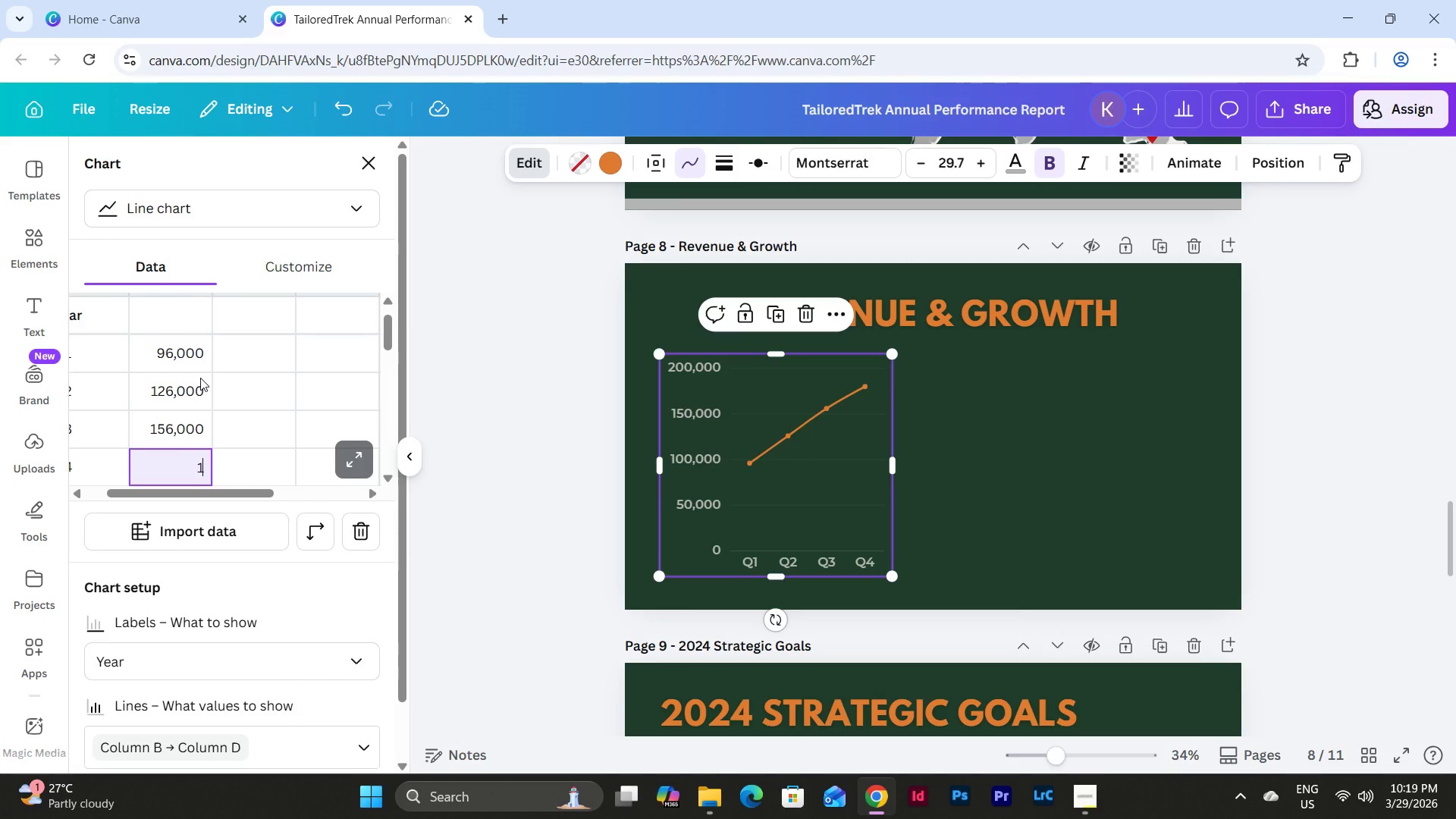 
key(Numpad9)
 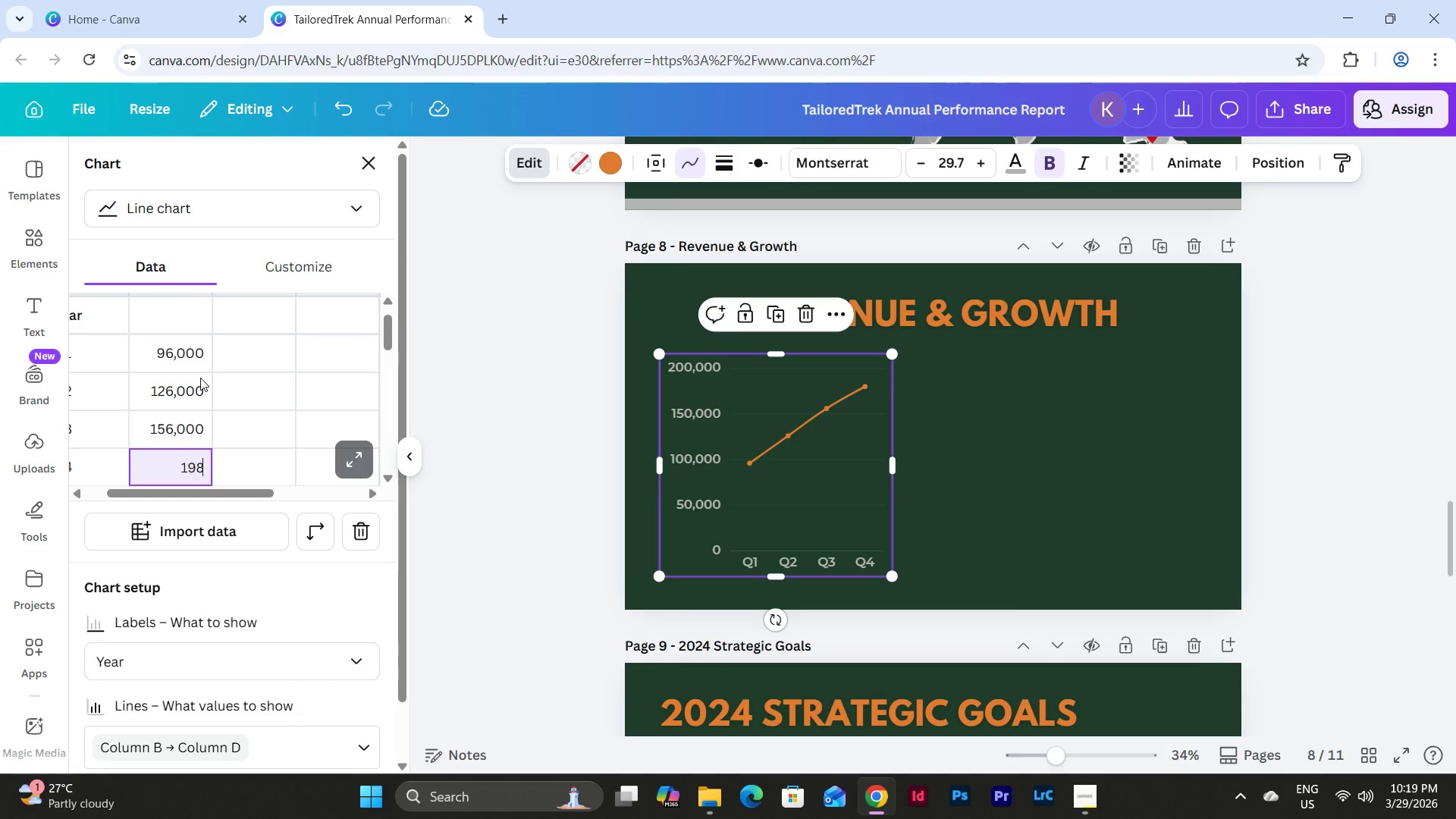 
key(Numpad8)
 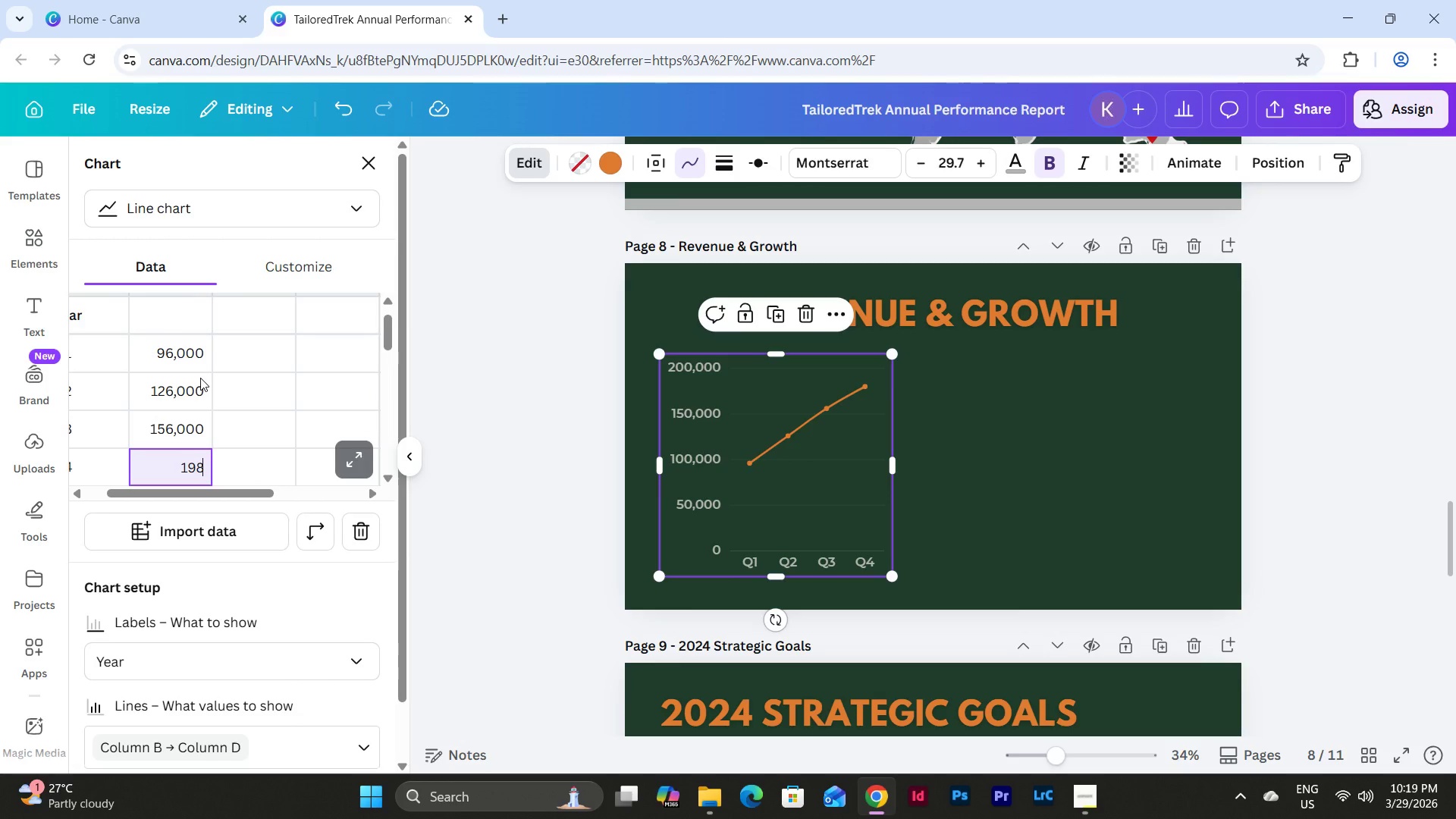 
key(Numpad0)
 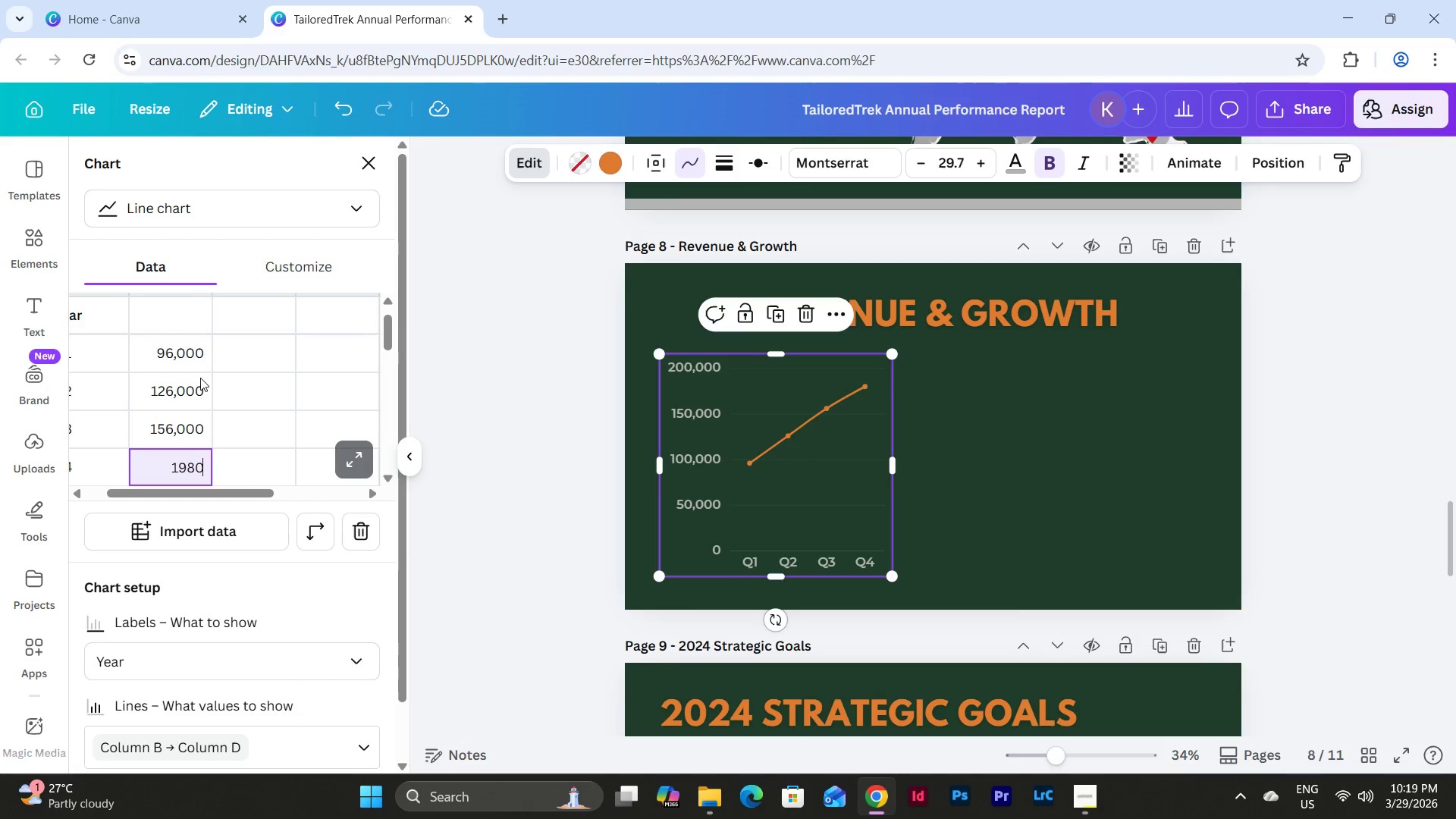 
key(Numpad0)
 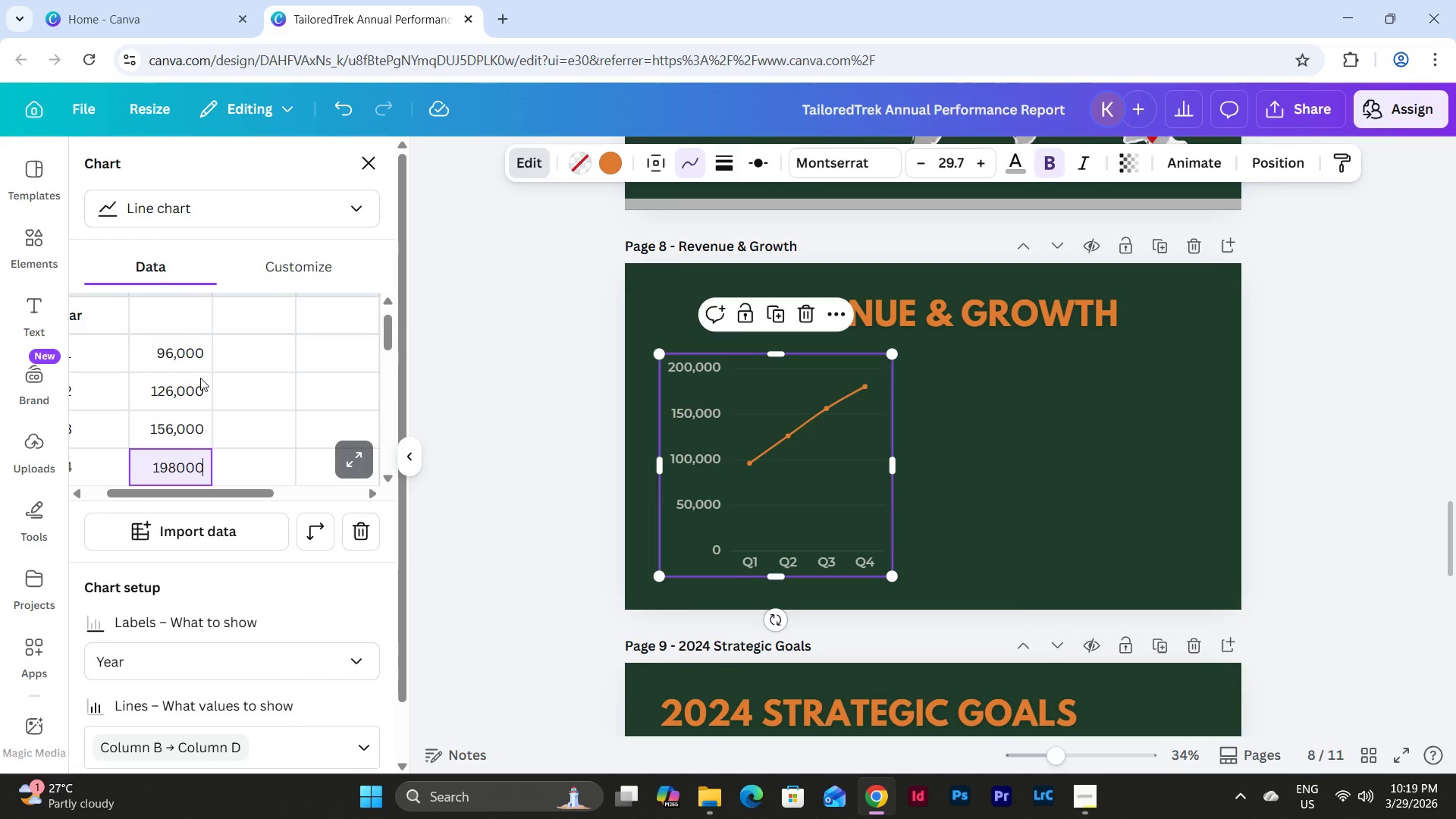 
key(Numpad0)
 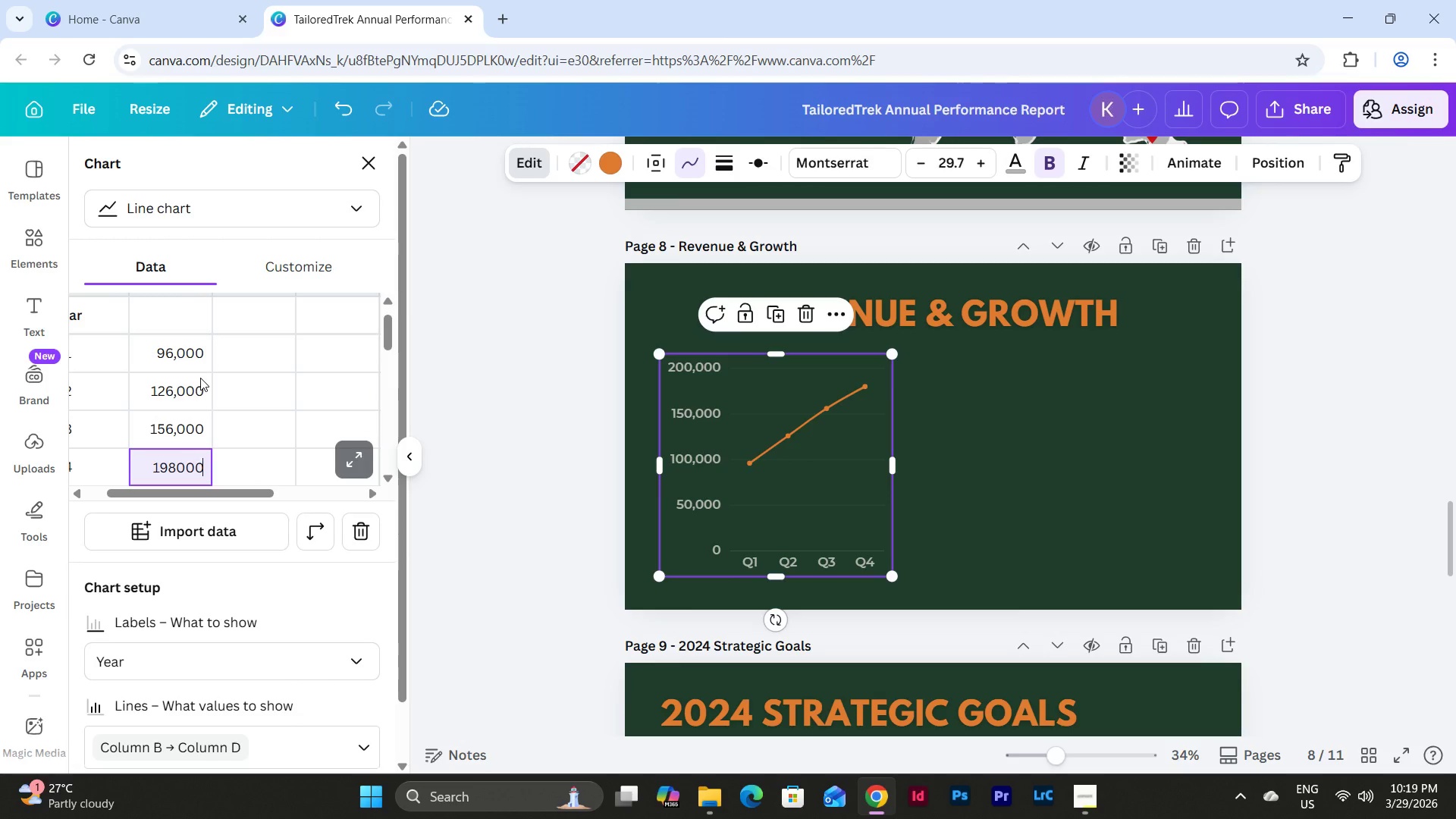 
key(NumpadEnter)
 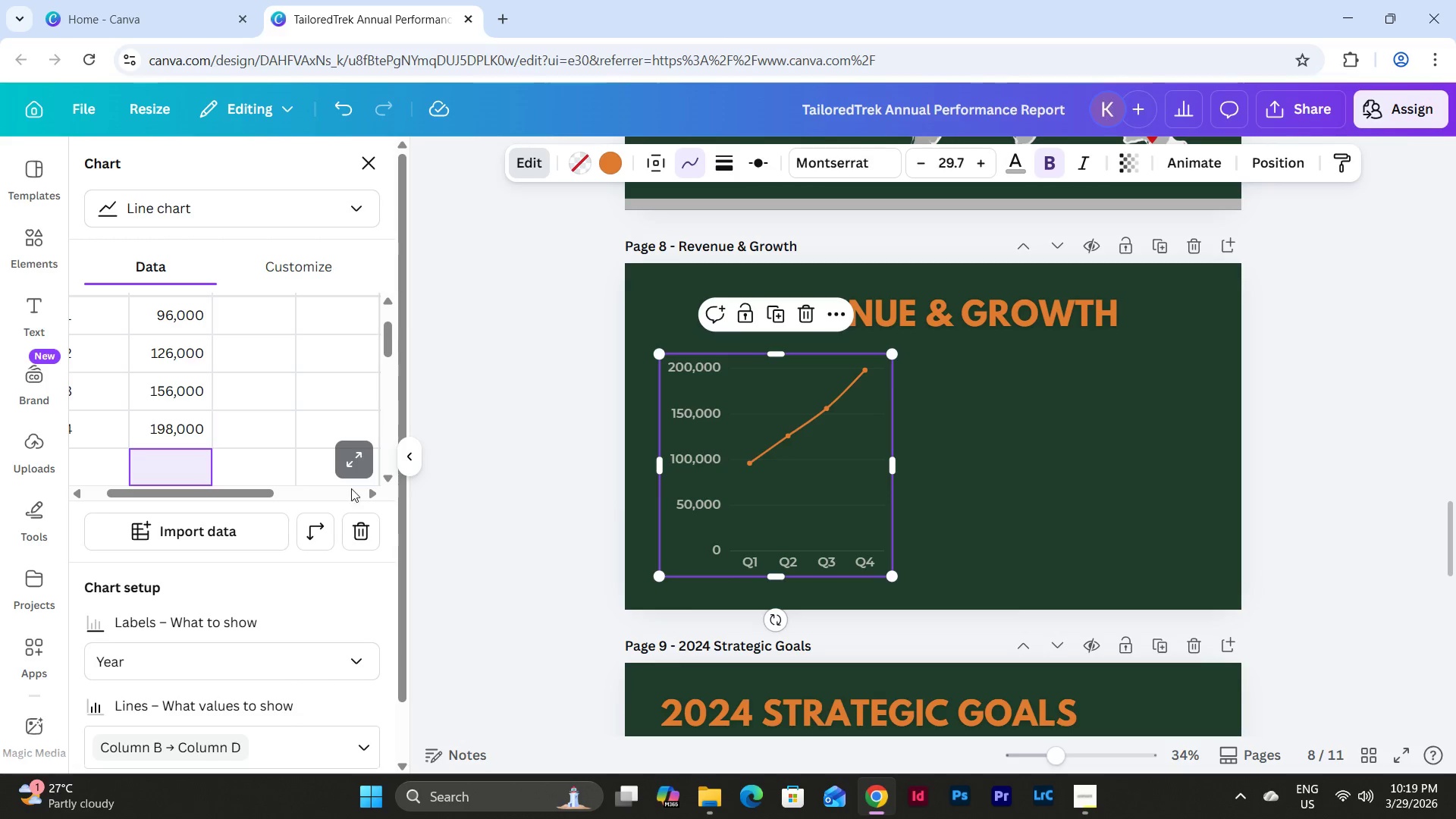 
left_click_drag(start_coordinate=[246, 497], to_coordinate=[182, 491])
 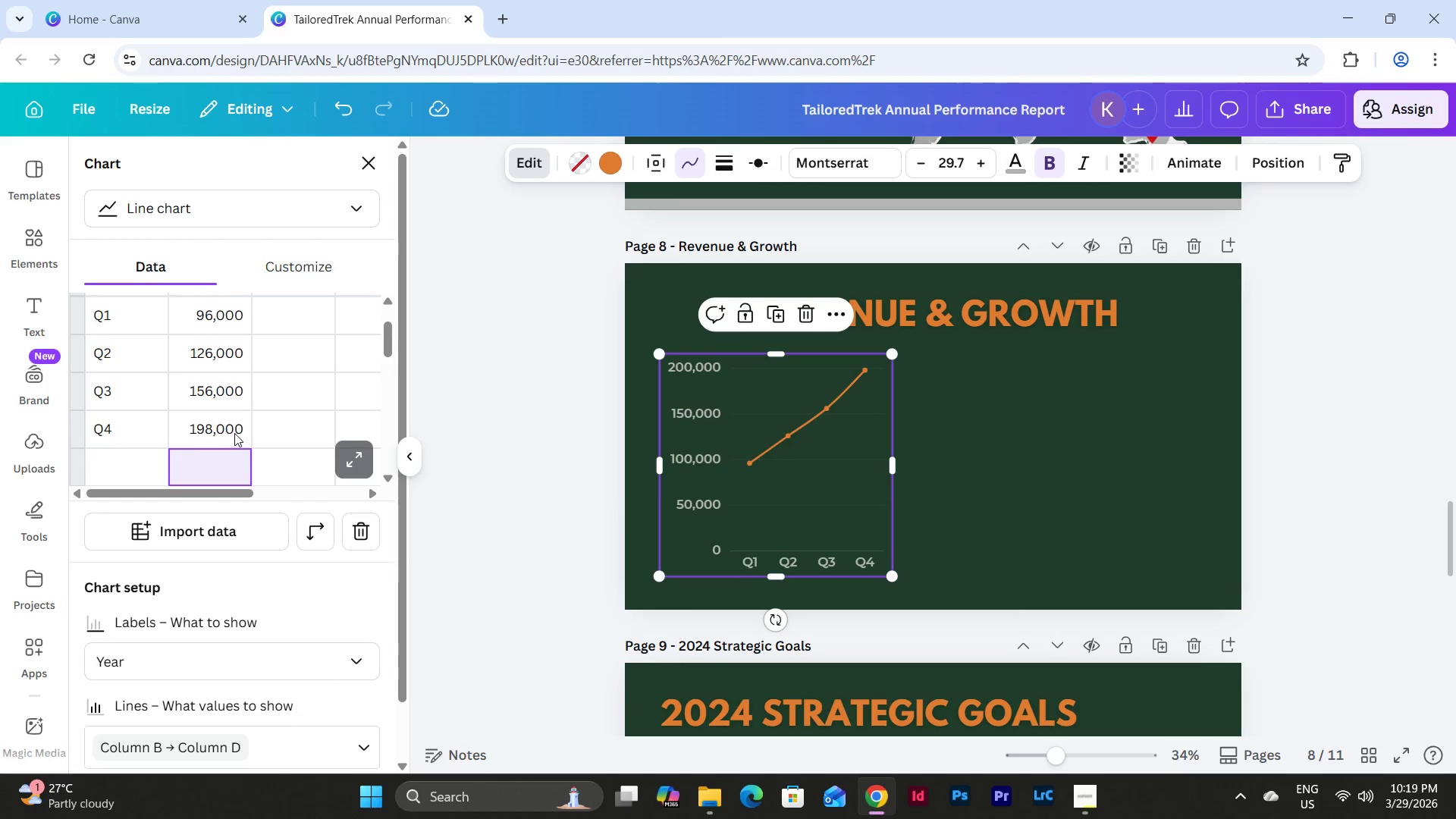 
scroll: coordinate [234, 433], scroll_direction: up, amount: 2.0
 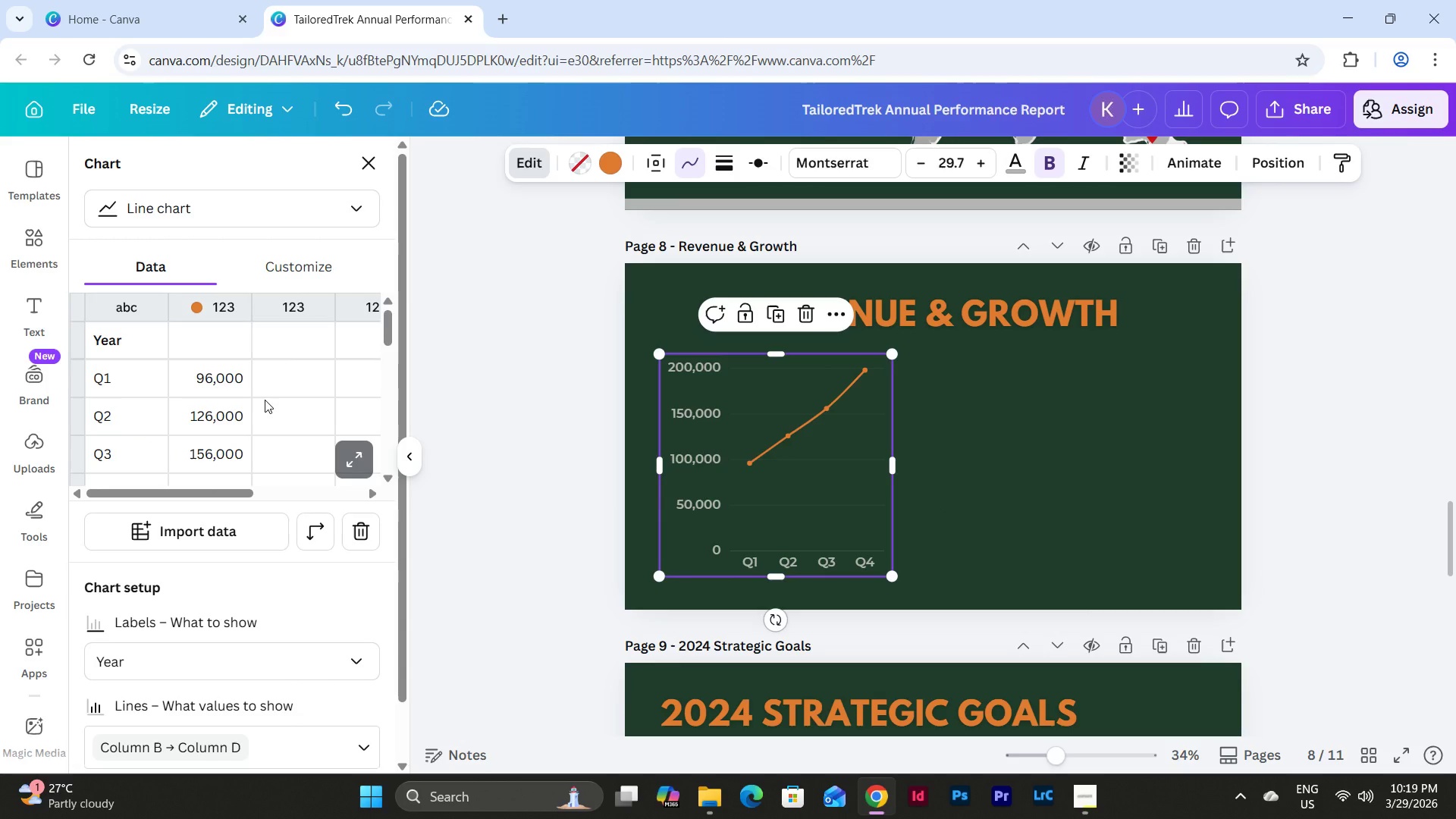 
wait(5.6)
 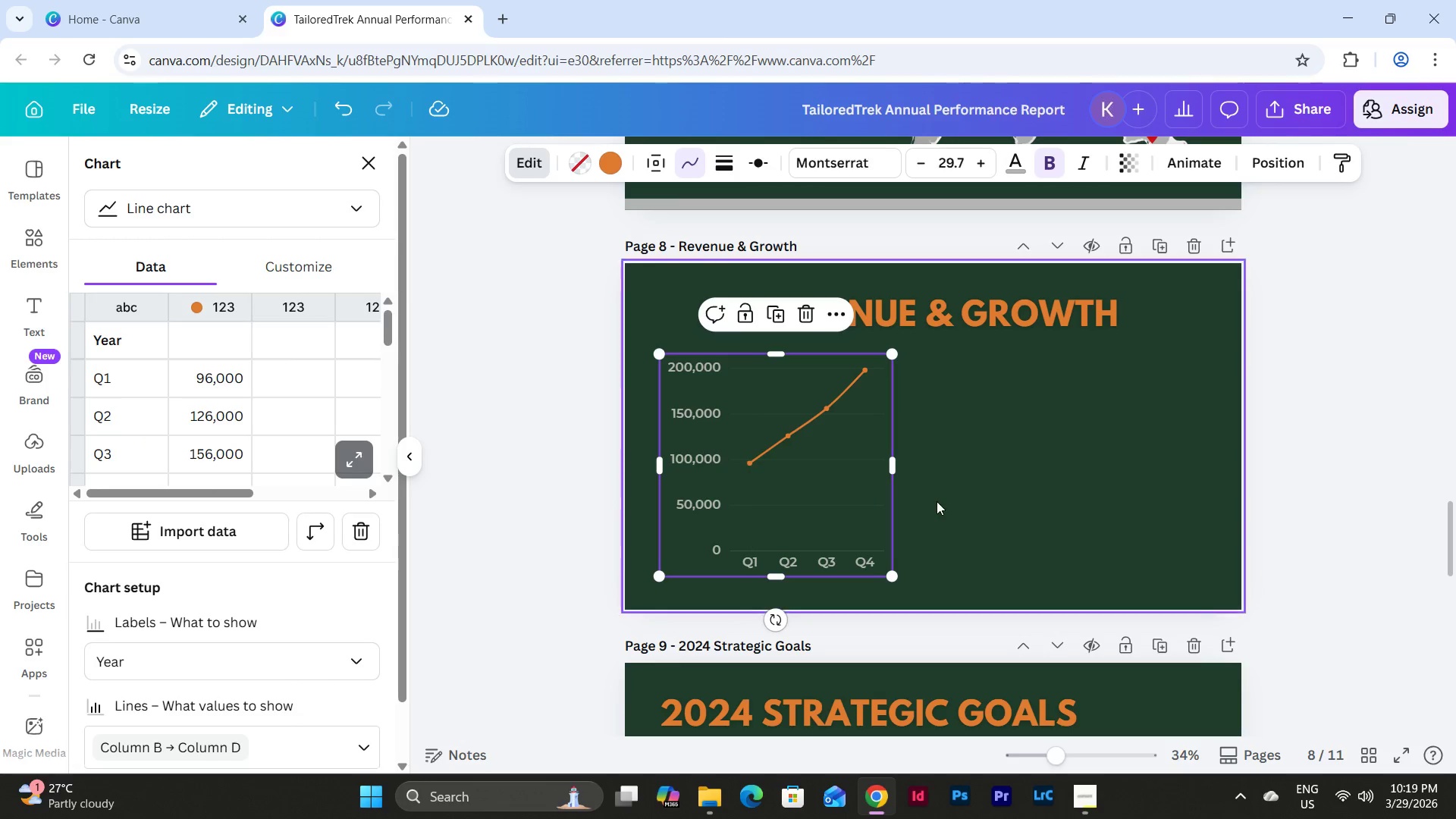 
scroll: coordinate [270, 570], scroll_direction: down, amount: 5.0
 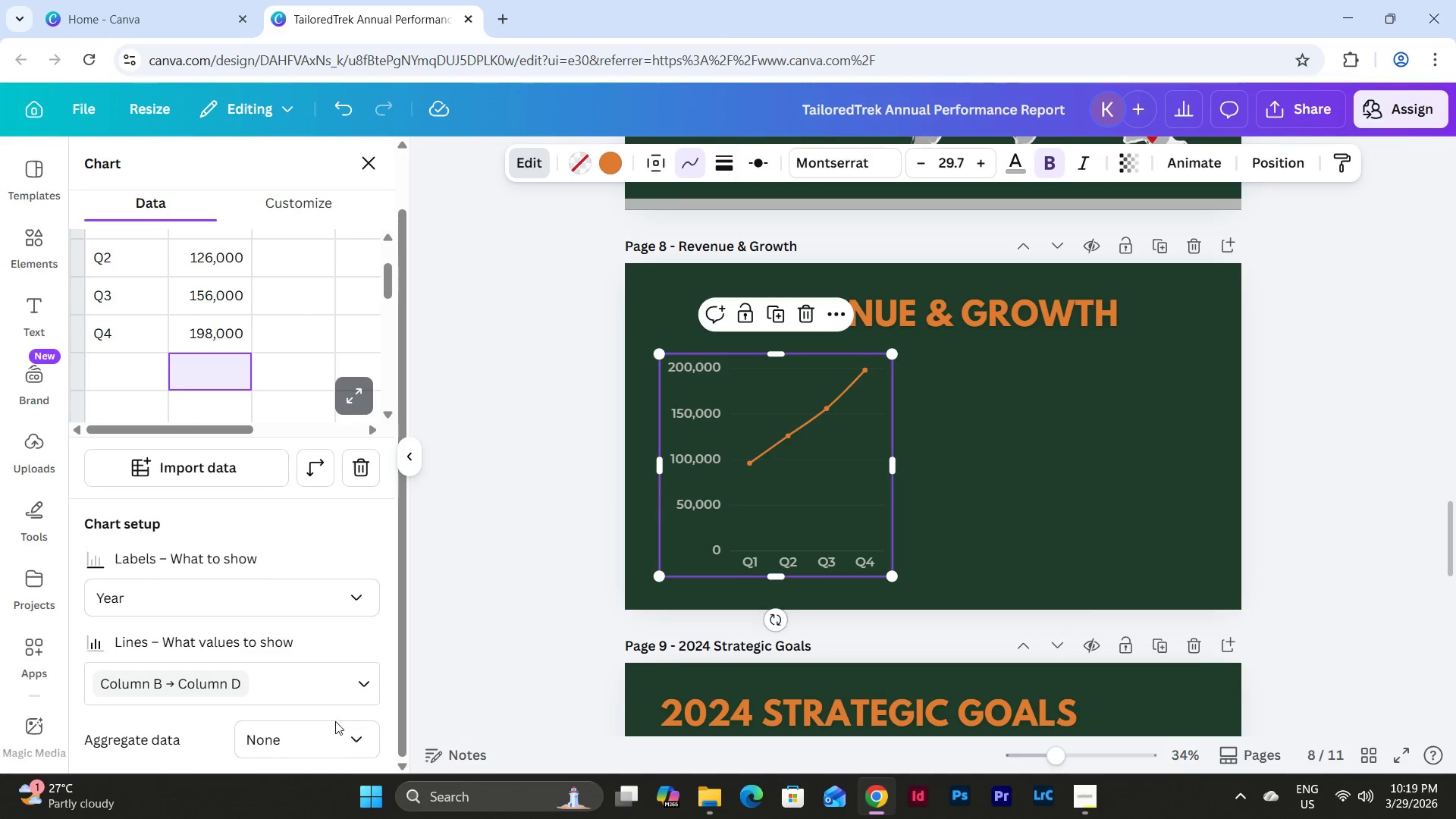 
left_click([342, 736])
 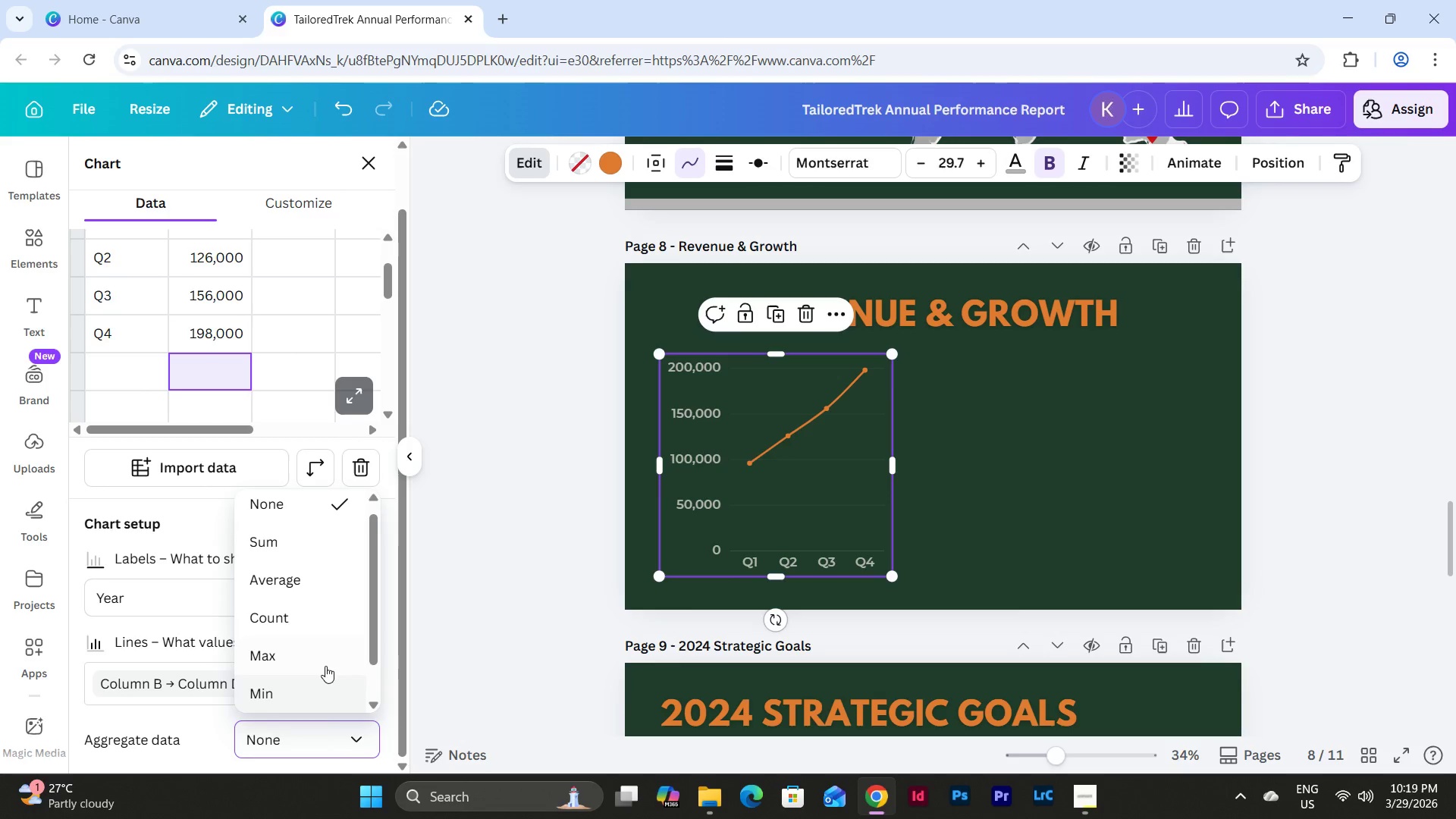 
left_click([322, 701])
 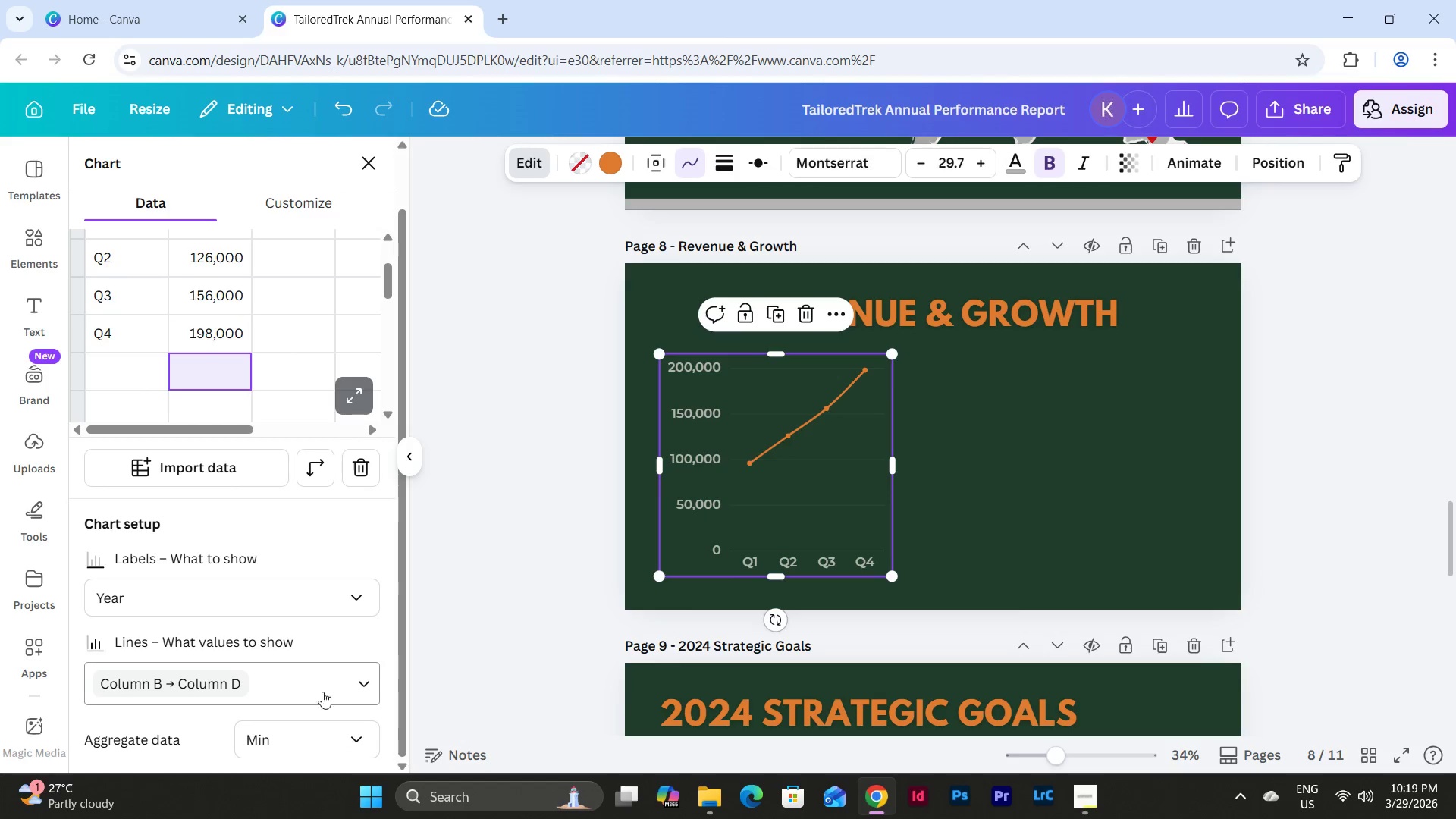 
scroll: coordinate [338, 641], scroll_direction: down, amount: 2.0
 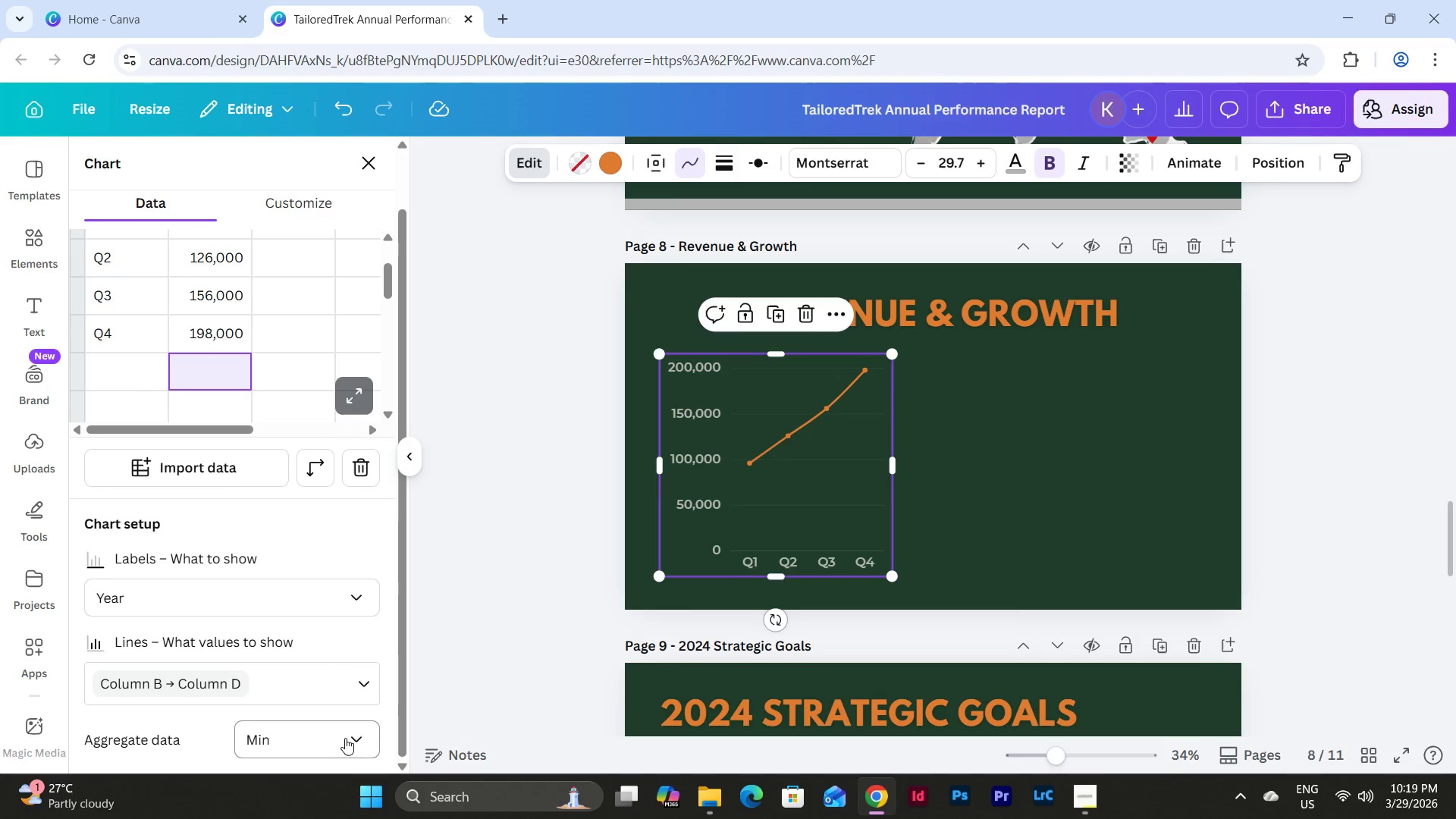 
left_click([352, 736])
 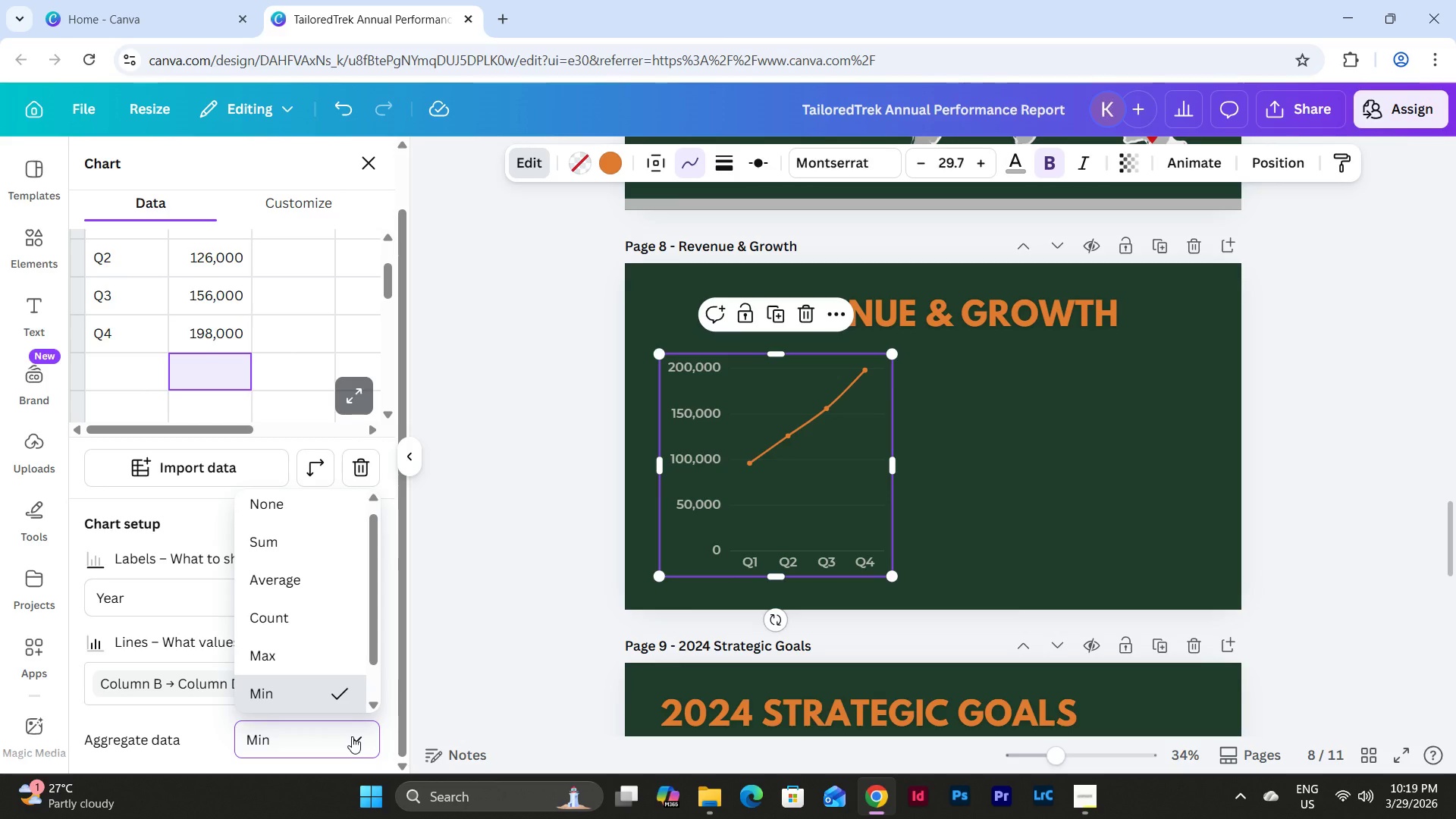 
left_click([352, 736])
 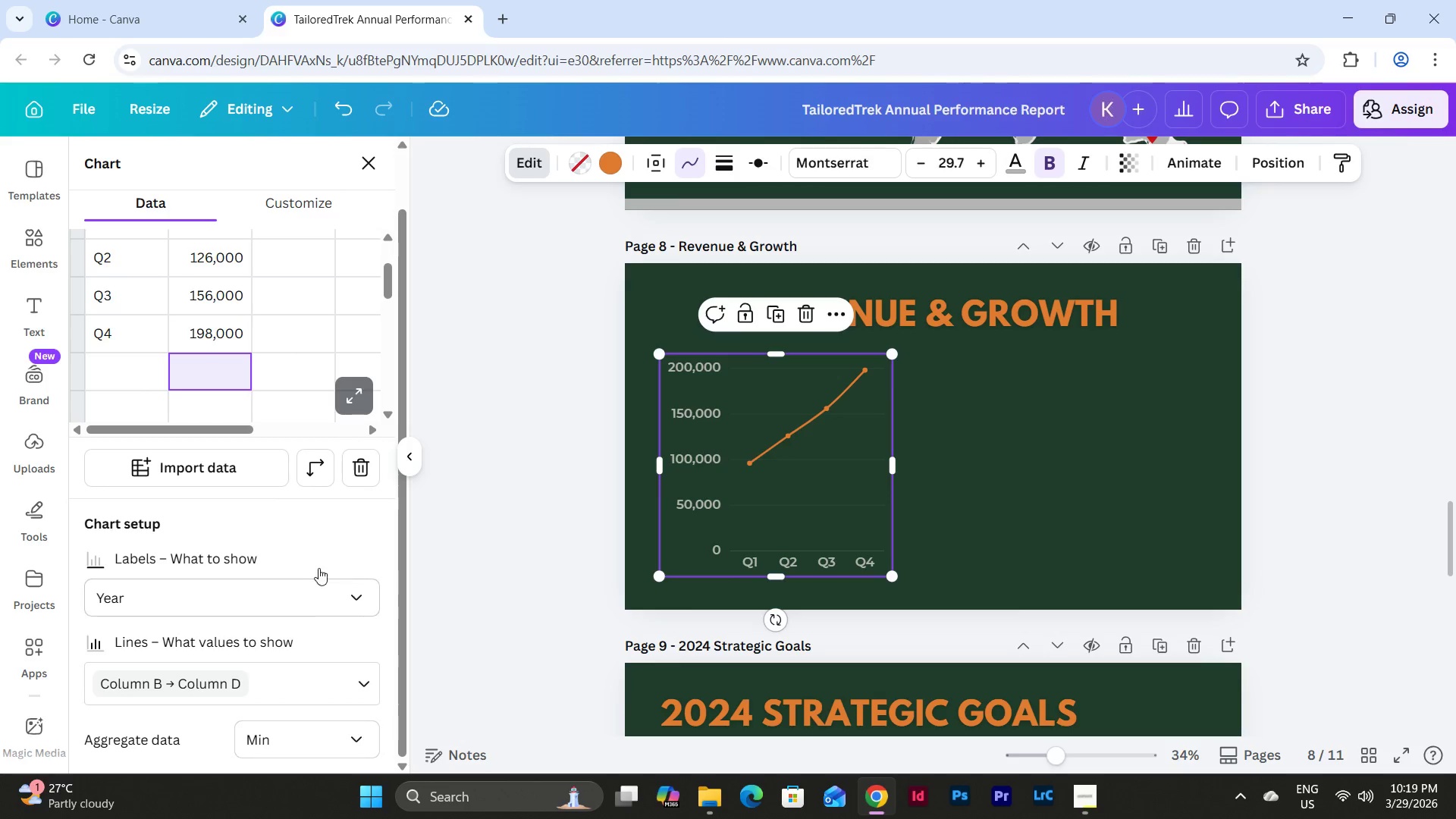 
scroll: coordinate [318, 554], scroll_direction: down, amount: 4.0
 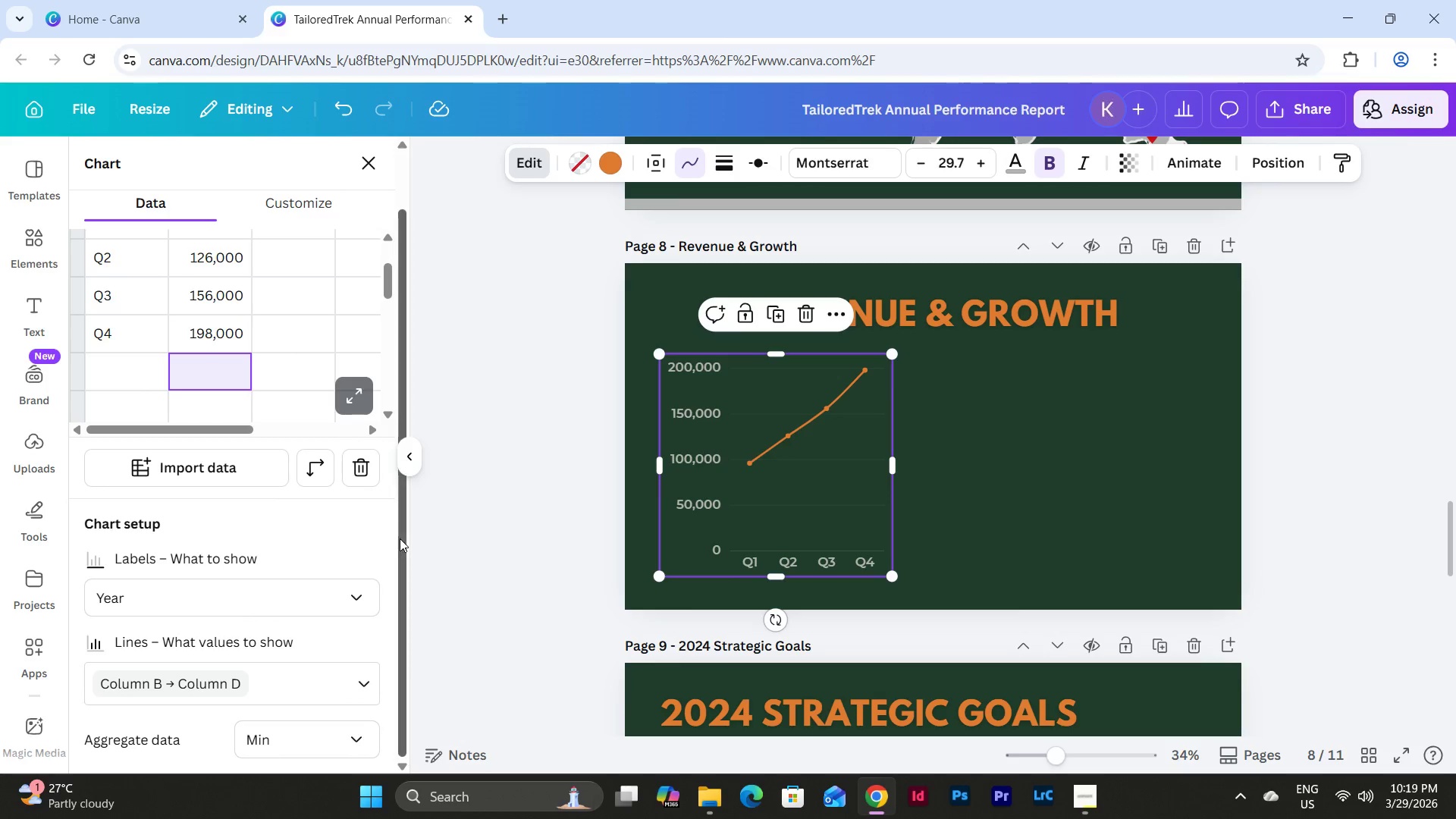 
left_click_drag(start_coordinate=[400, 538], to_coordinate=[398, 563])
 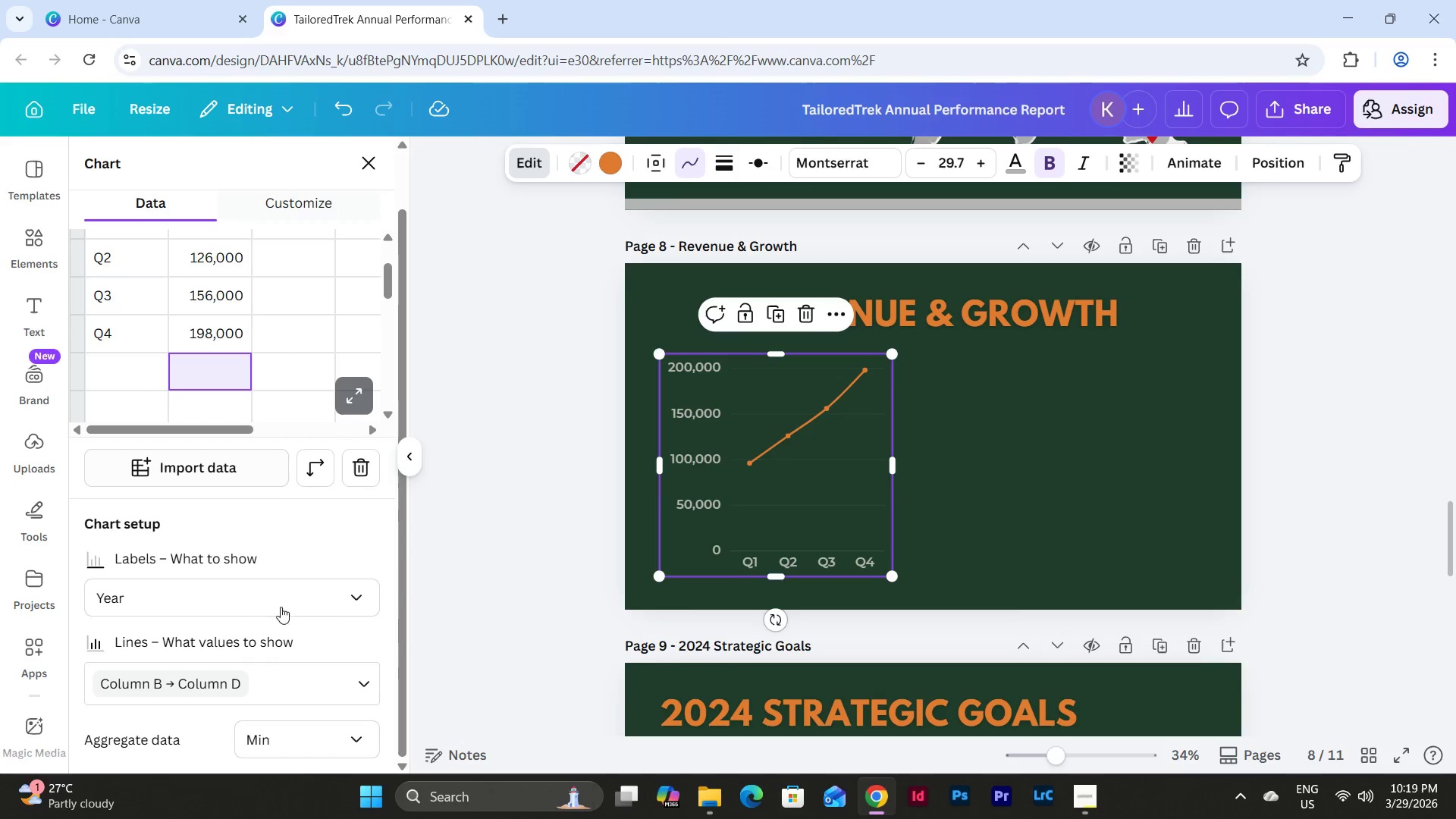 
left_click([318, 733])
 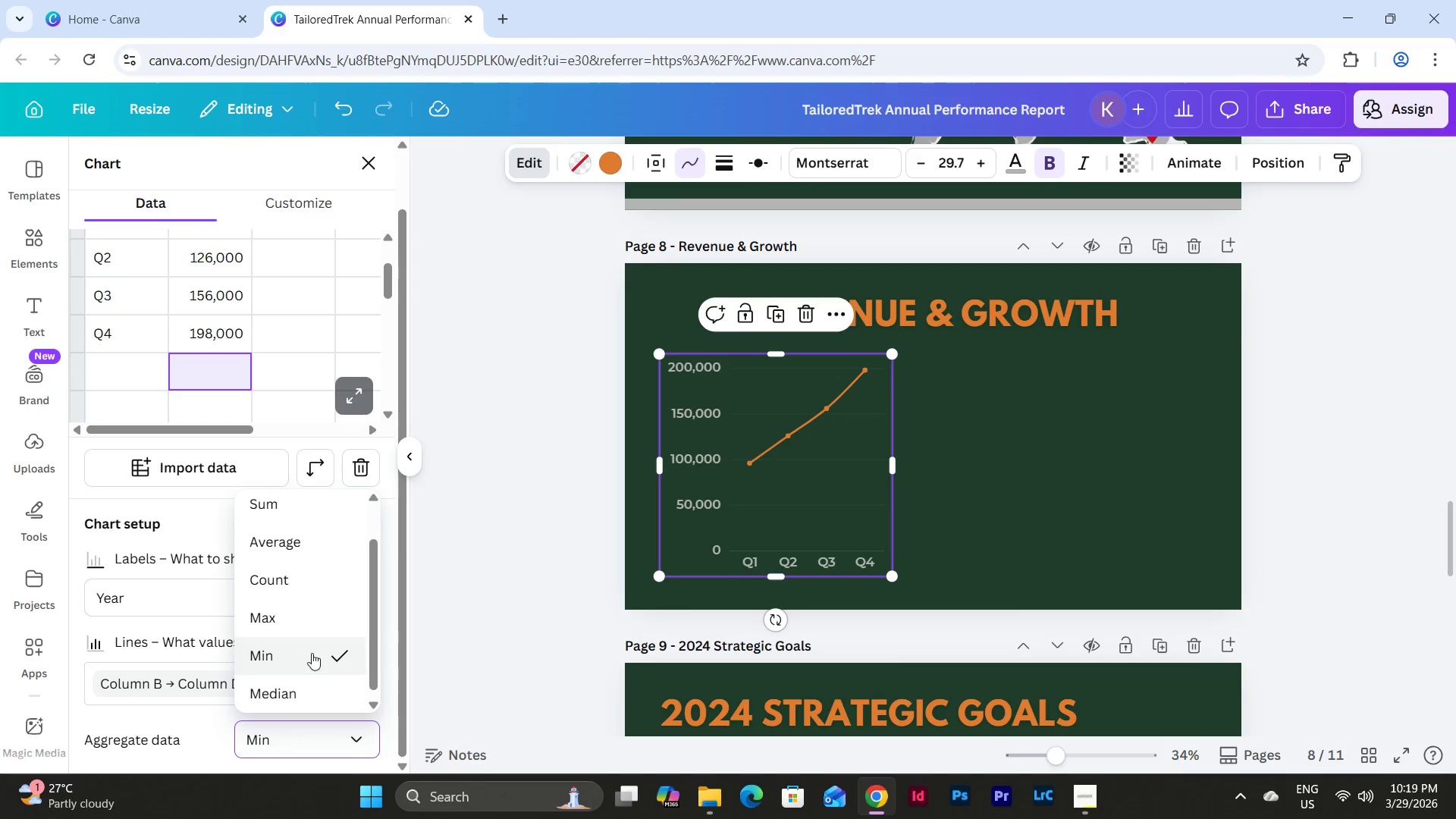 
left_click([309, 698])
 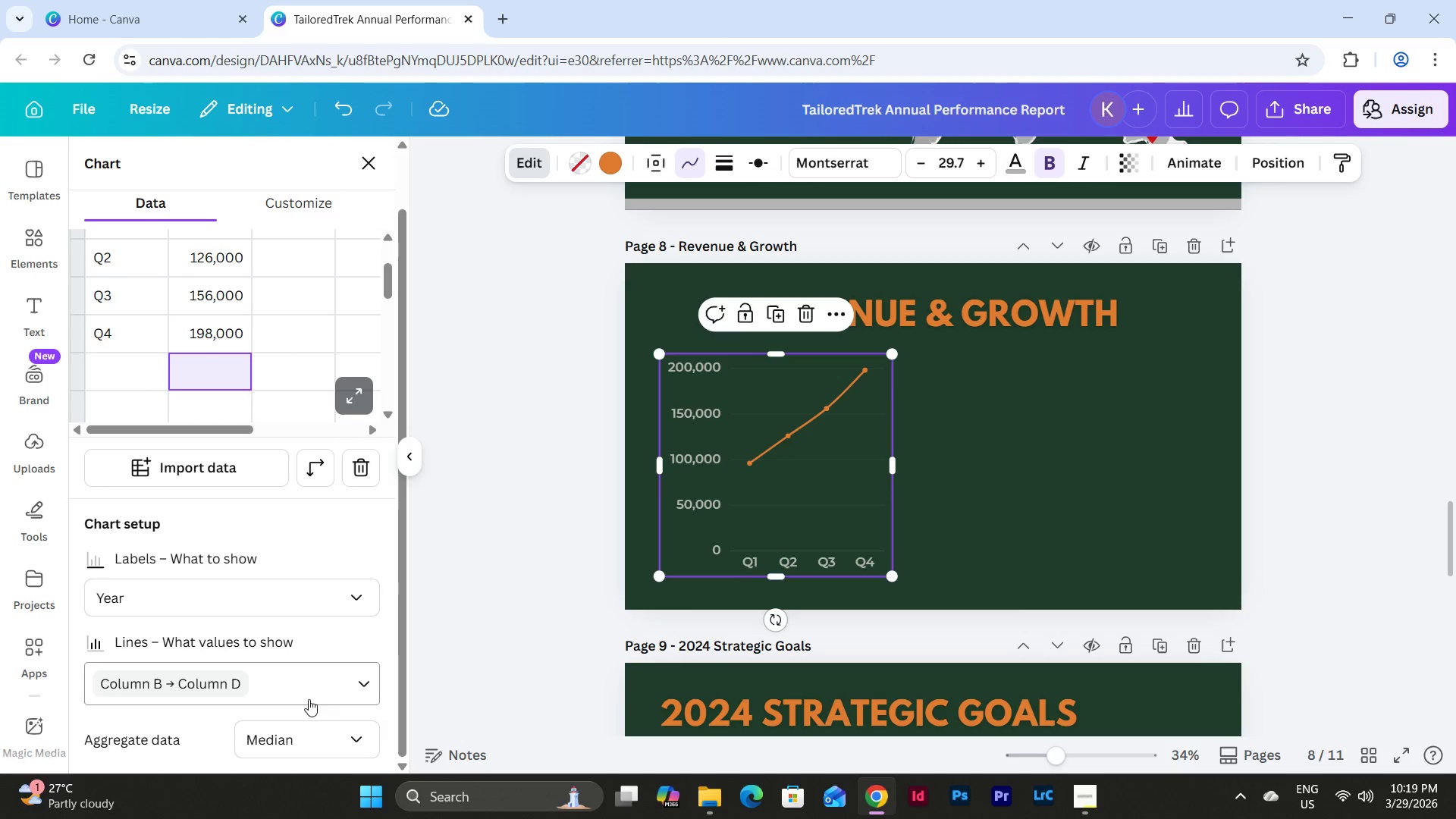 
left_click([354, 745])
 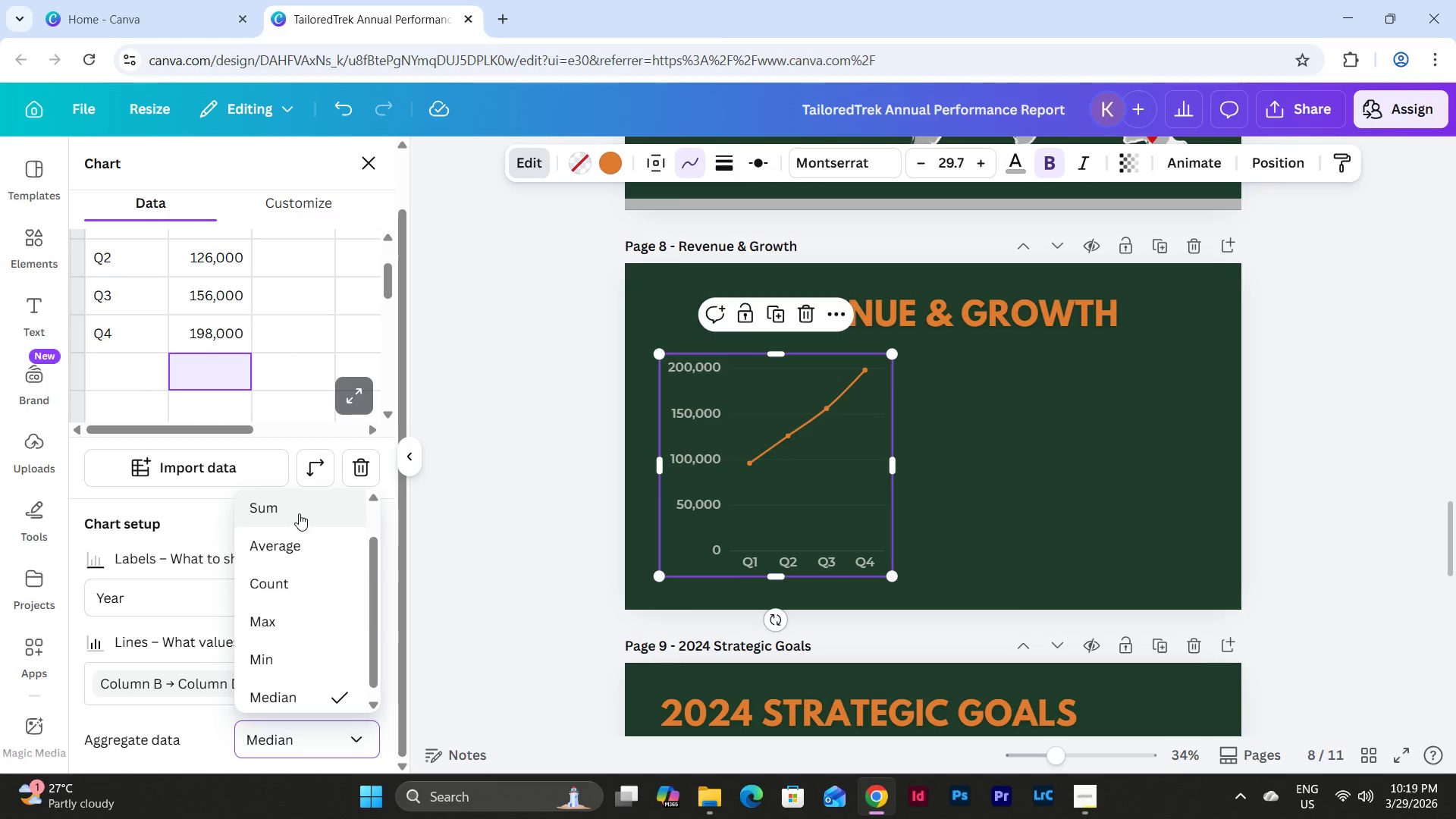 
left_click([303, 548])
 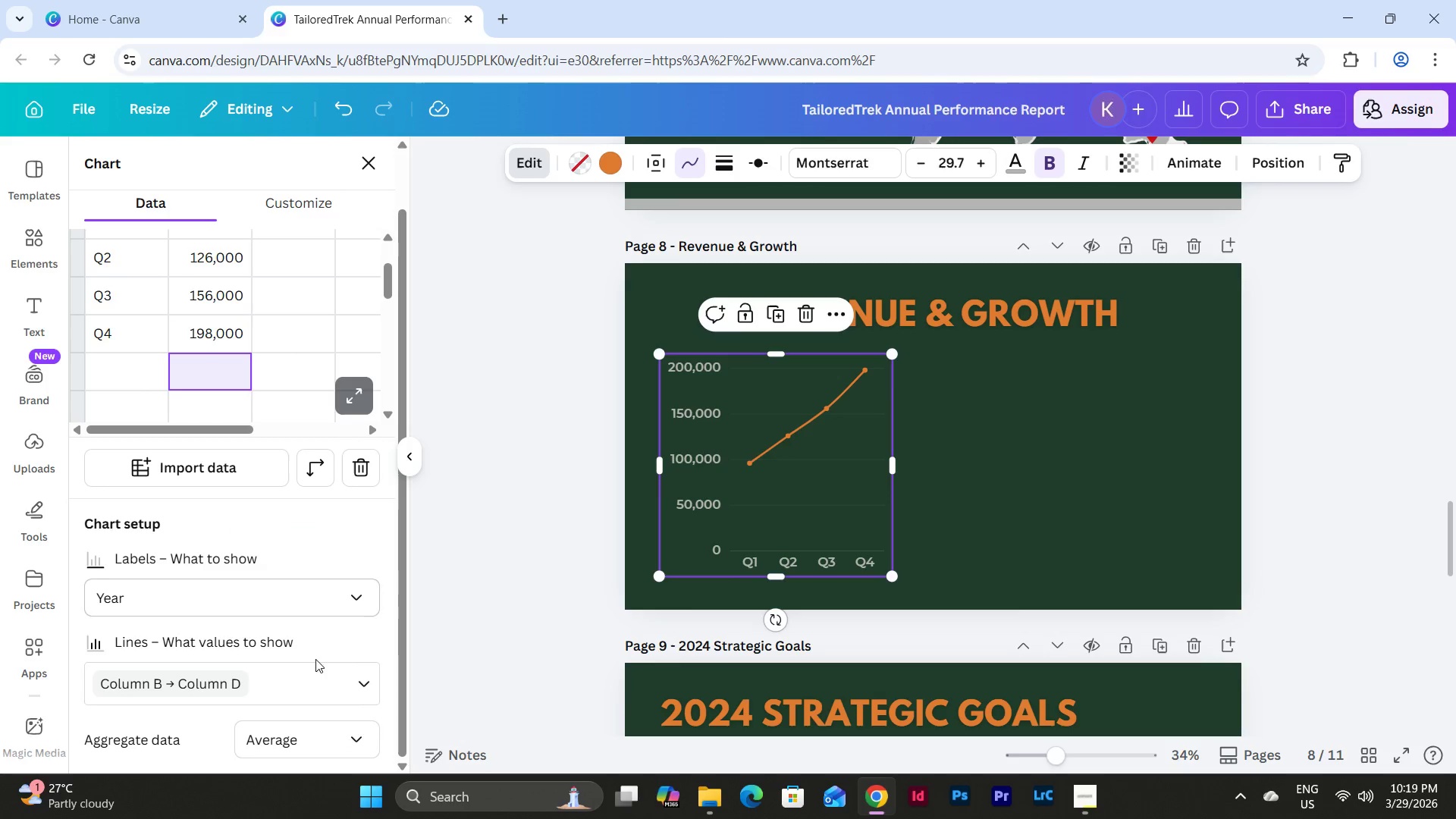 
left_click([345, 723])
 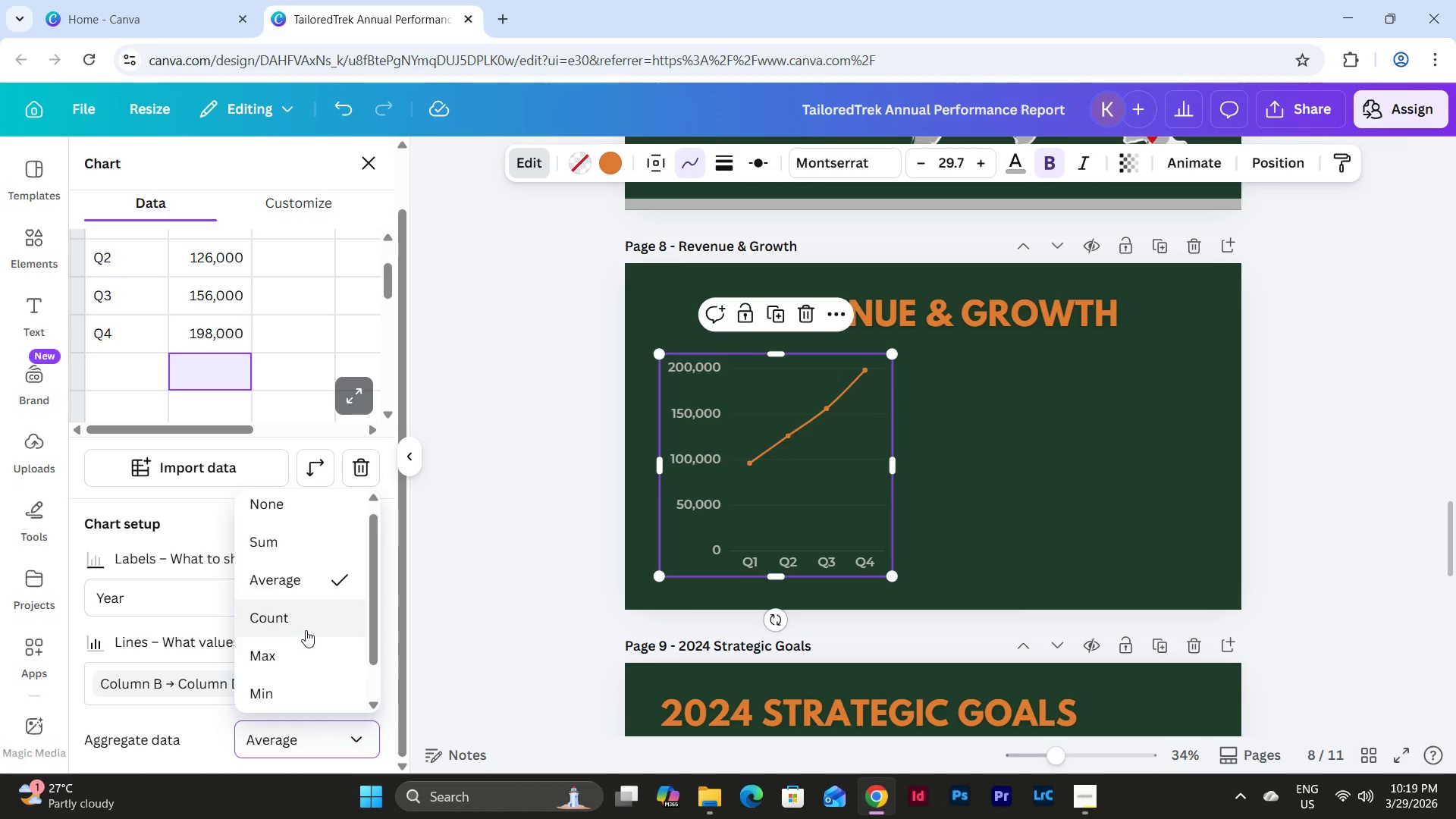 
left_click([304, 627])
 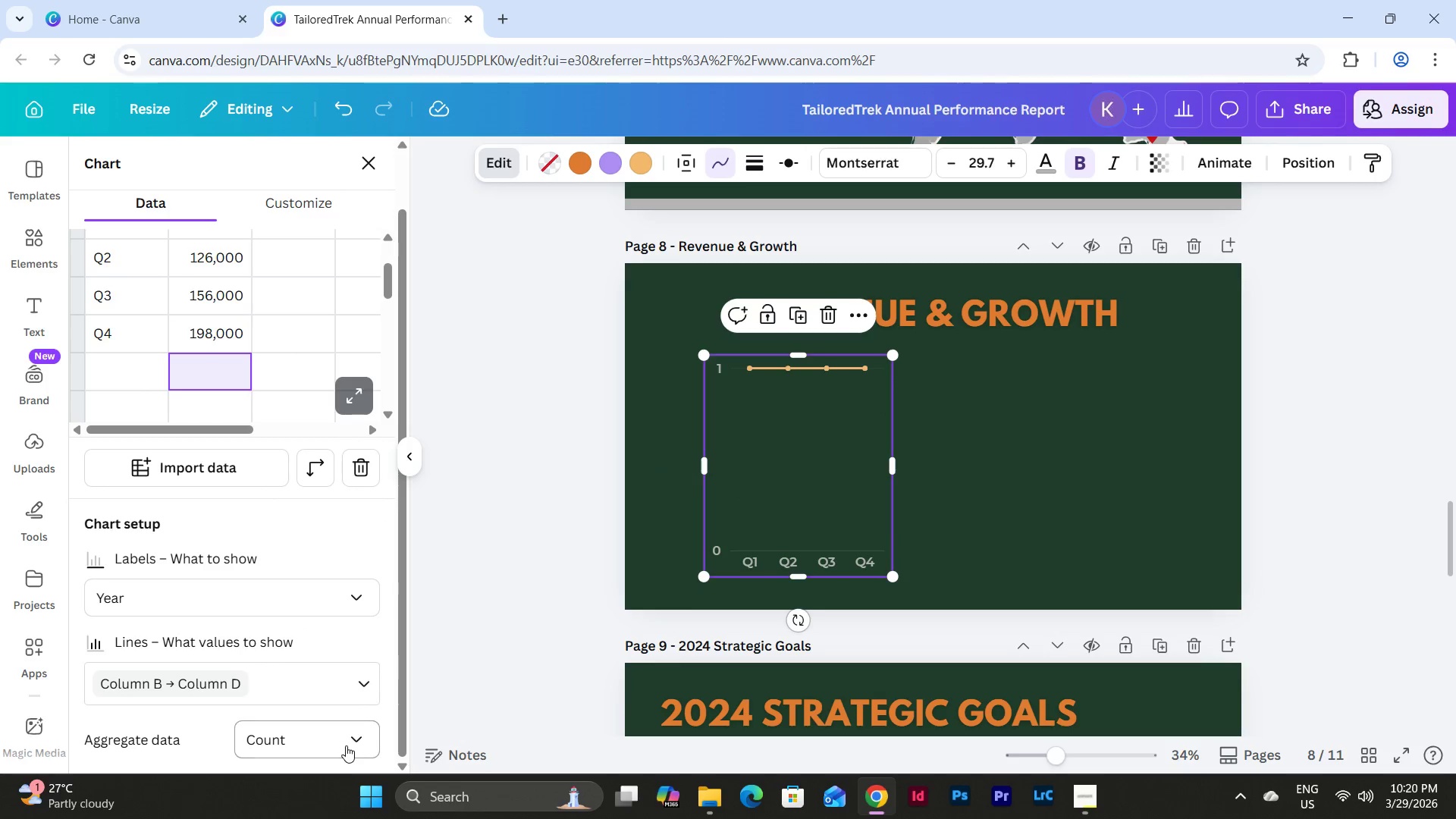 
double_click([324, 692])
 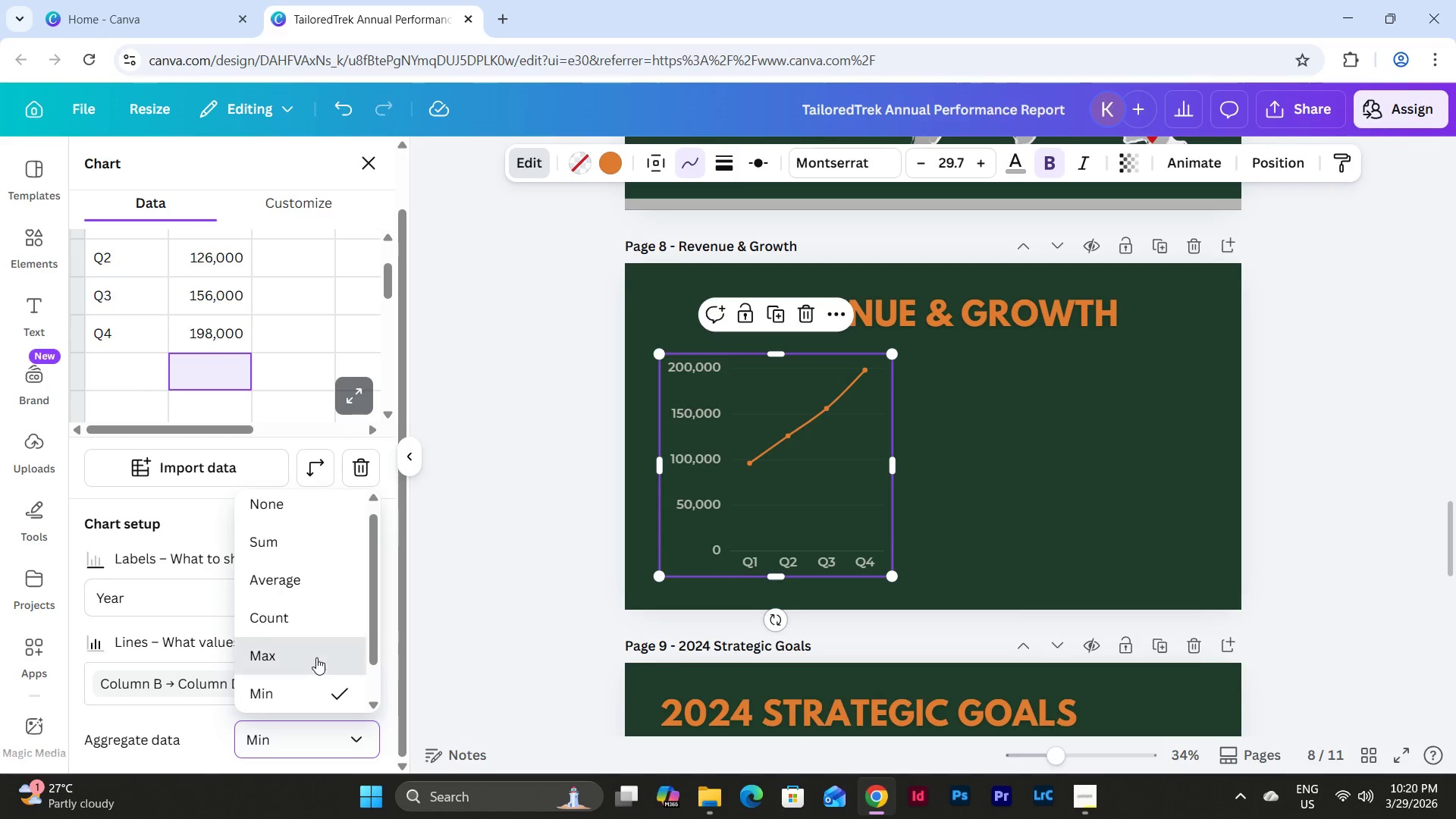 
scroll: coordinate [273, 493], scroll_direction: down, amount: 12.0
 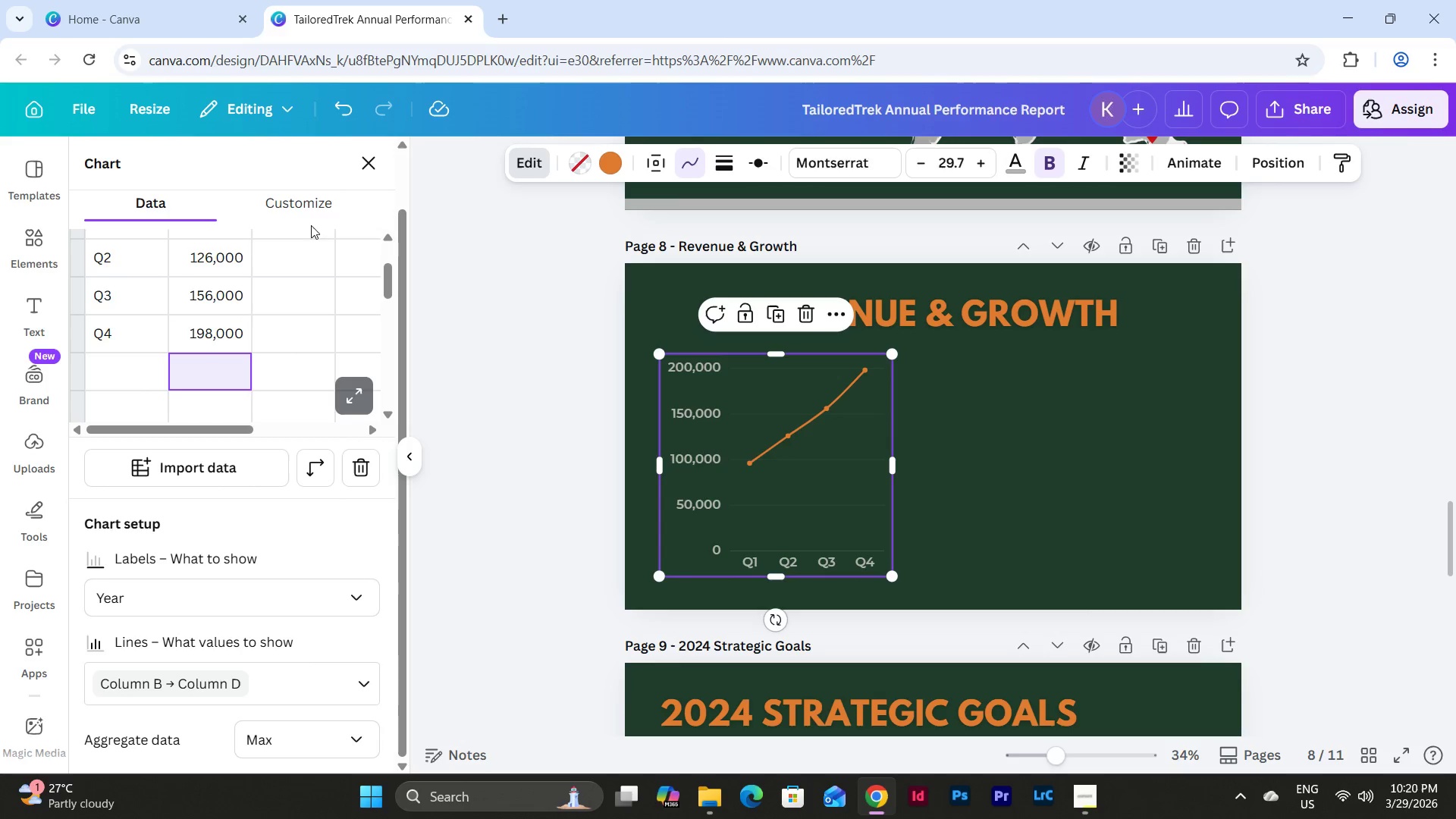 
left_click([309, 205])
 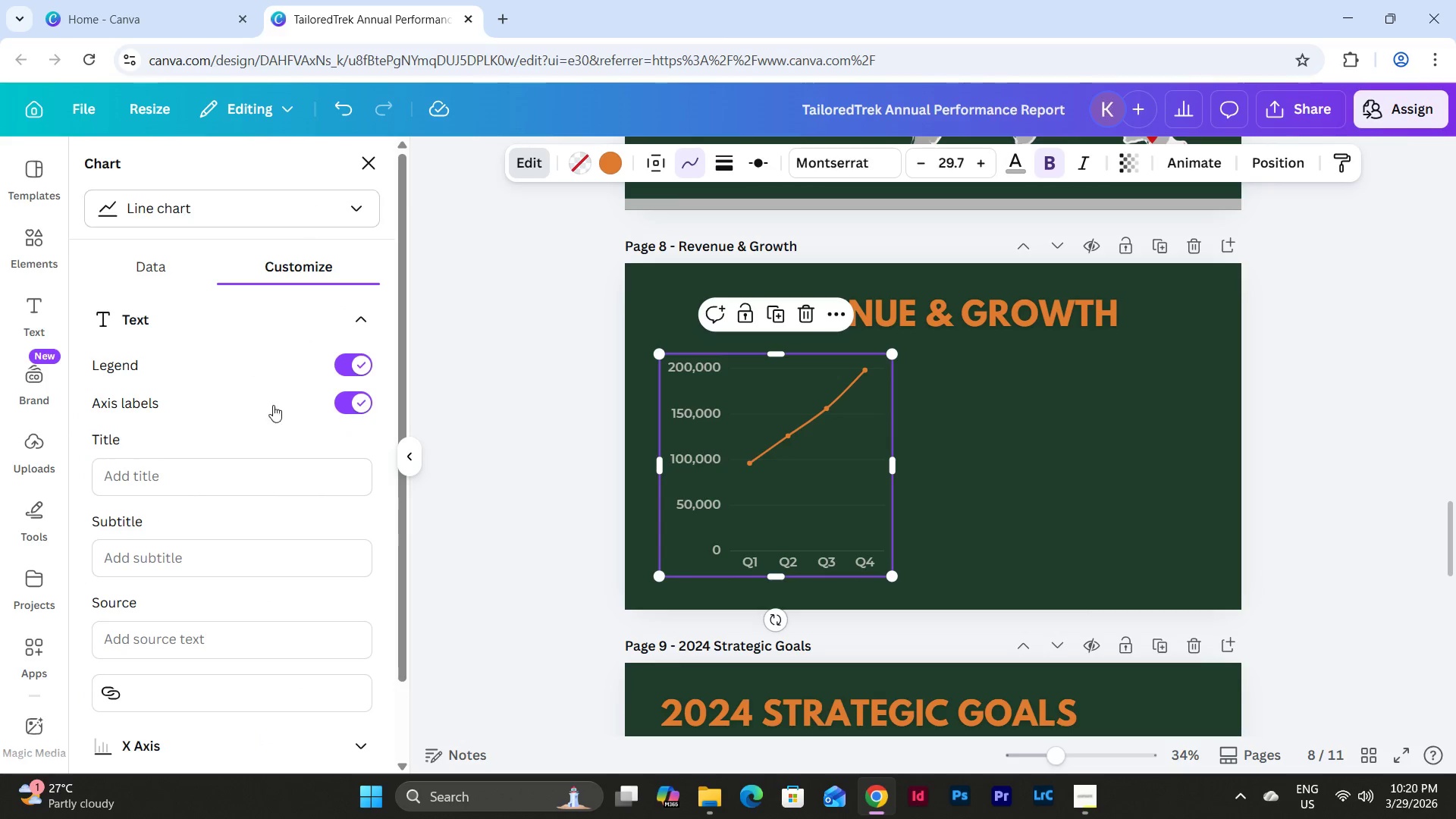 
scroll: coordinate [270, 433], scroll_direction: down, amount: 6.0
 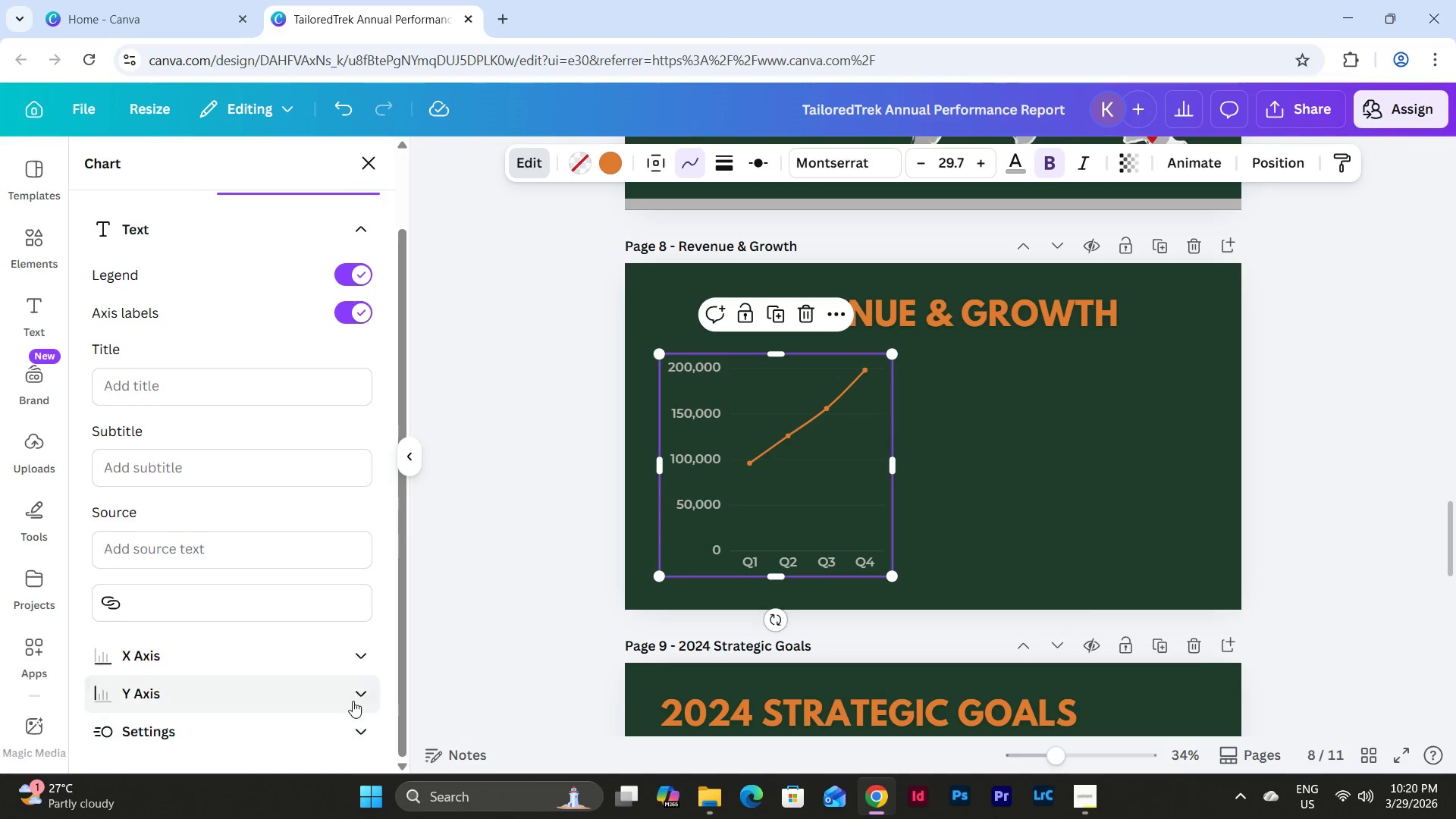 
double_click([352, 695])
 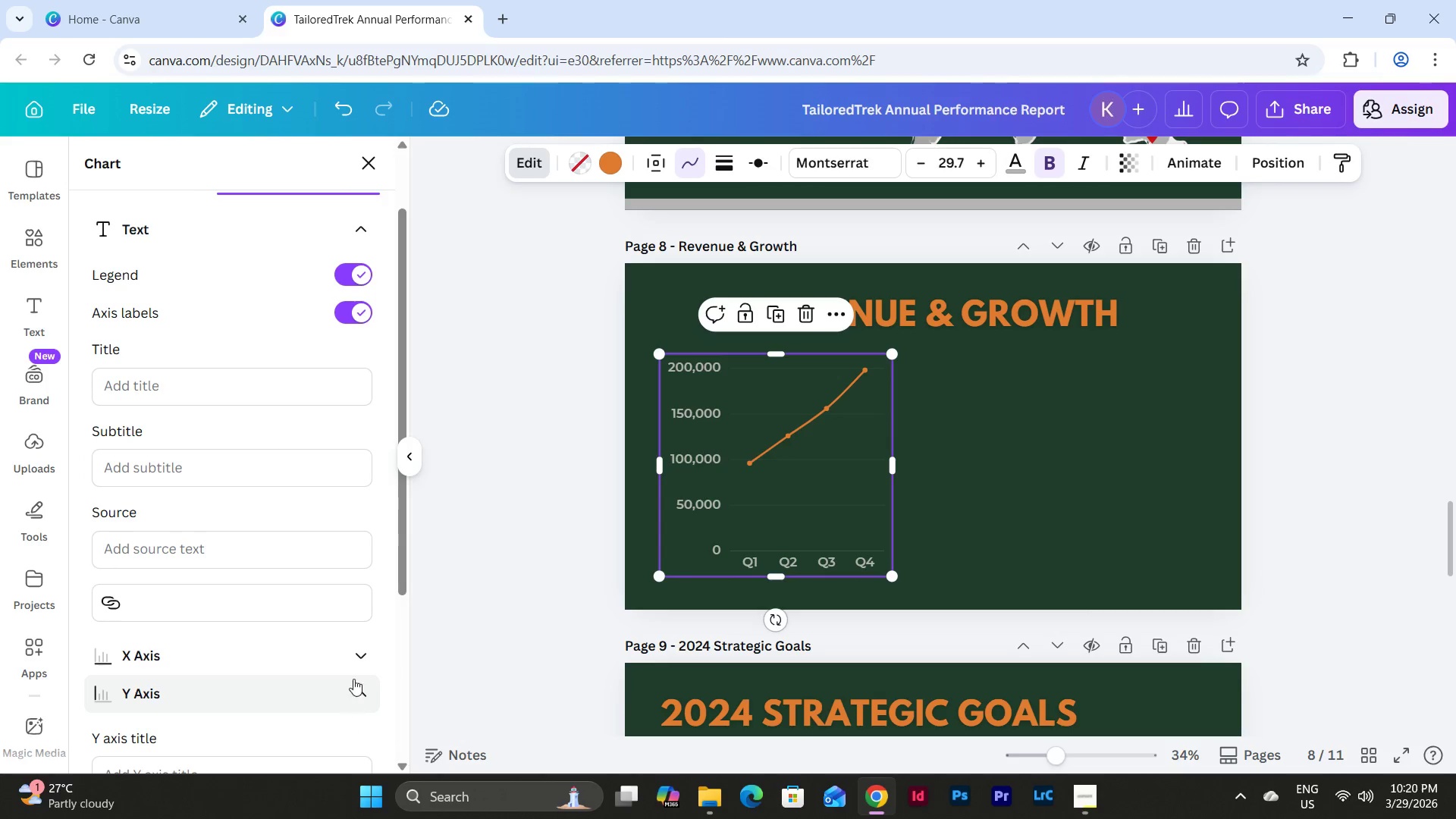 
scroll: coordinate [378, 570], scroll_direction: down, amount: 3.0
 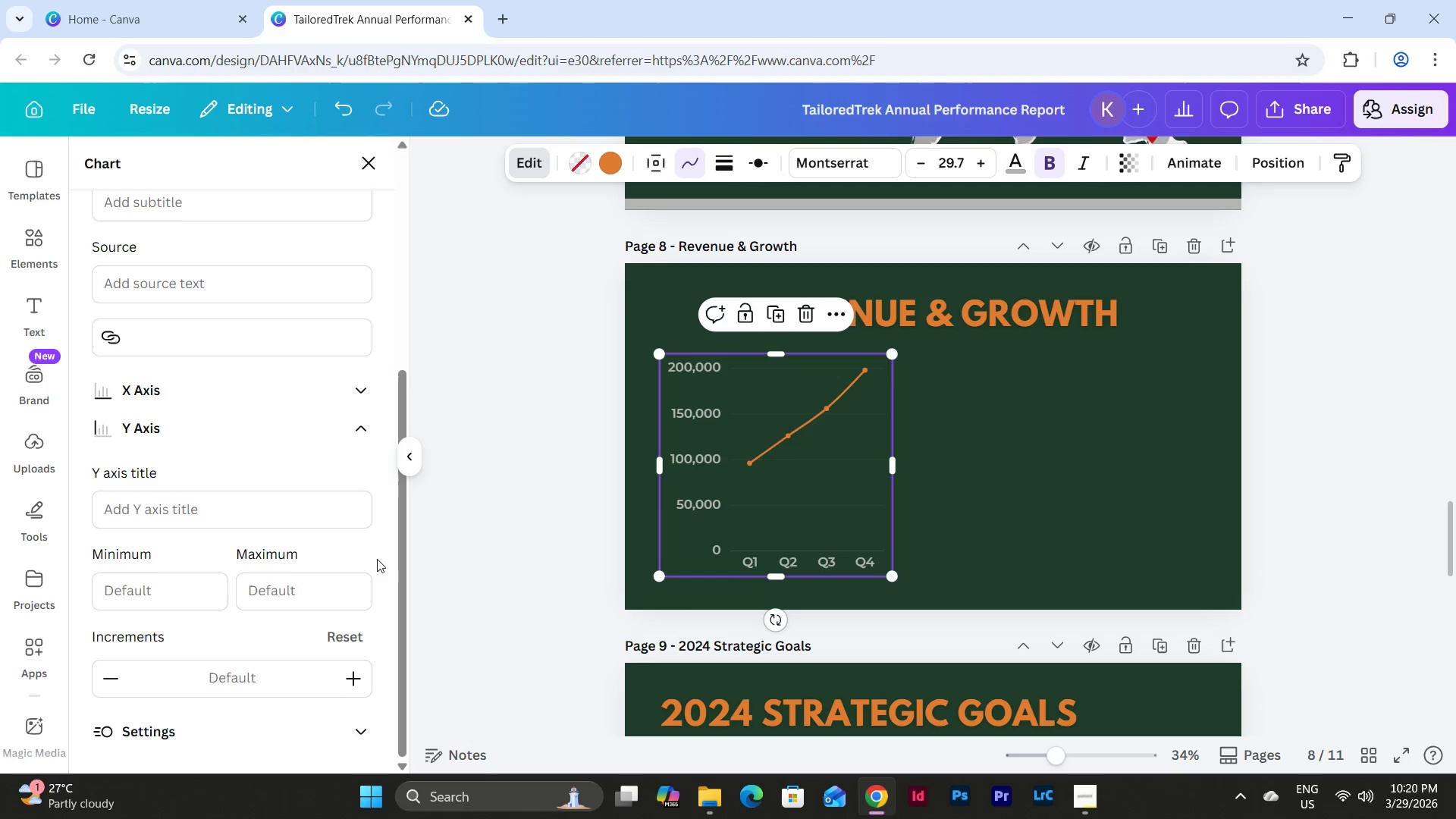 
double_click([158, 585])
 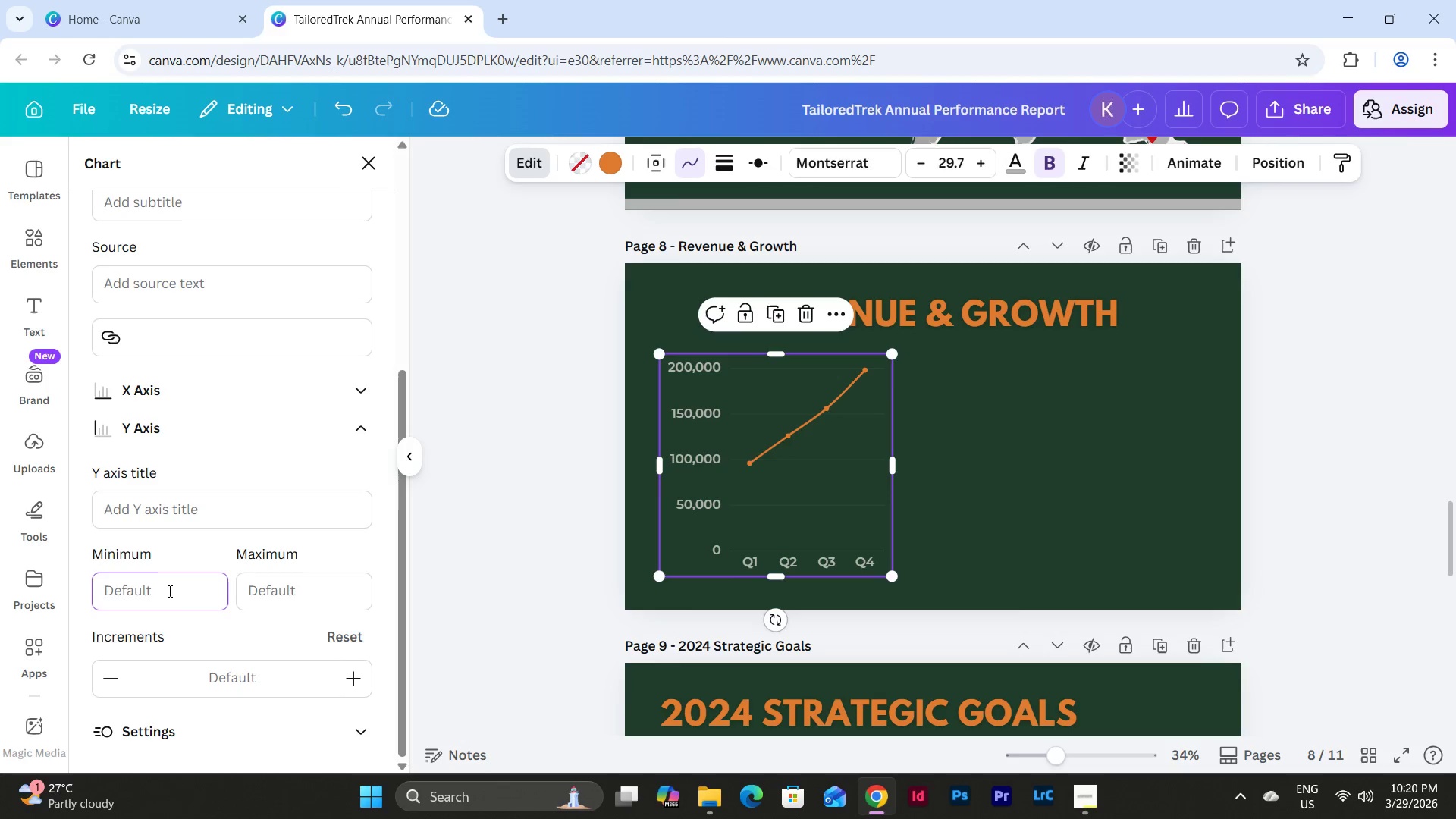 
wait(19.36)
 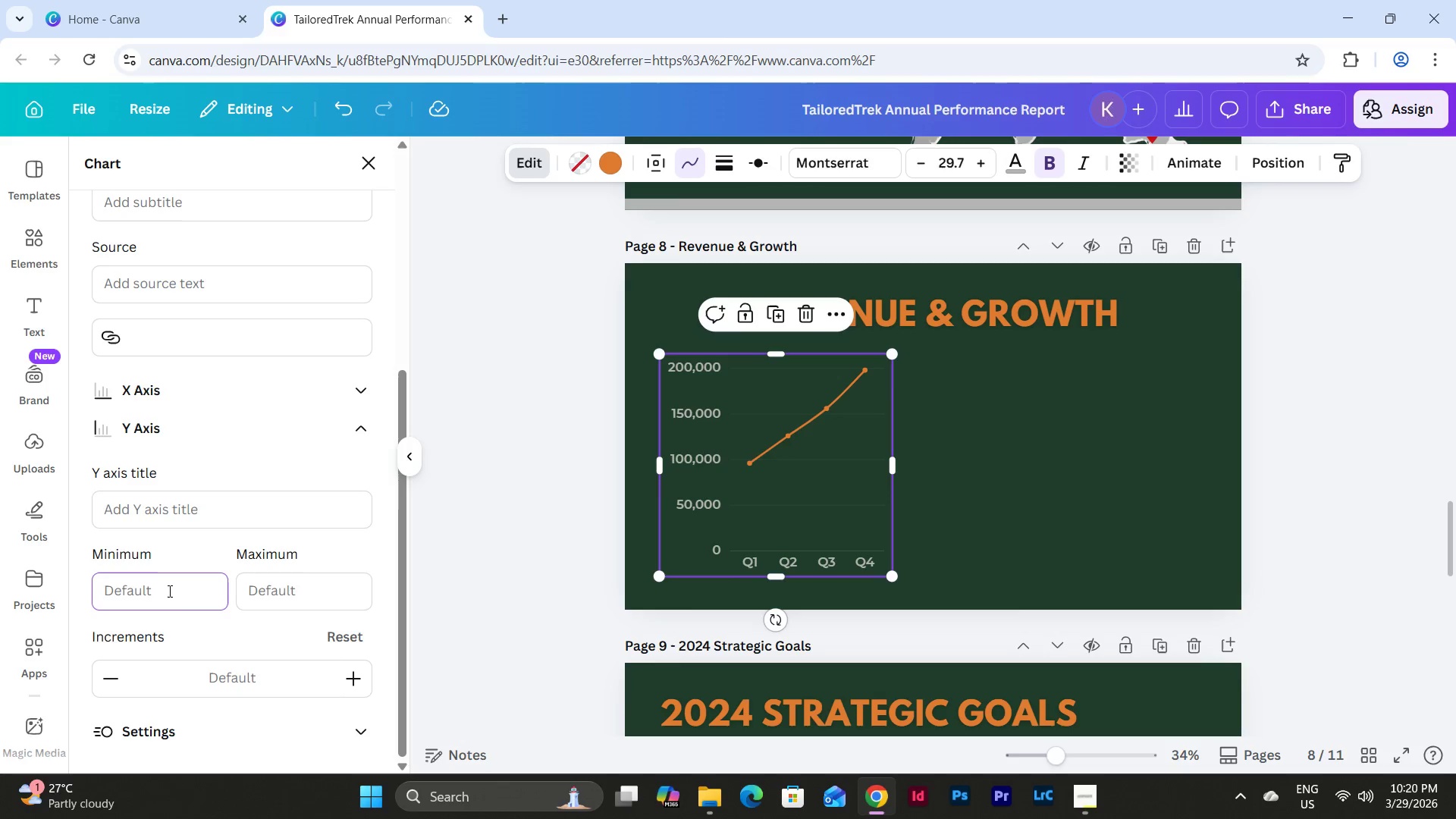 
key(Numpad0)
 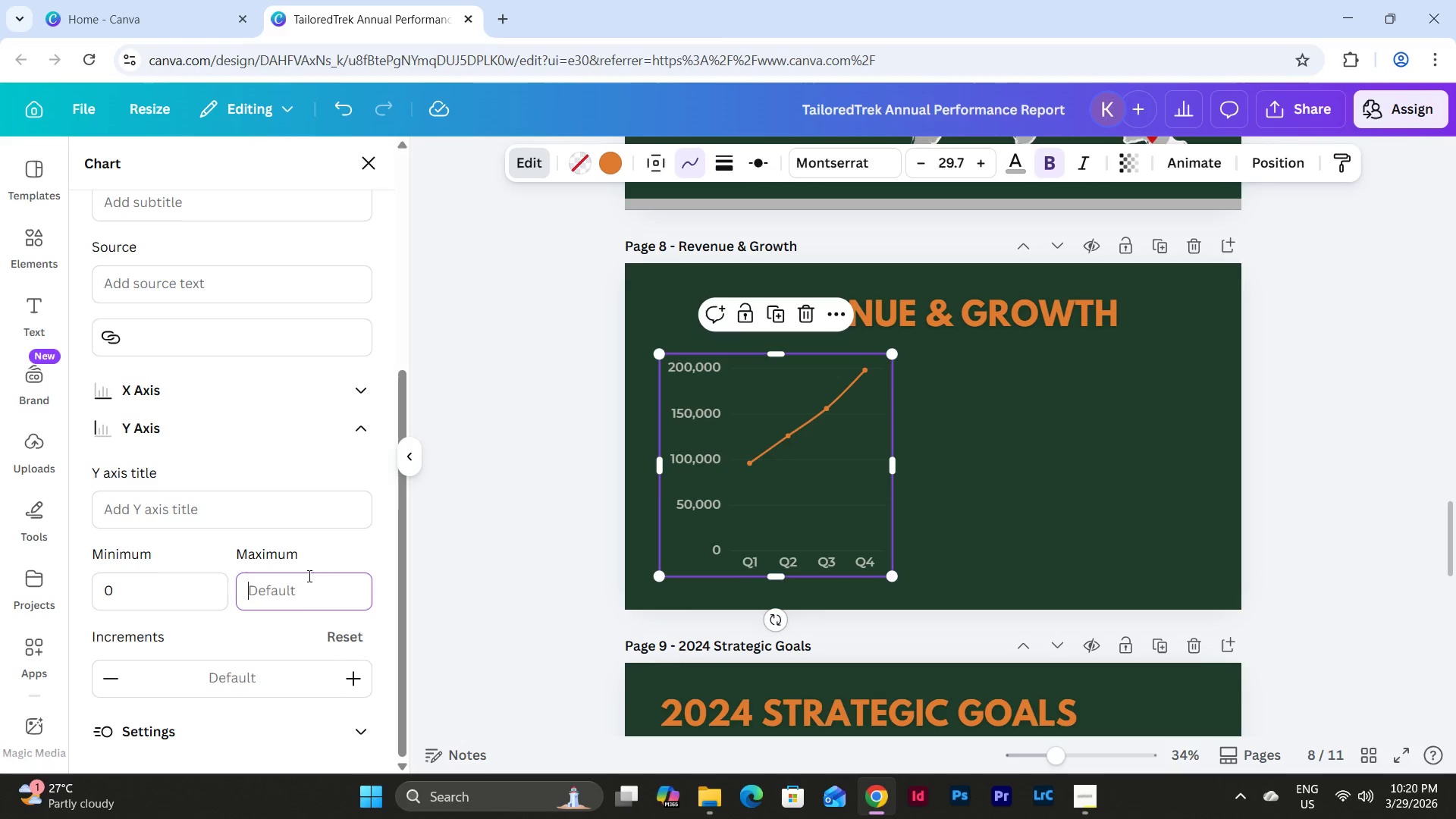 
key(Numpad2)
 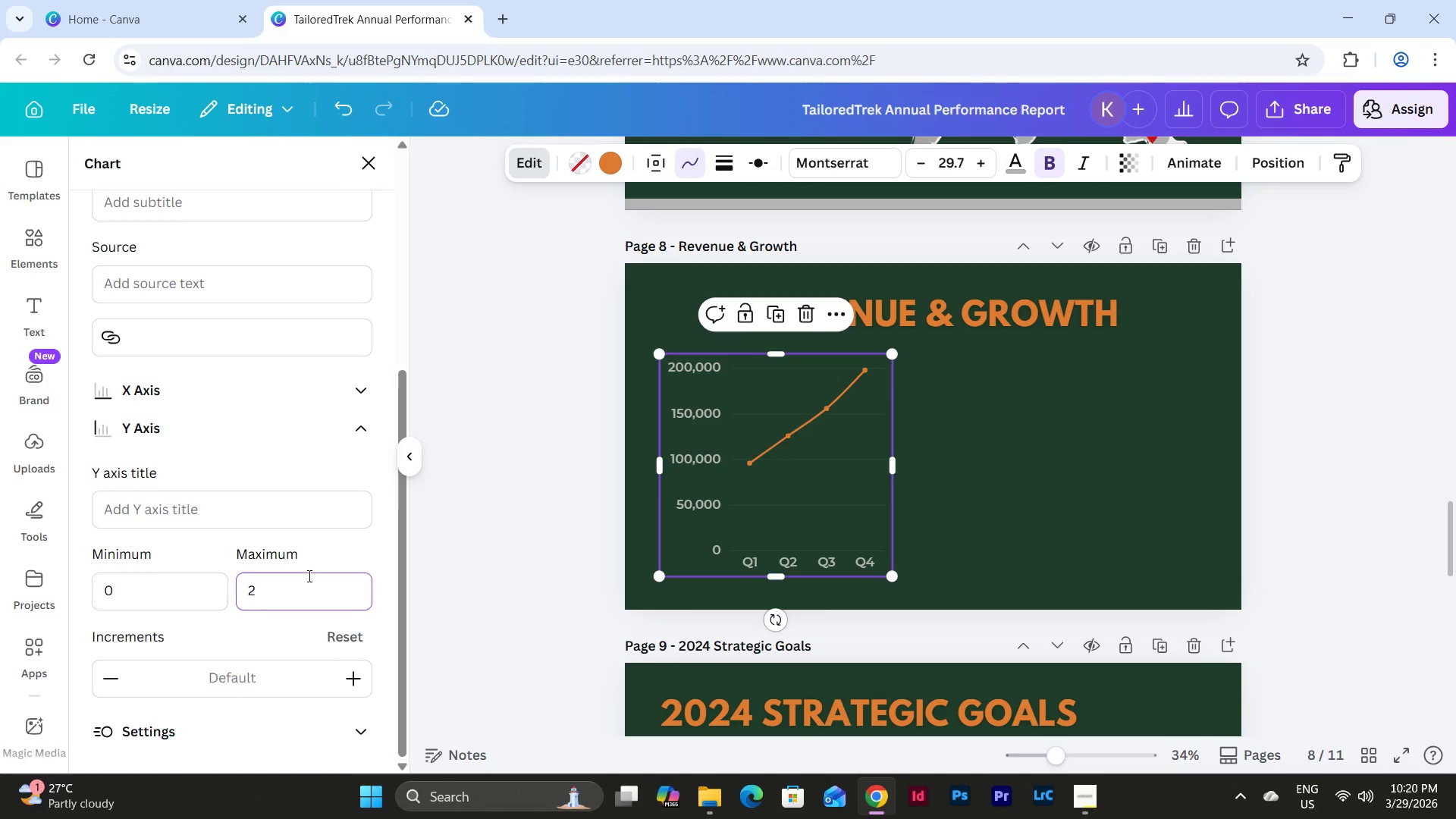 
key(Numpad0)
 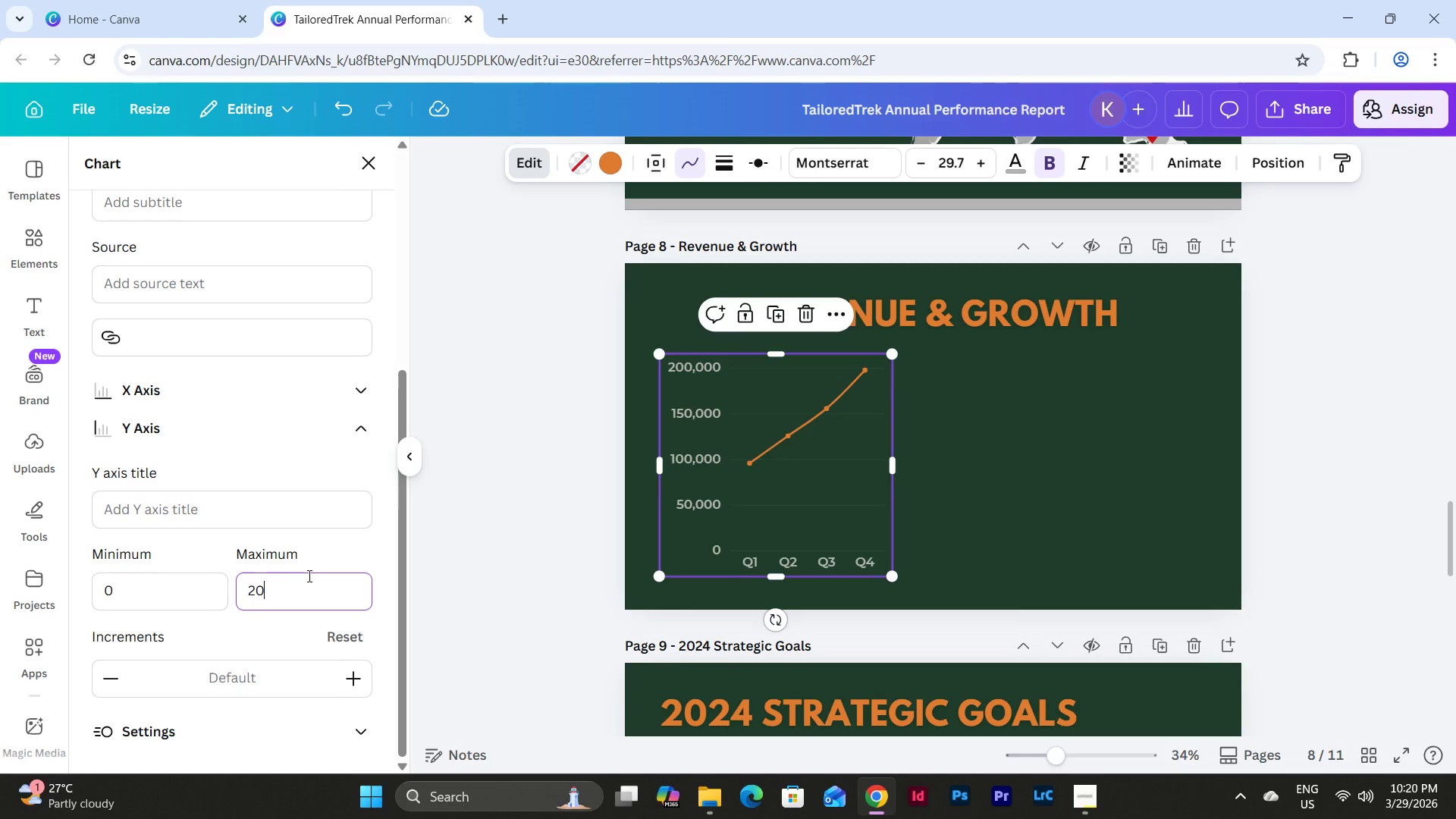 
key(Numpad0)
 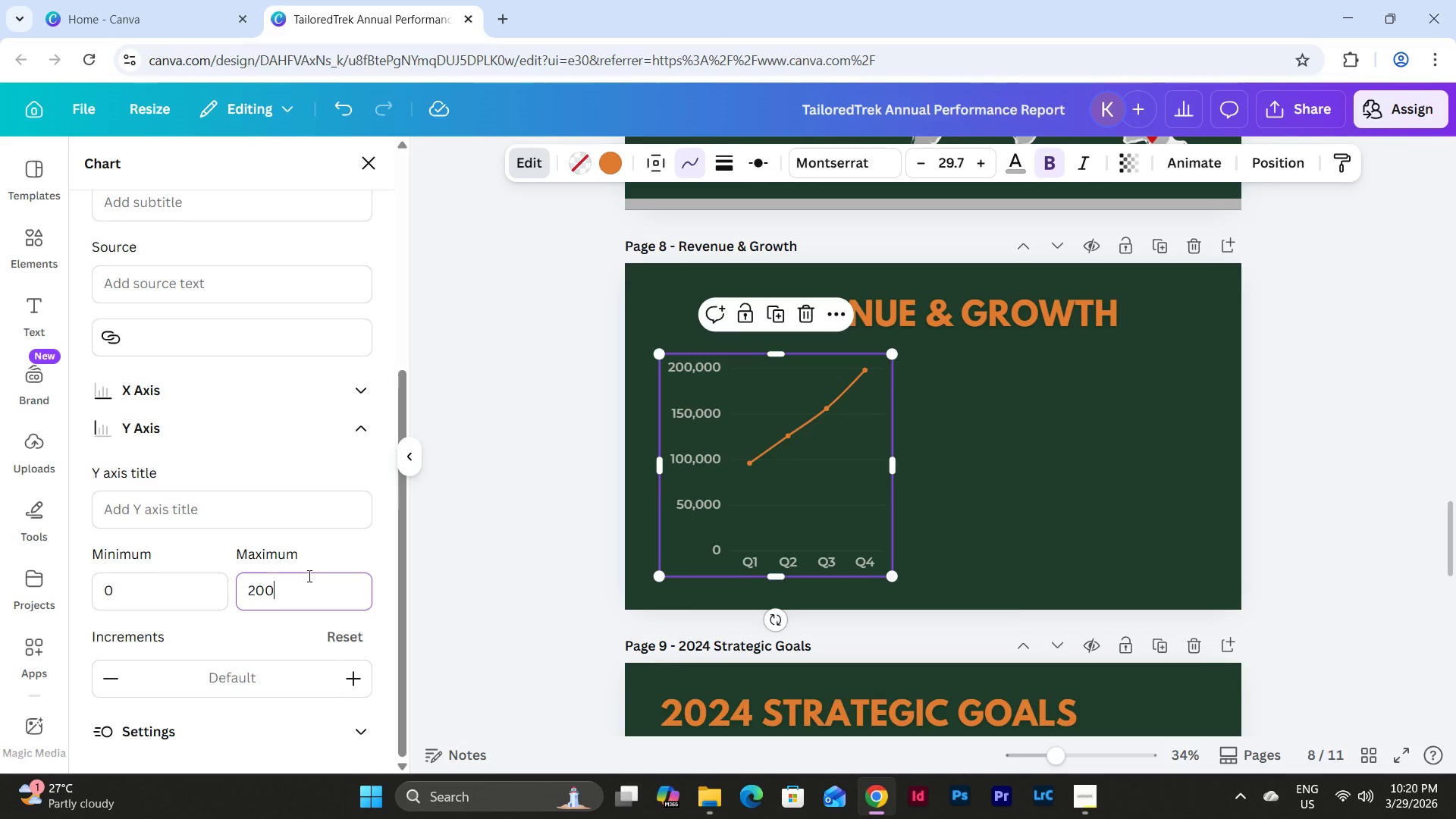 
key(Numpad0)
 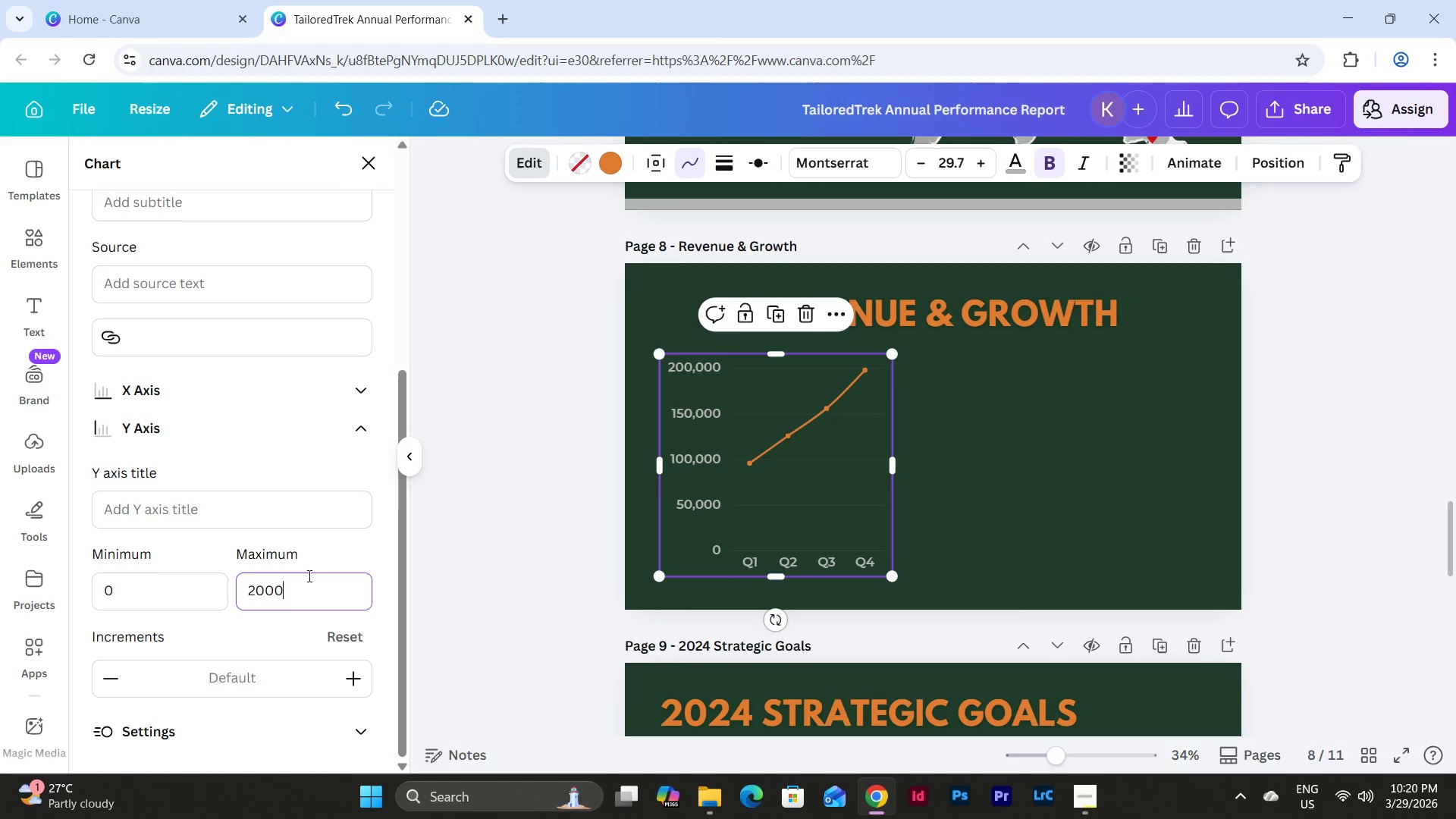 
key(Numpad0)
 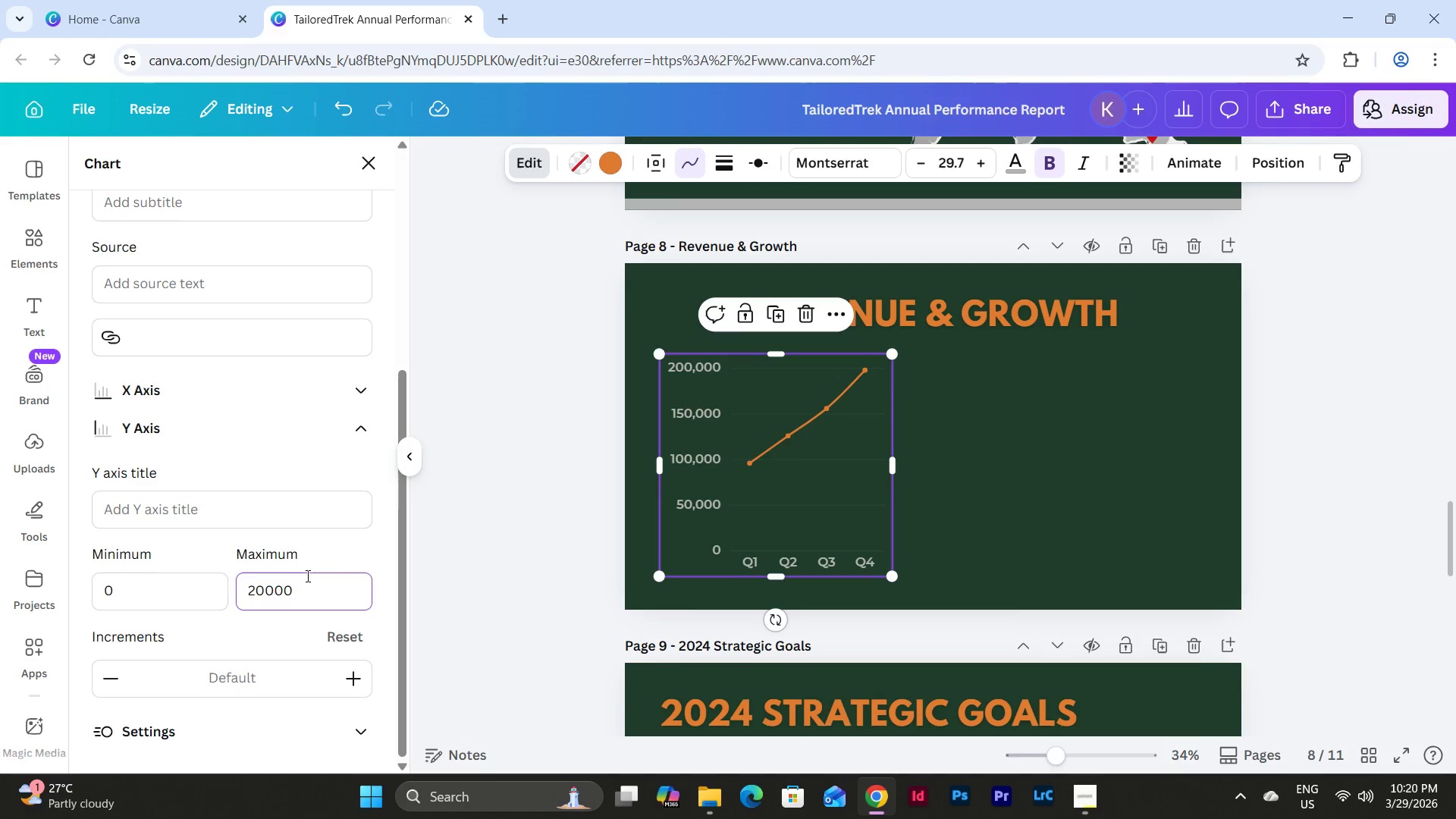 
scroll: coordinate [306, 583], scroll_direction: down, amount: 1.0
 